 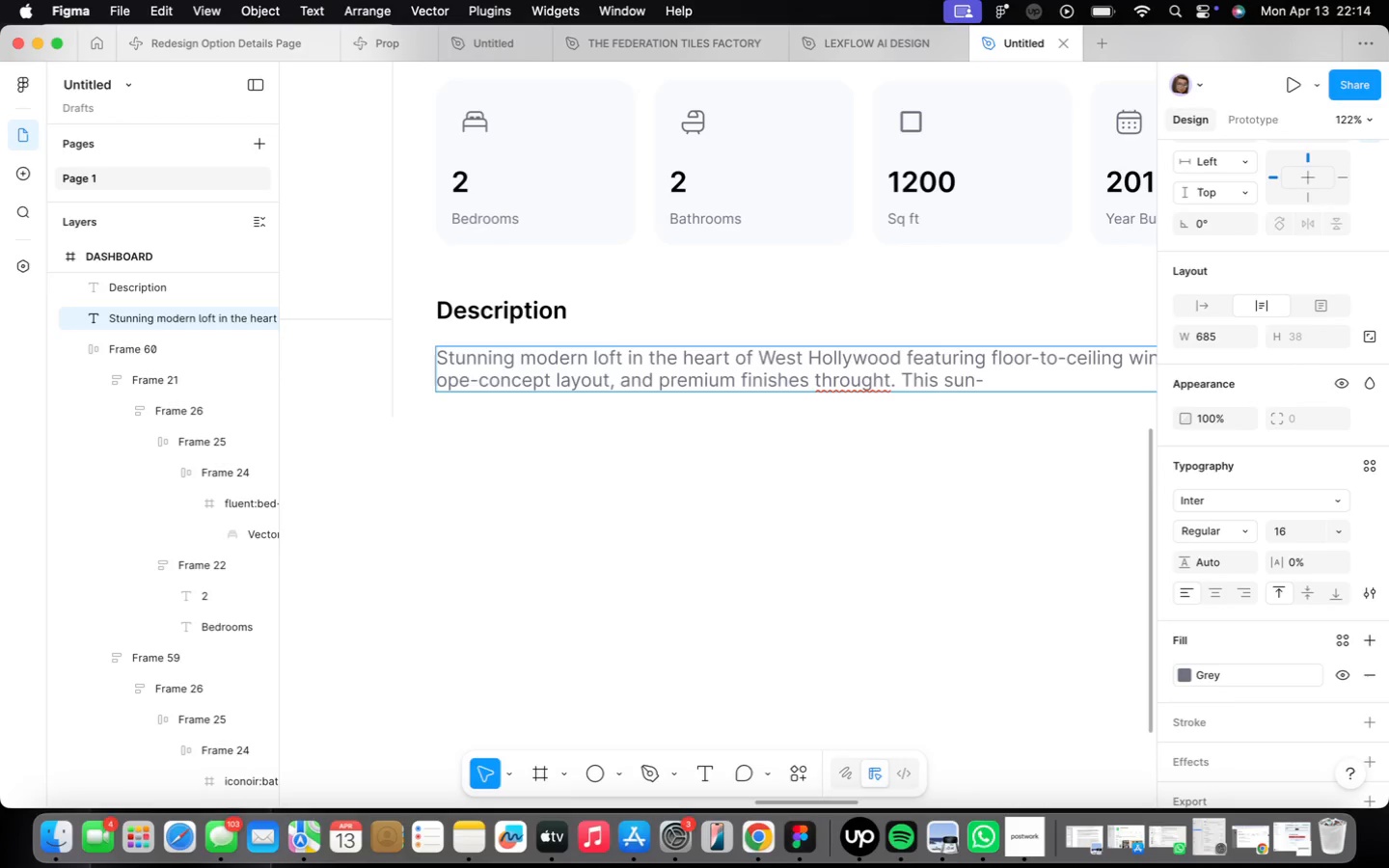 
double_click([850, 386])
 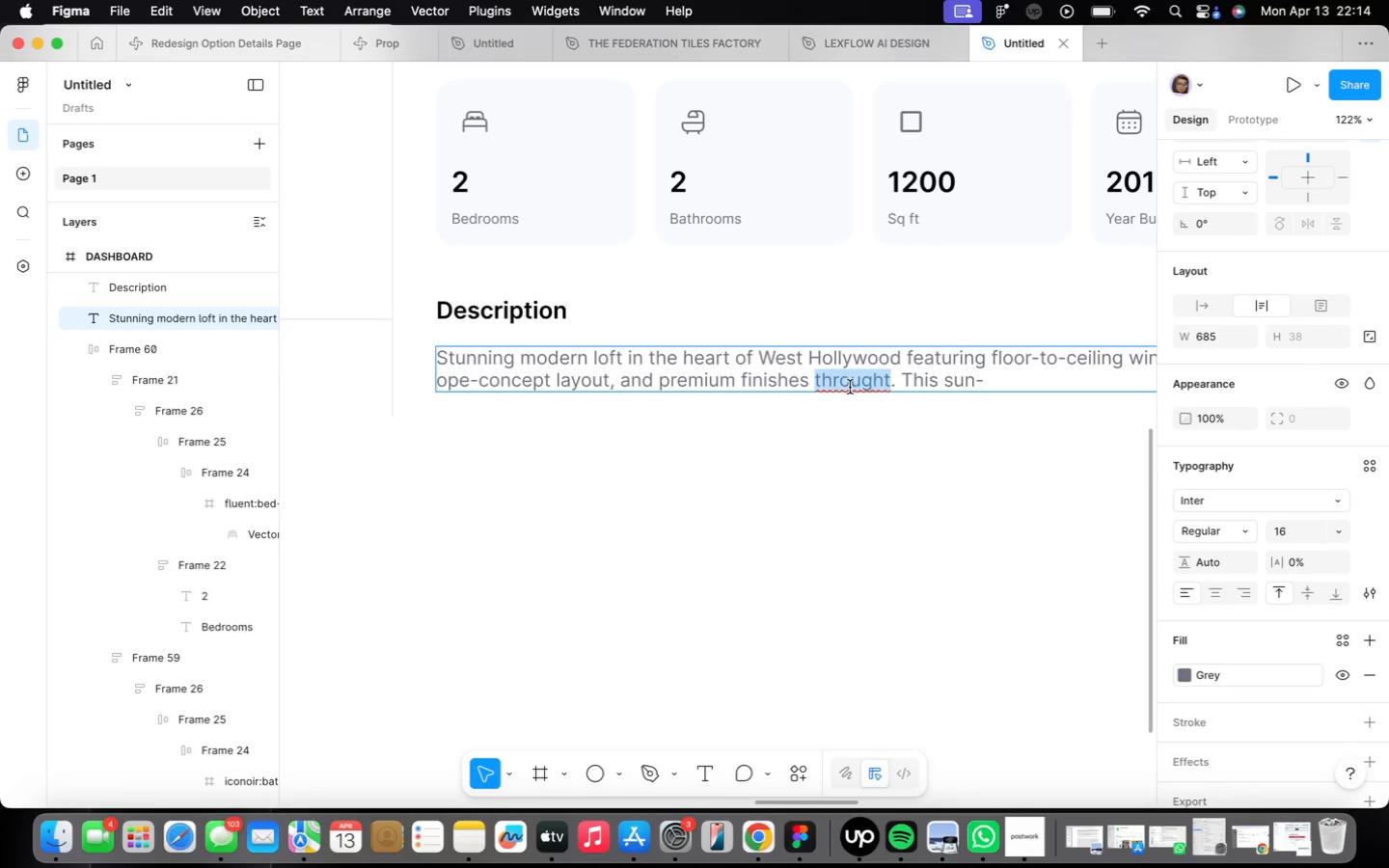 
right_click([850, 387])
 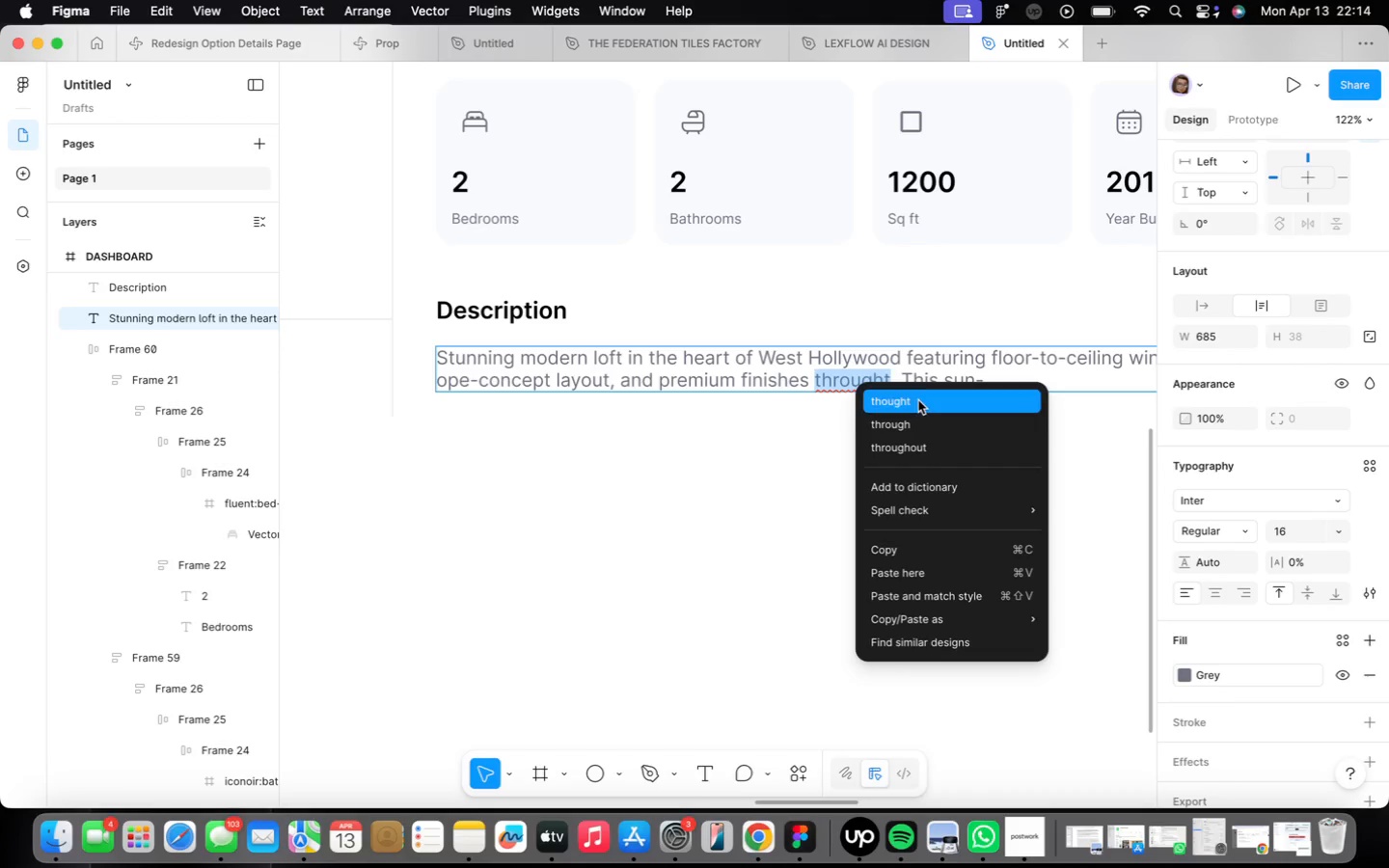 
left_click([925, 446])
 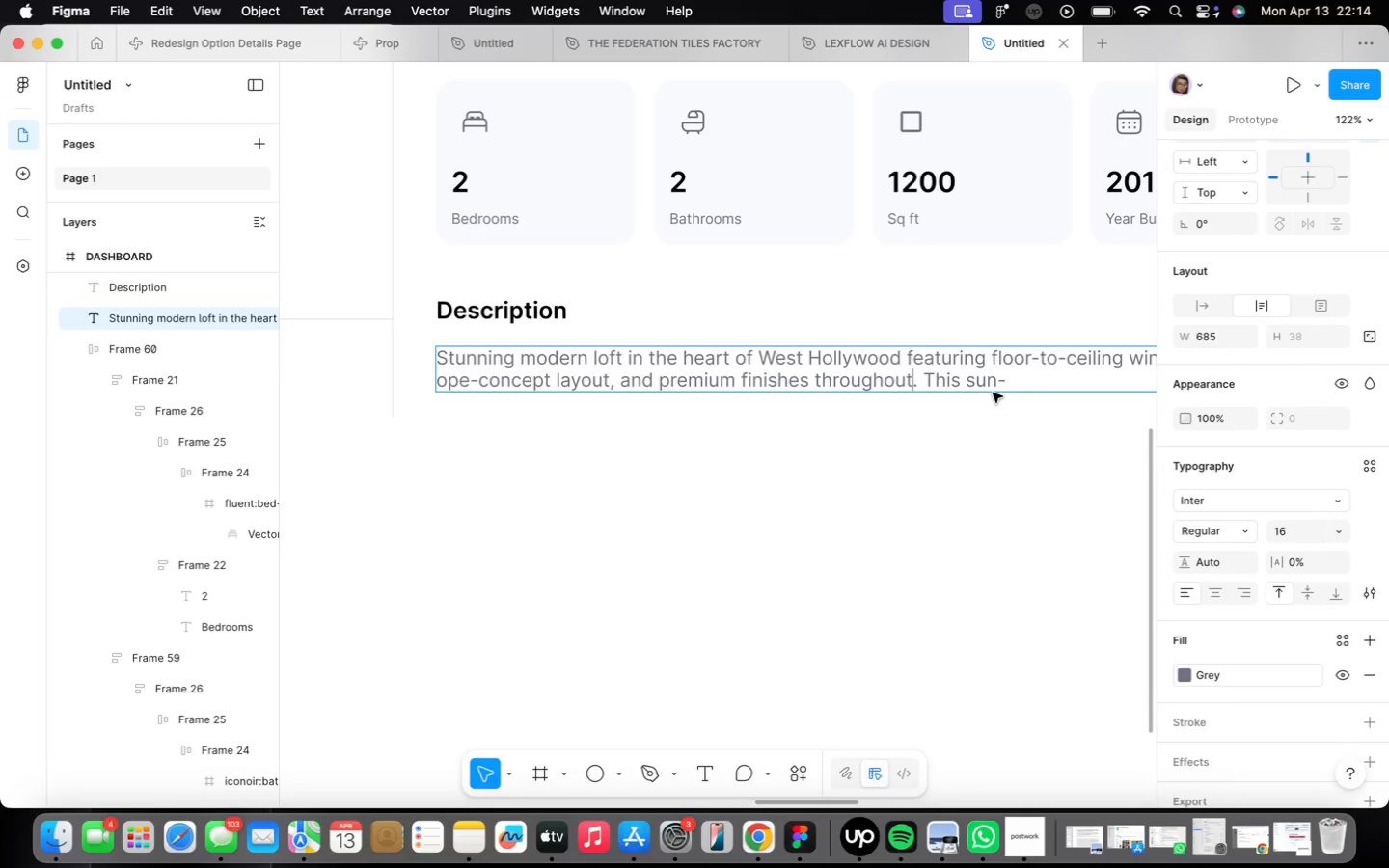 
left_click([1022, 385])
 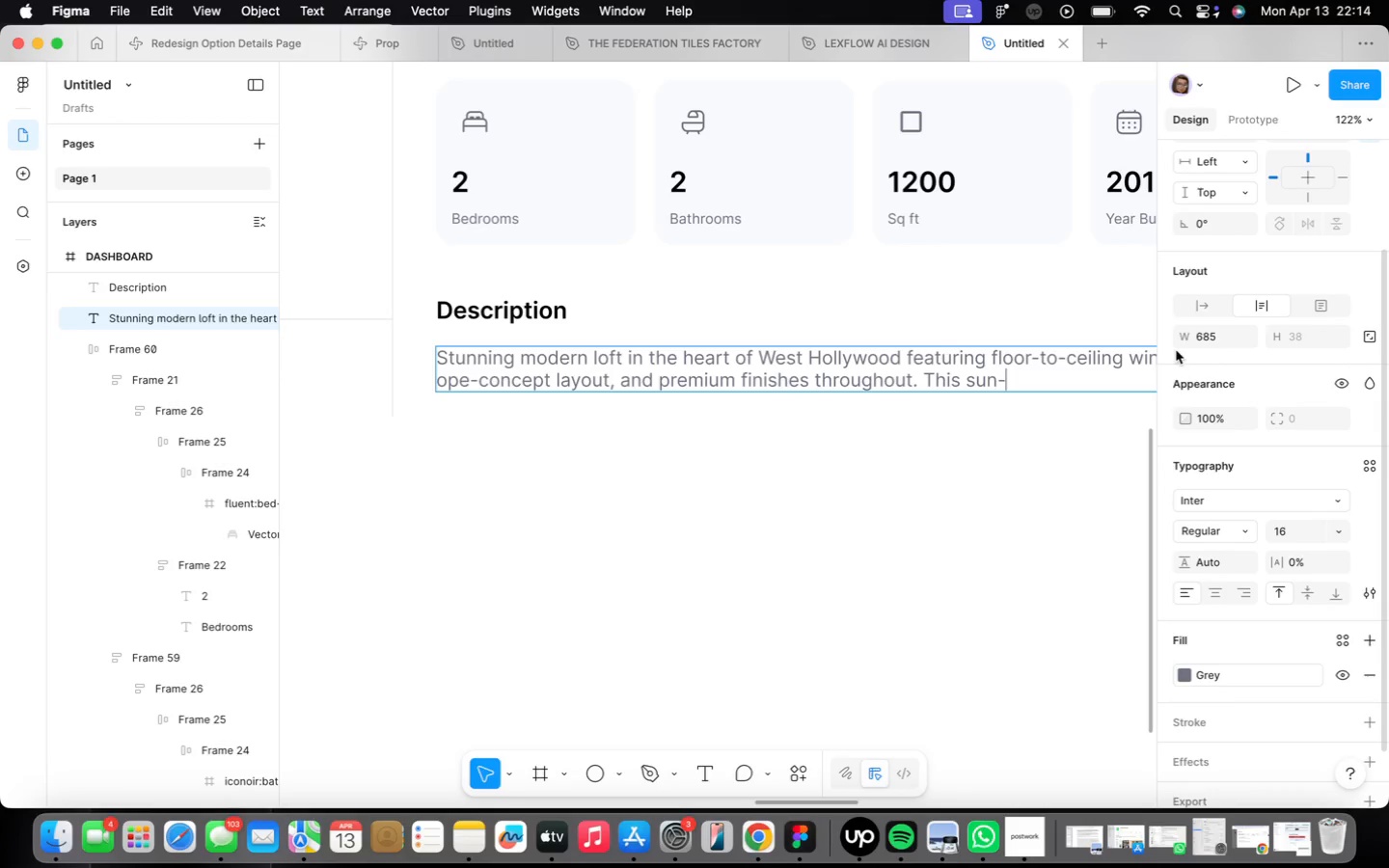 
type(drenched unit offers breathtaking city views is within )
 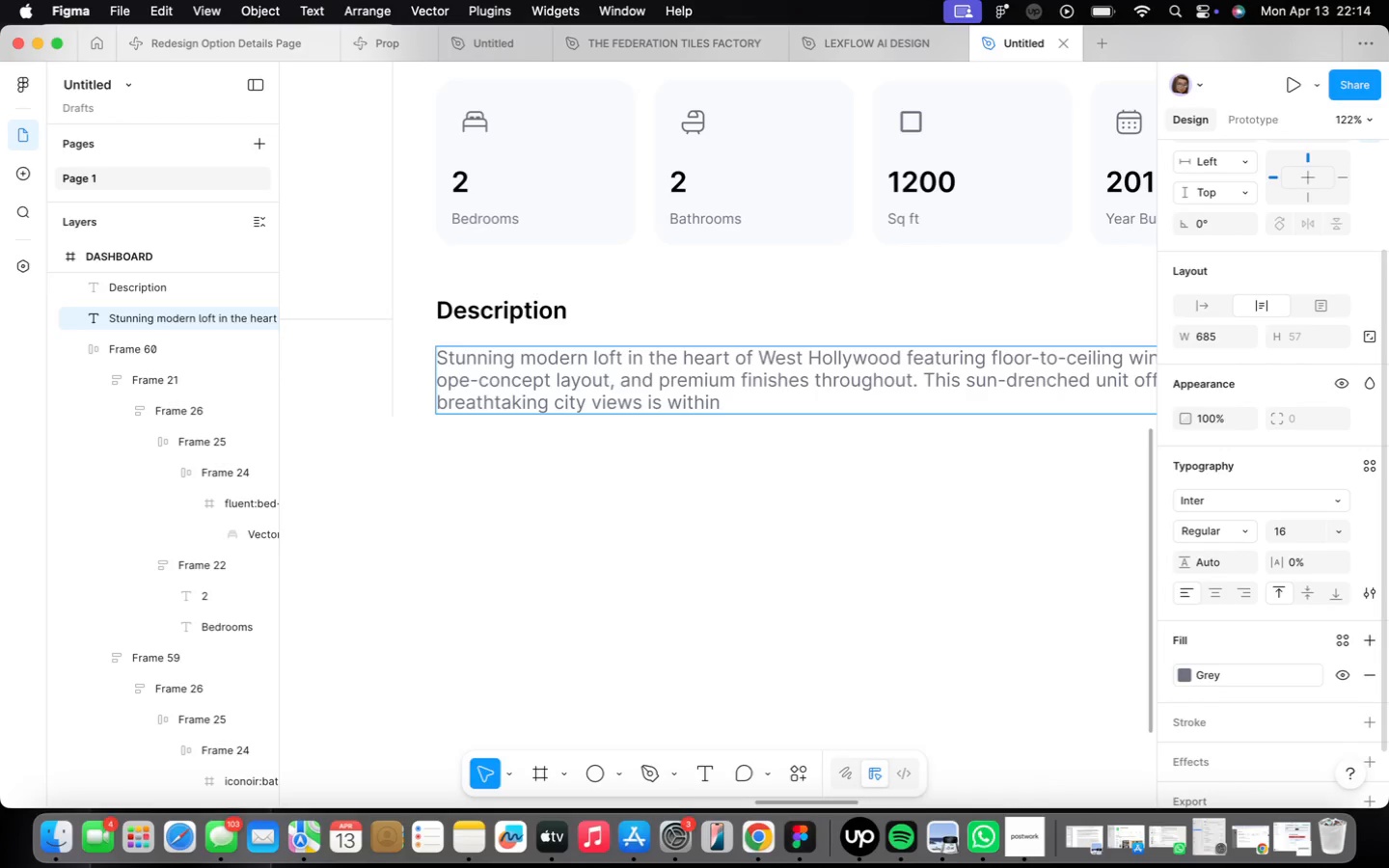 
wait(5.32)
 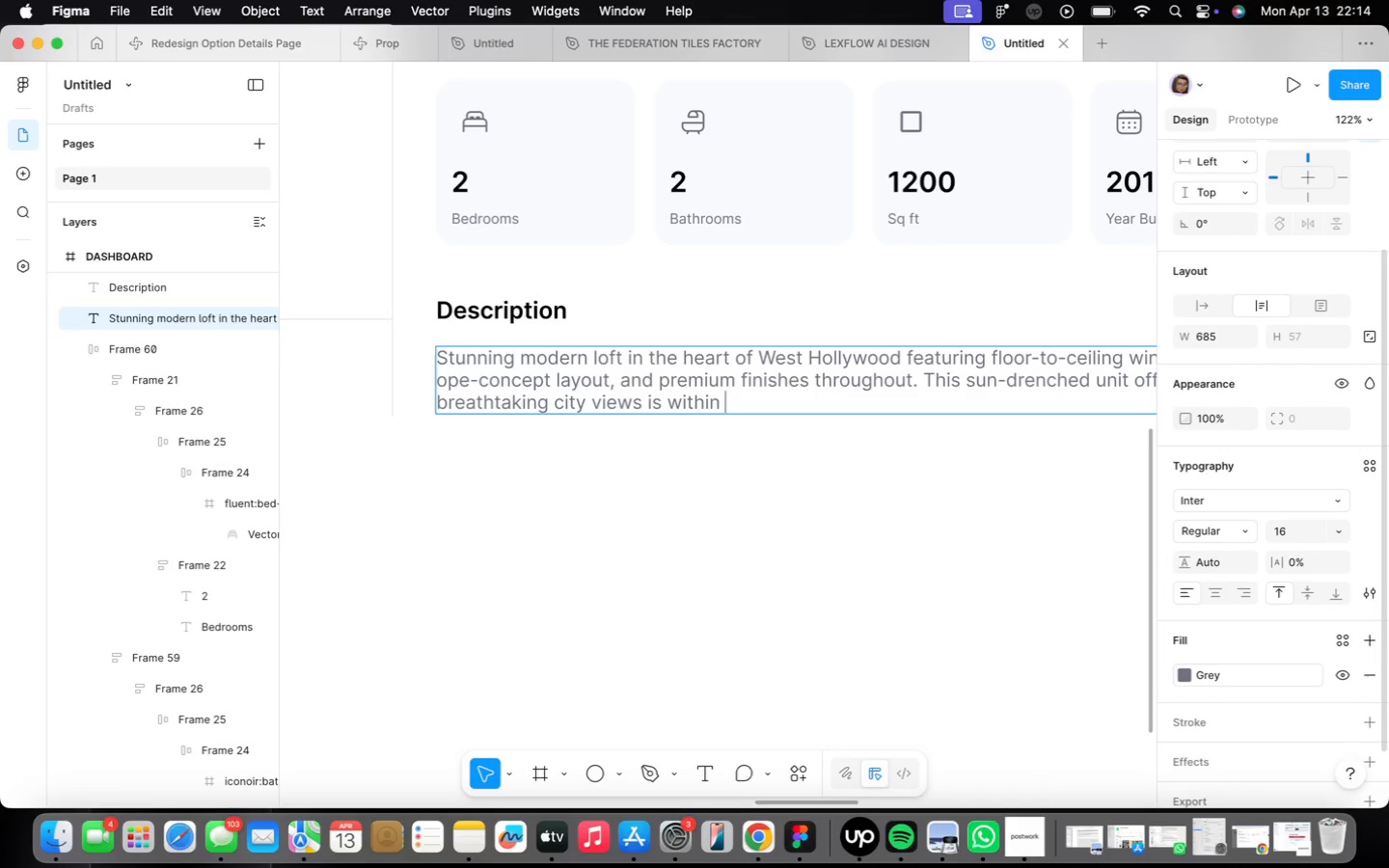 
type(walking s)
key(Backspace)
type(distance)
 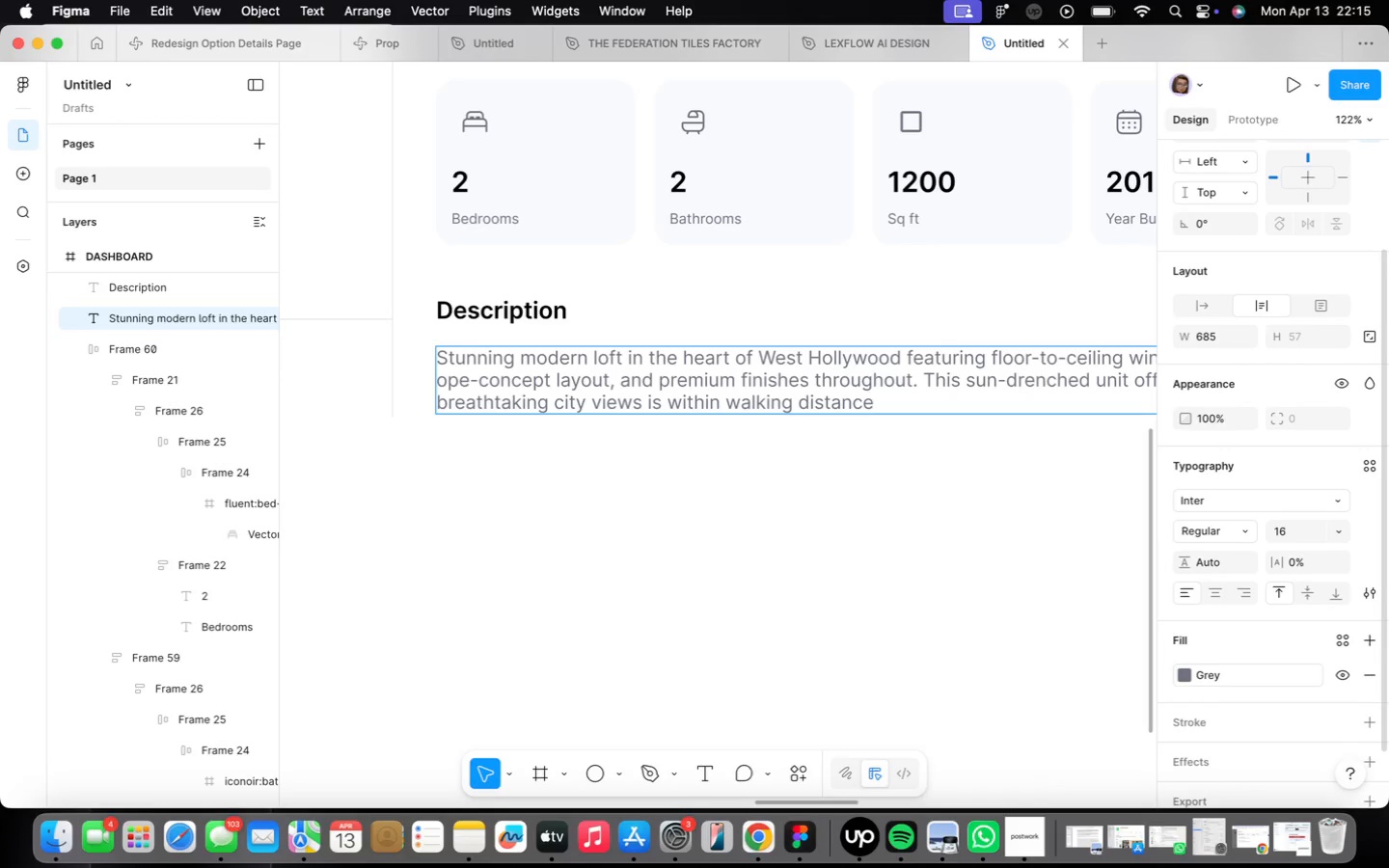 
key(ArrowLeft)
 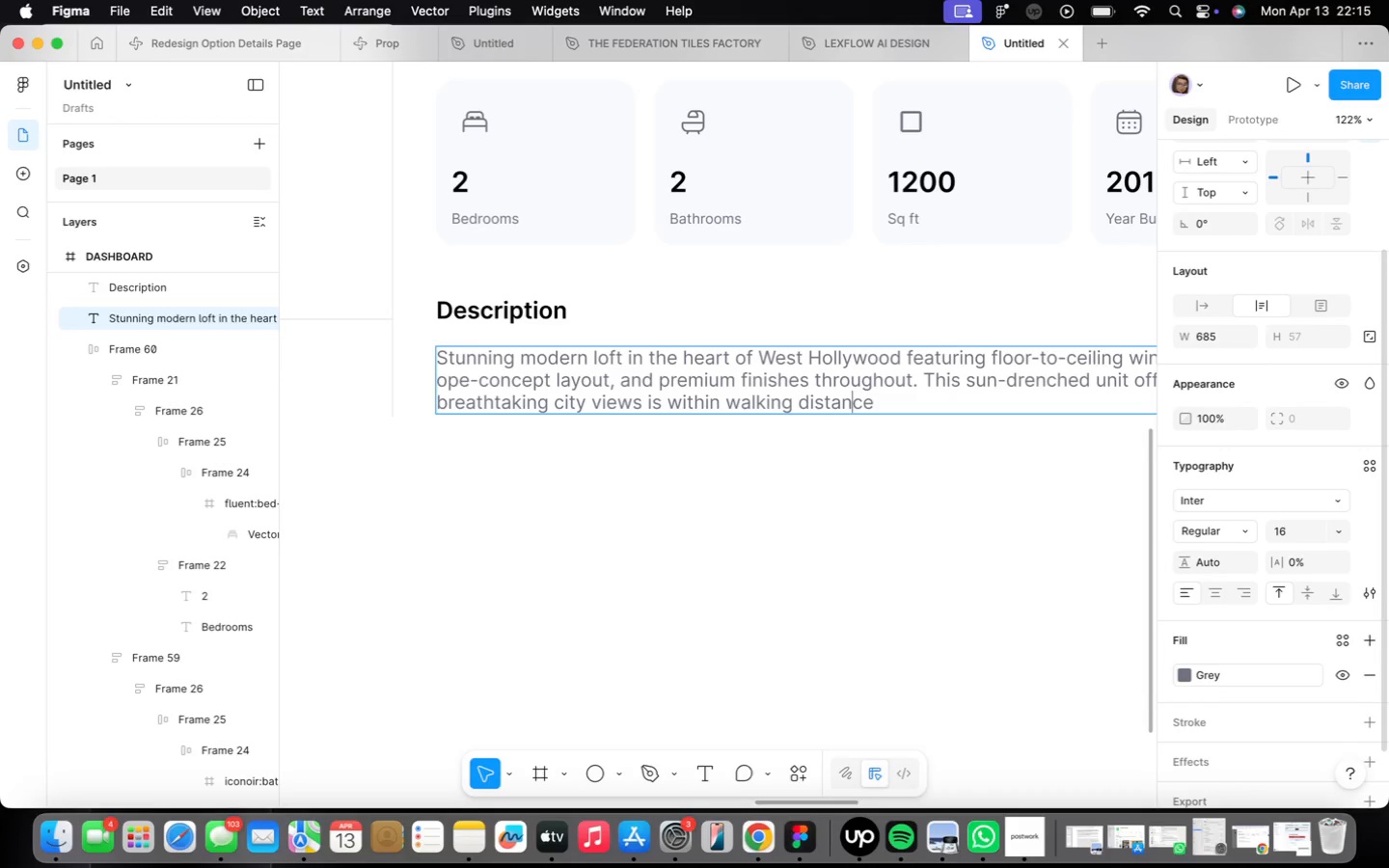 
key(ArrowLeft)
 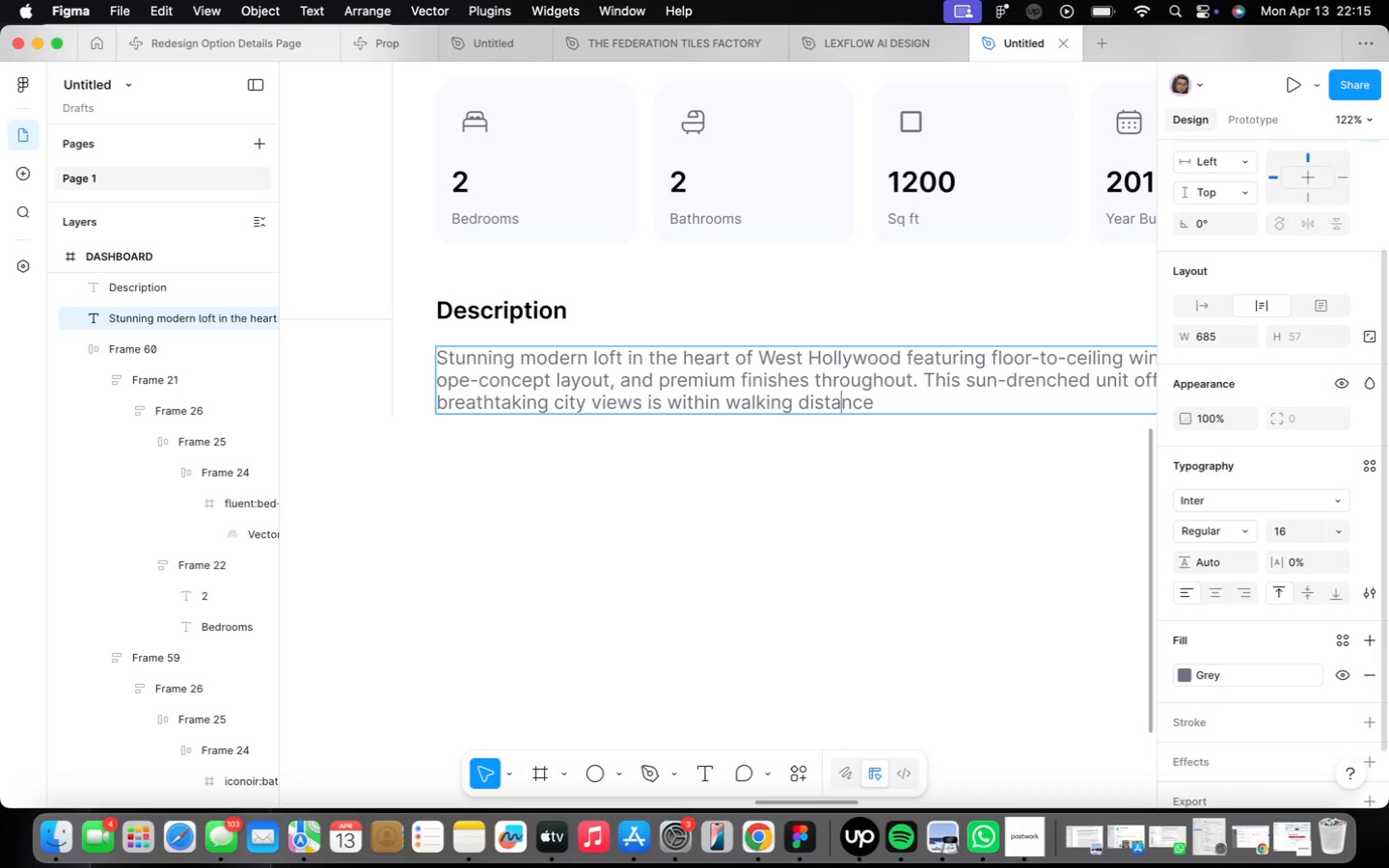 
hold_key(key=ArrowLeft, duration=1.33)
 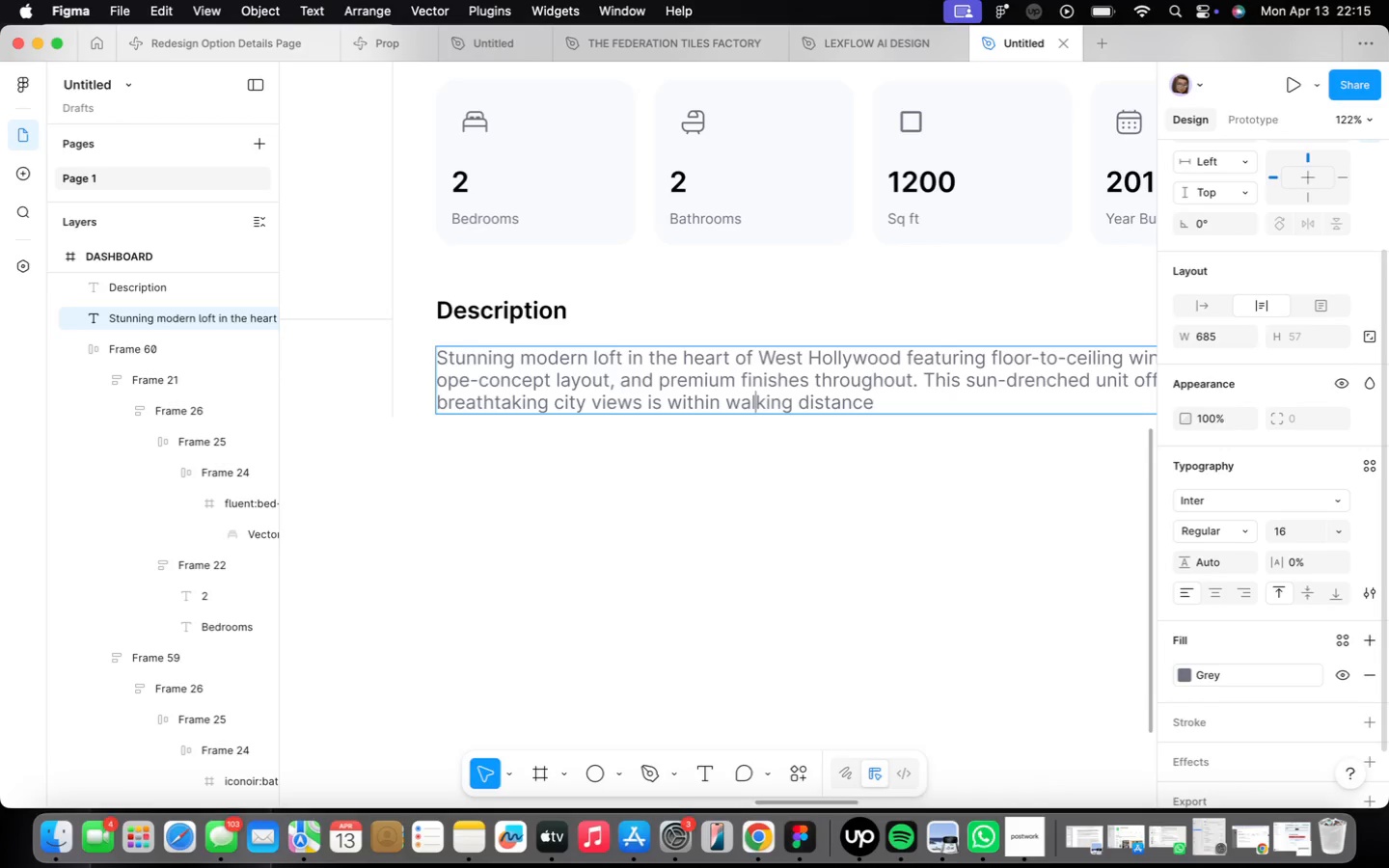 
key(ArrowLeft)
 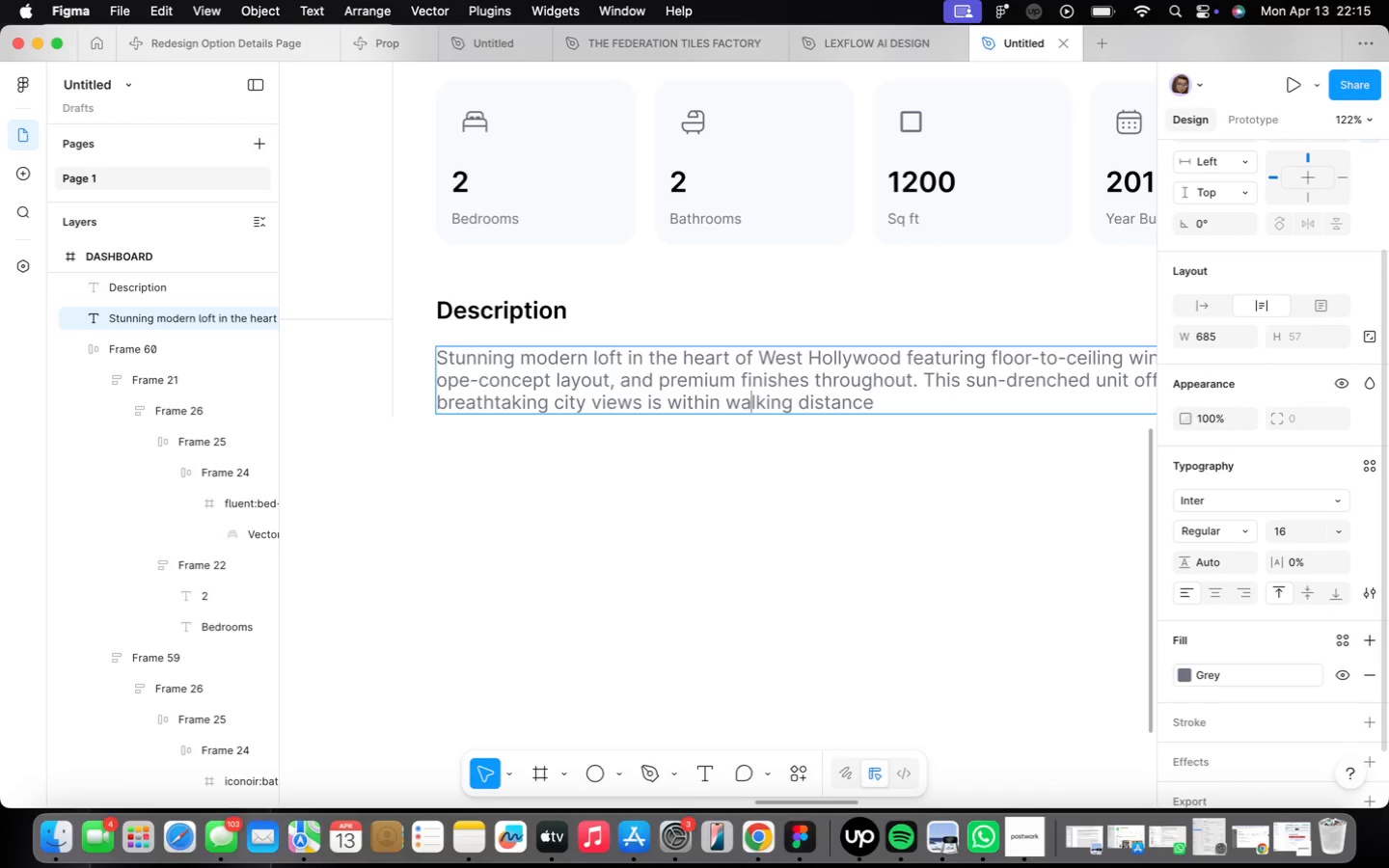 
key(ArrowLeft)
 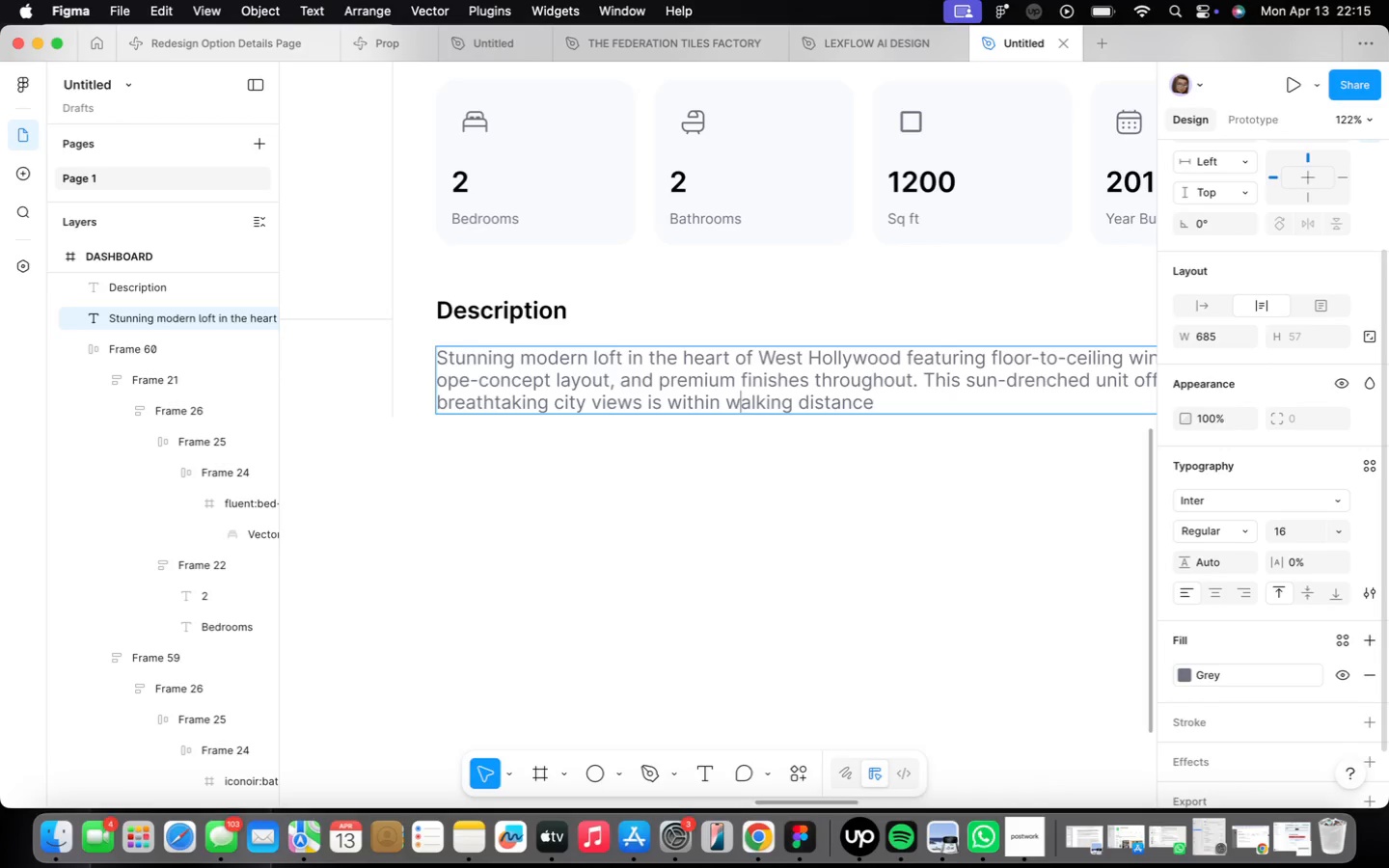 
key(ArrowLeft)
 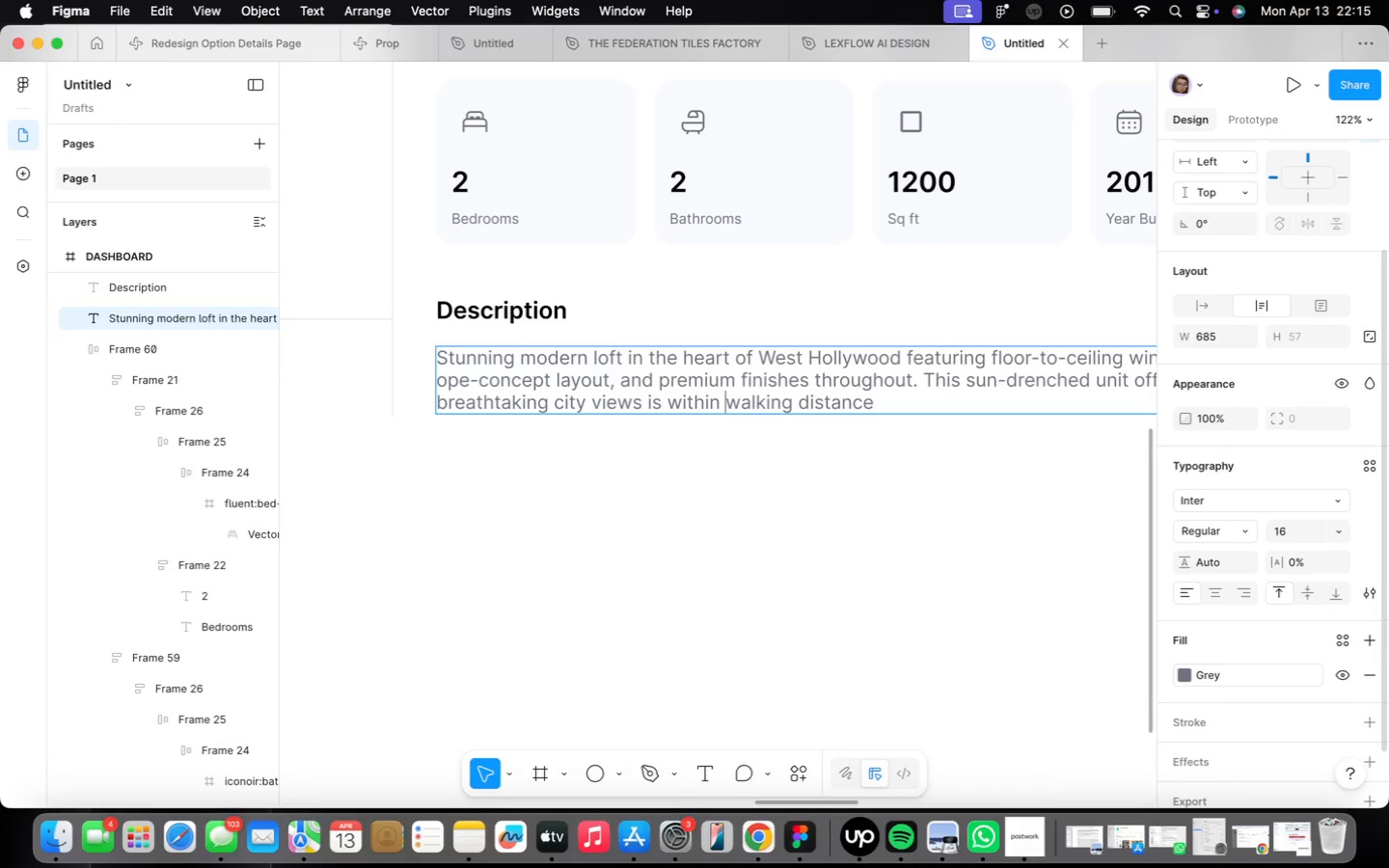 
key(ArrowLeft)
 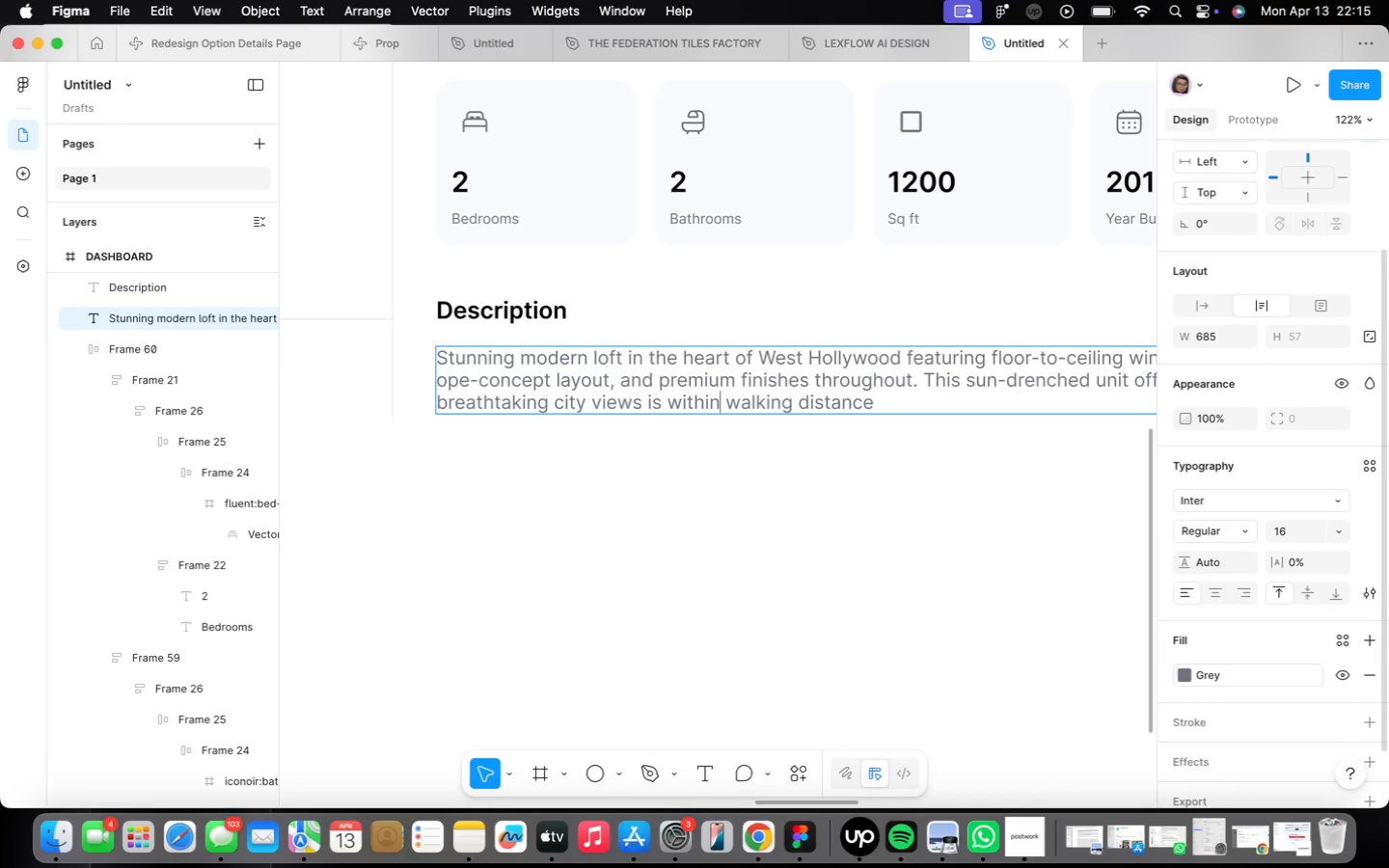 
key(ArrowLeft)
 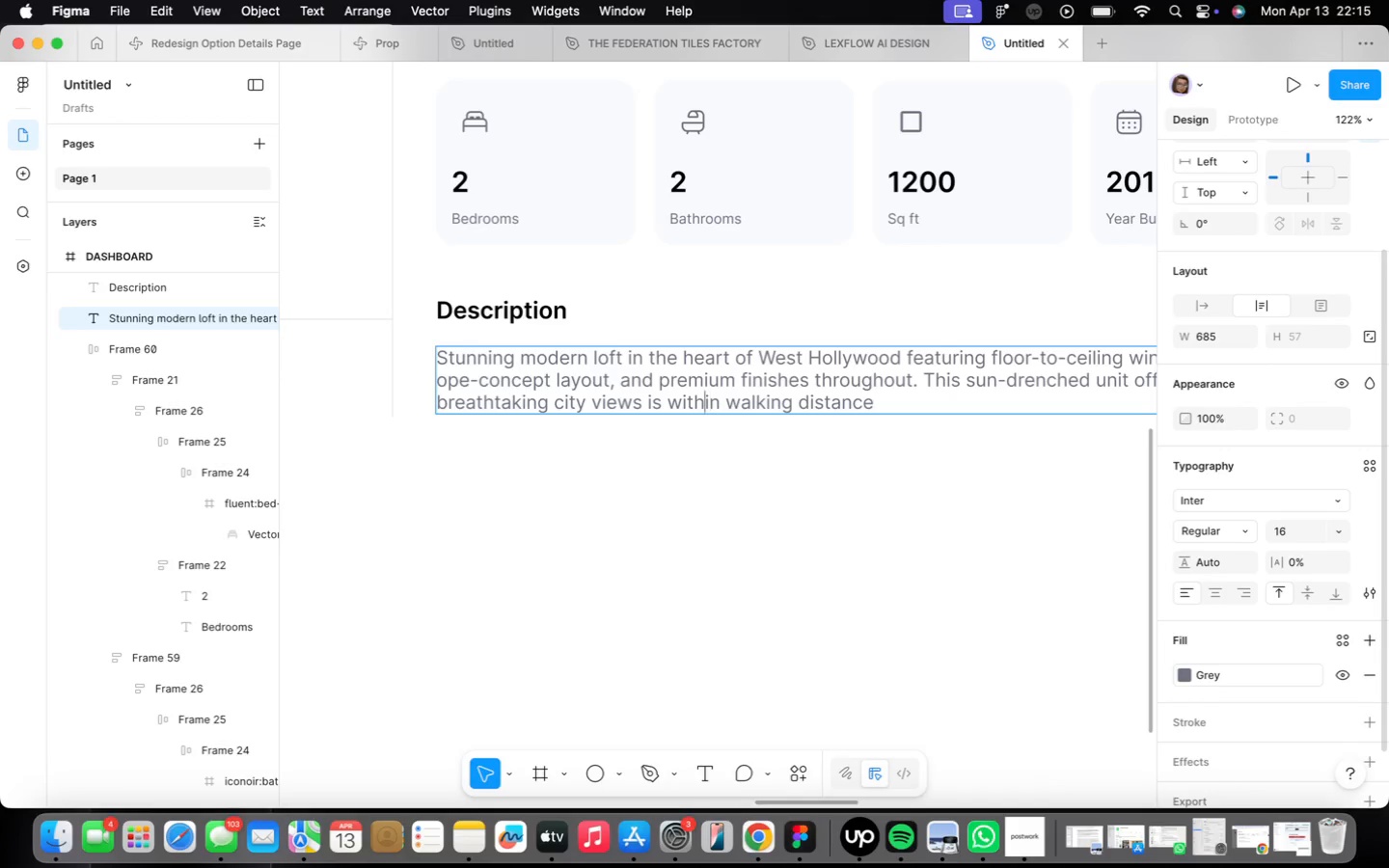 
key(ArrowLeft)
 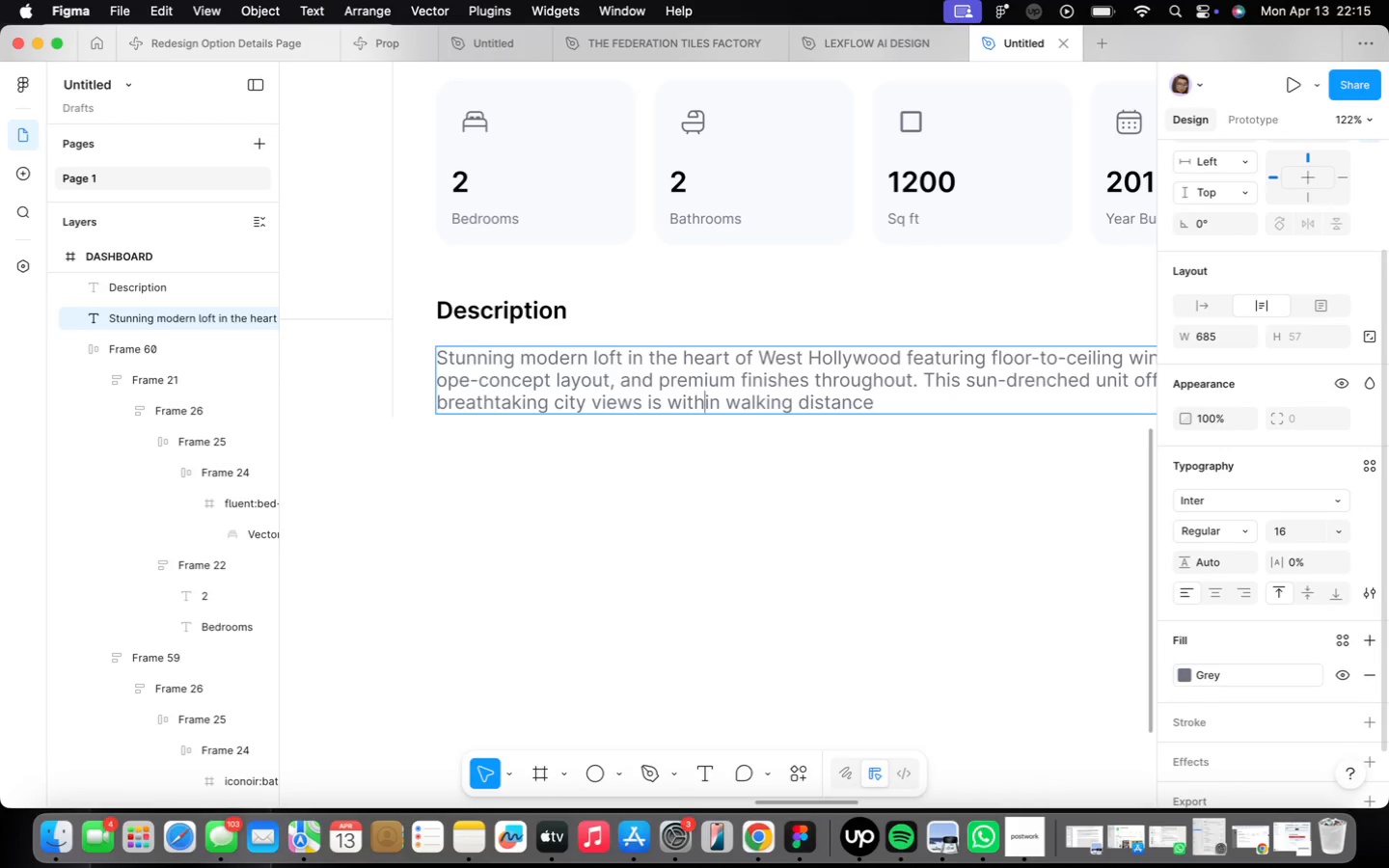 
key(ArrowLeft)
 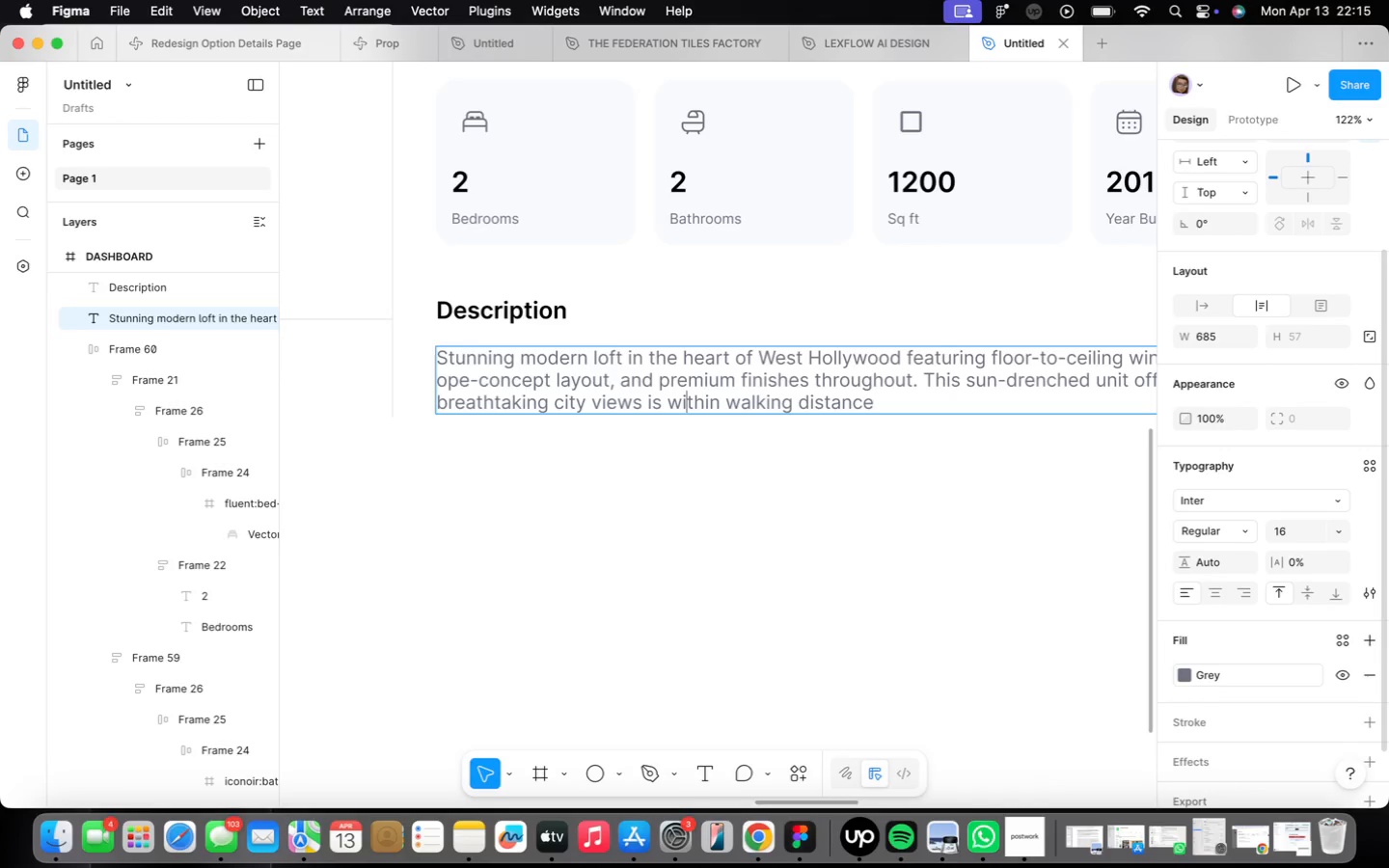 
key(ArrowLeft)
 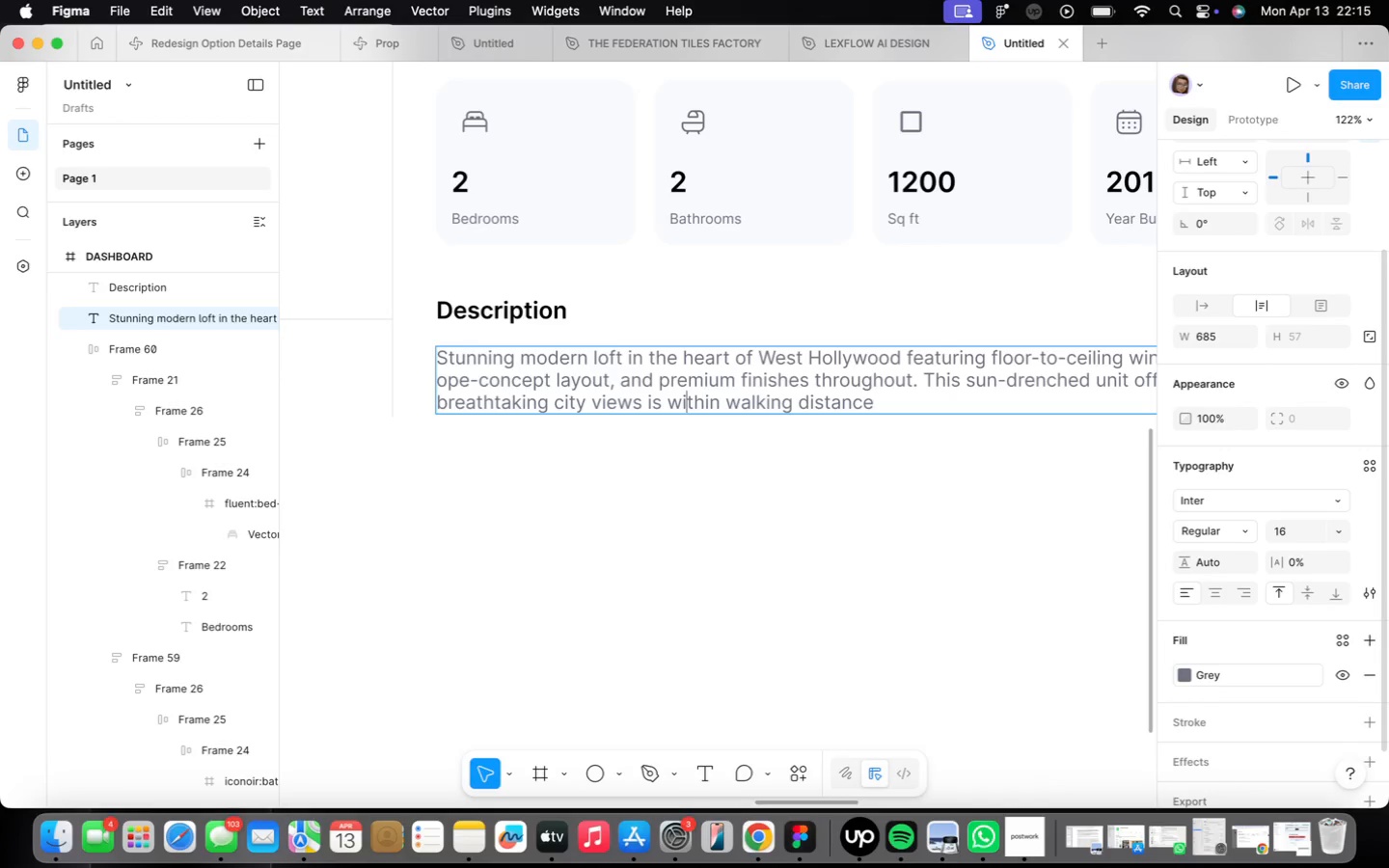 
key(ArrowLeft)
 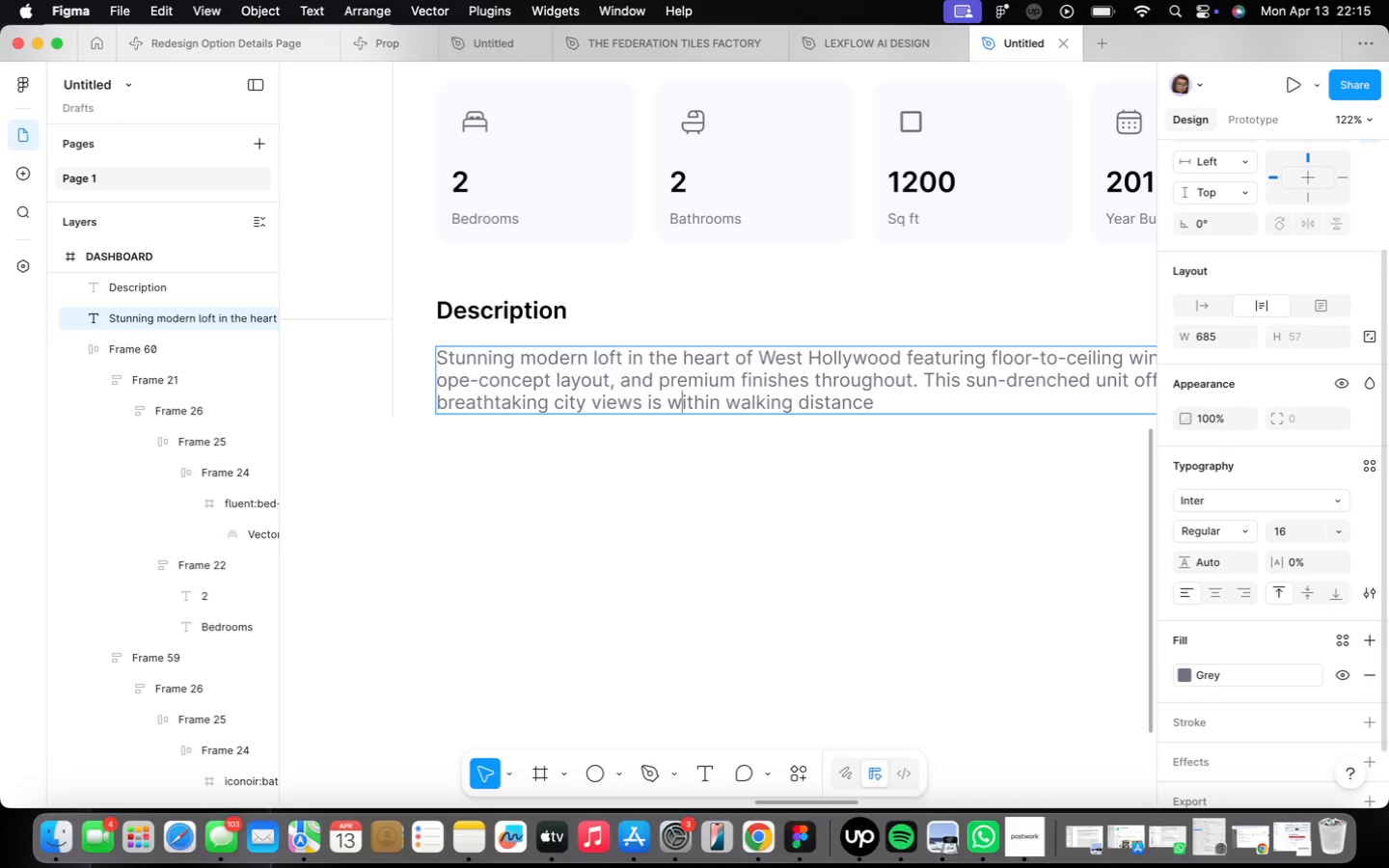 
key(ArrowLeft)
 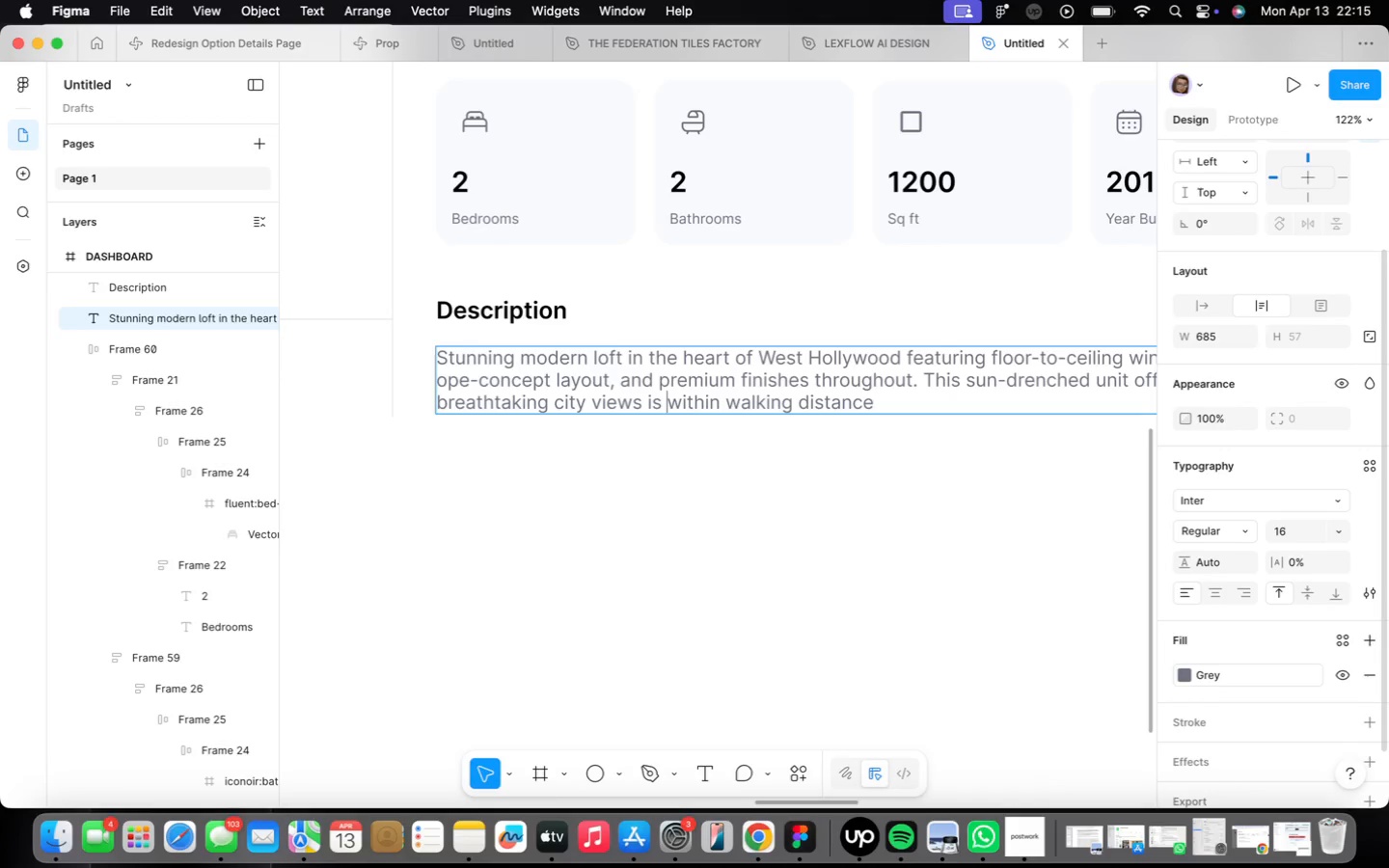 
key(ArrowLeft)
 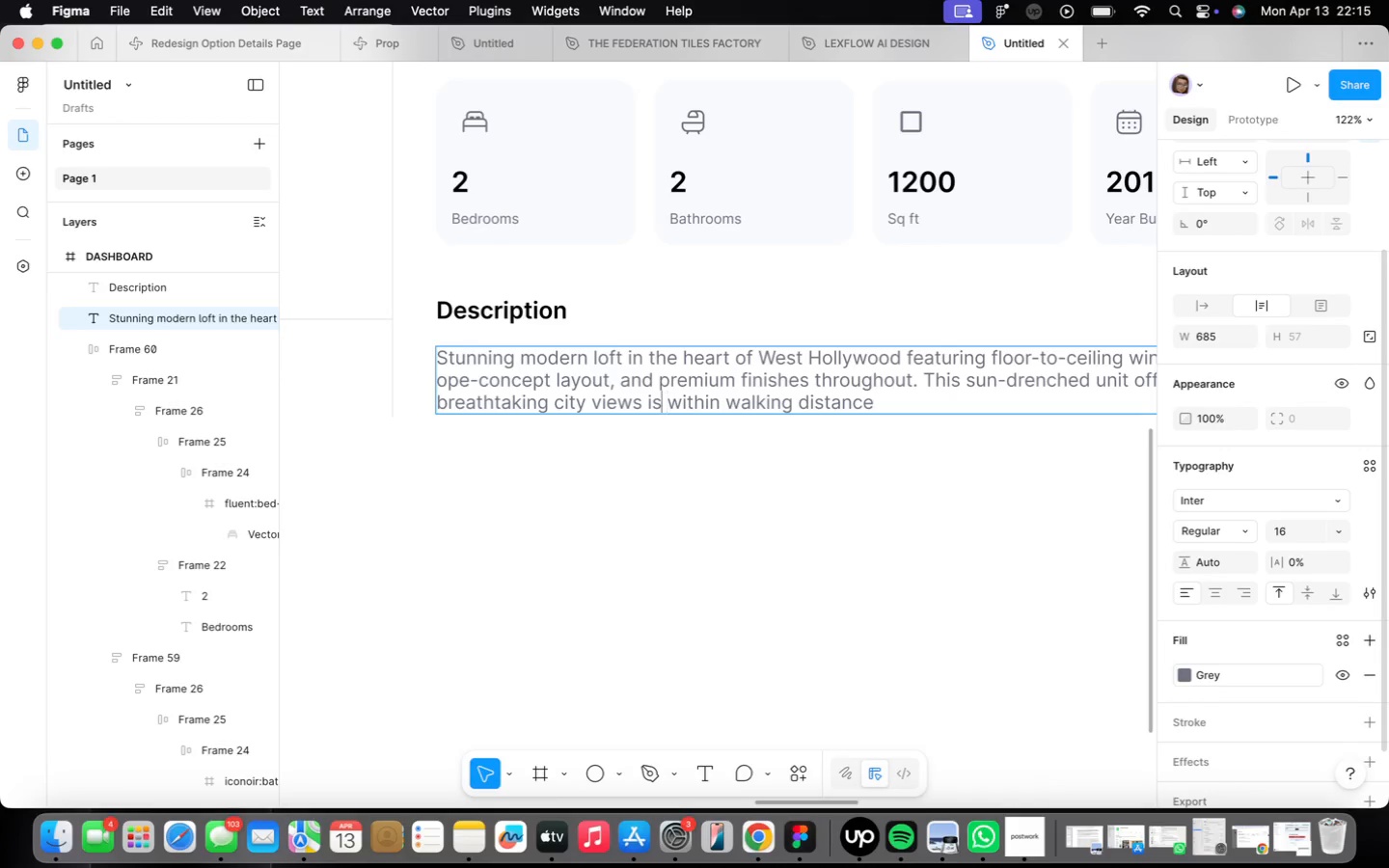 
key(ArrowLeft)
 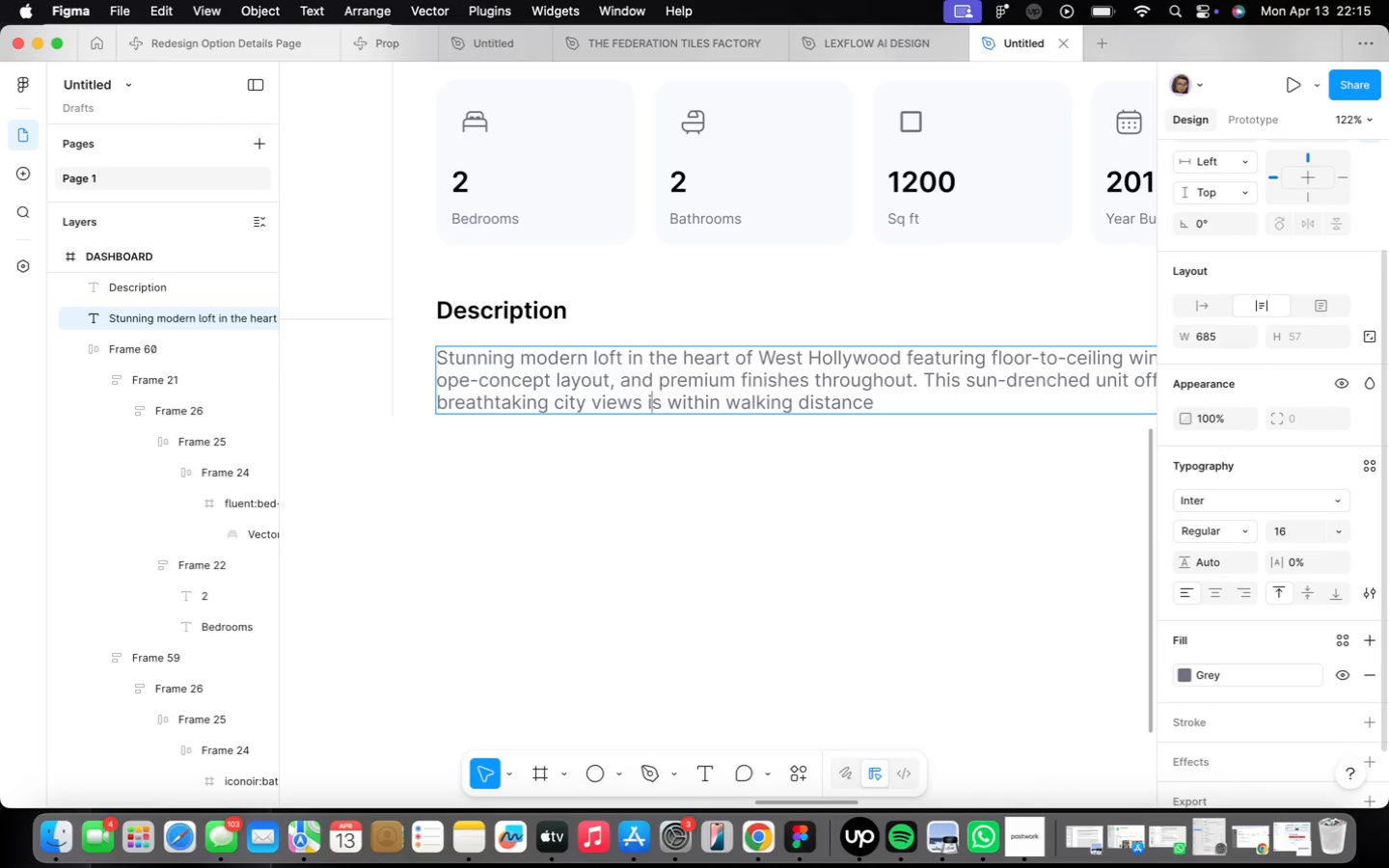 
key(ArrowLeft)
 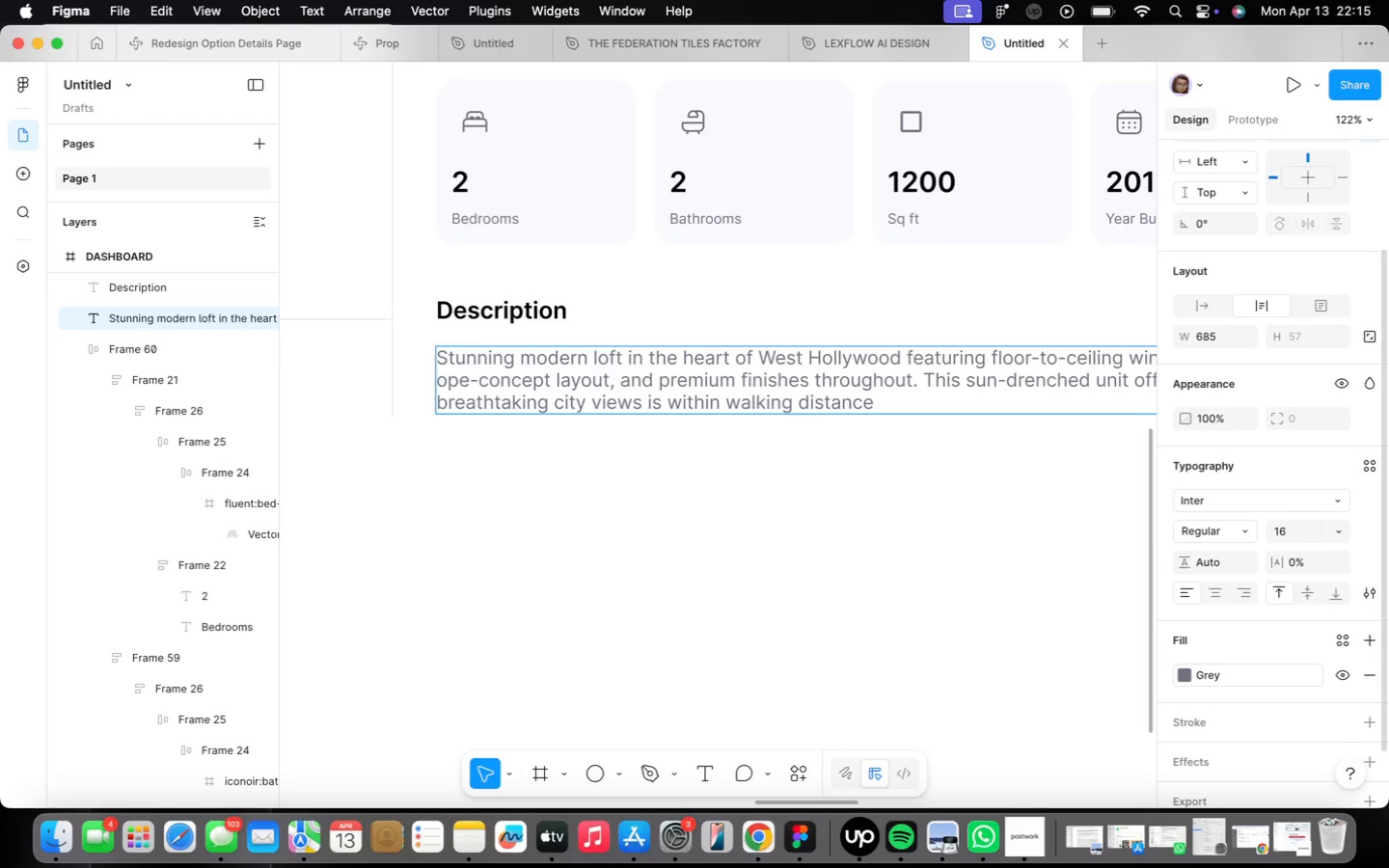 
type(and )
 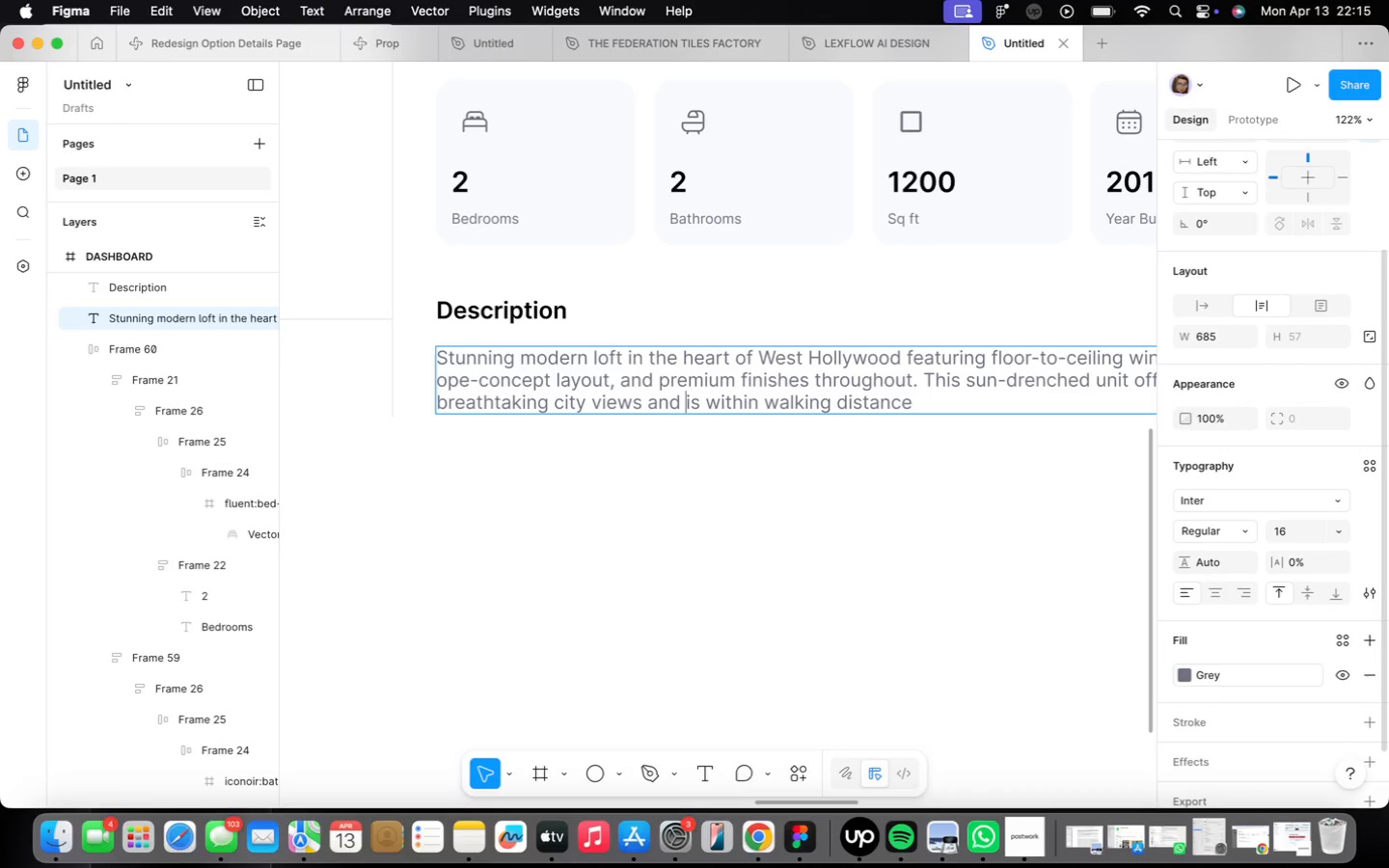 
hold_key(key=ArrowRight, duration=1.5)
 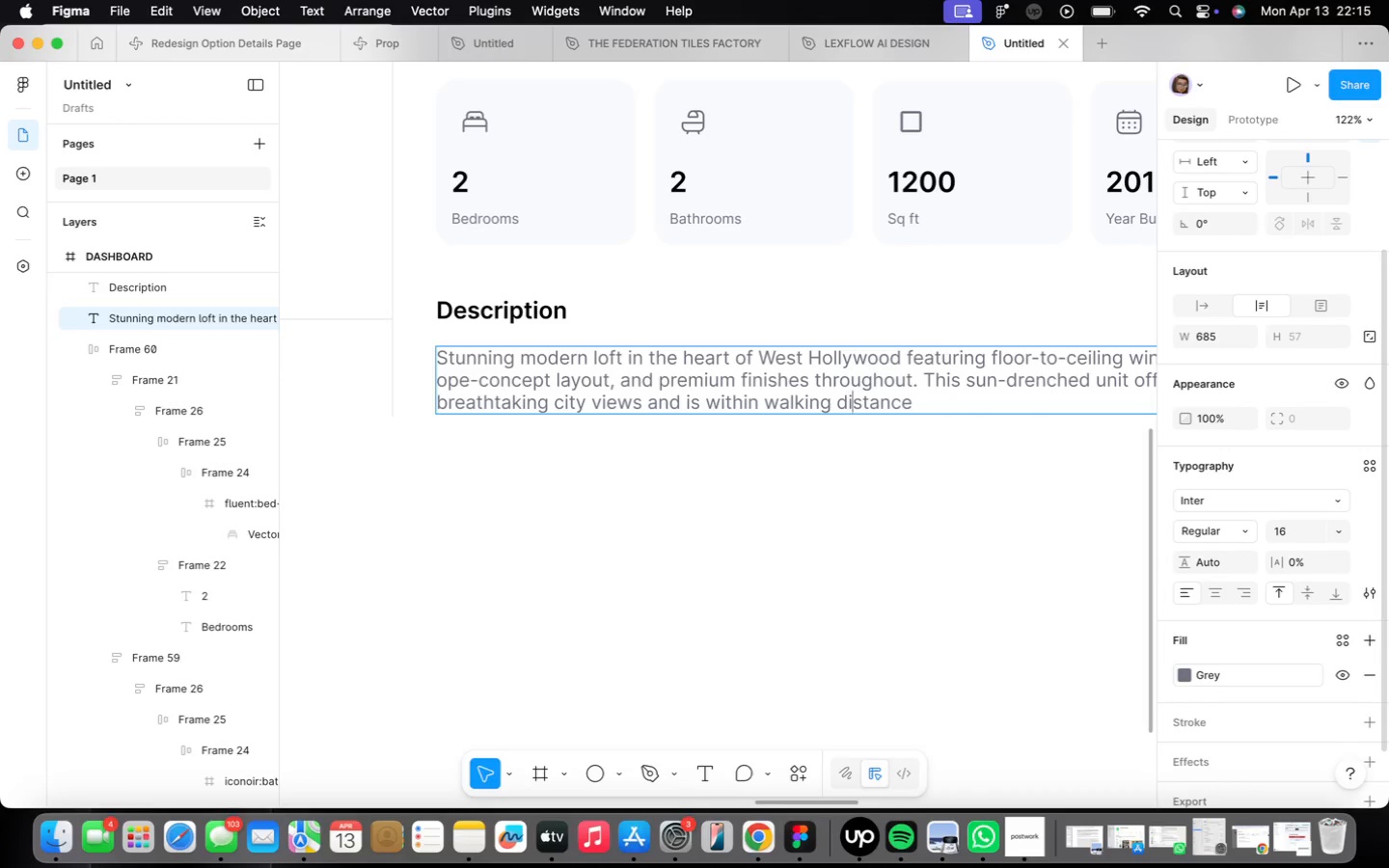 
hold_key(key=ArrowRight, duration=0.89)
 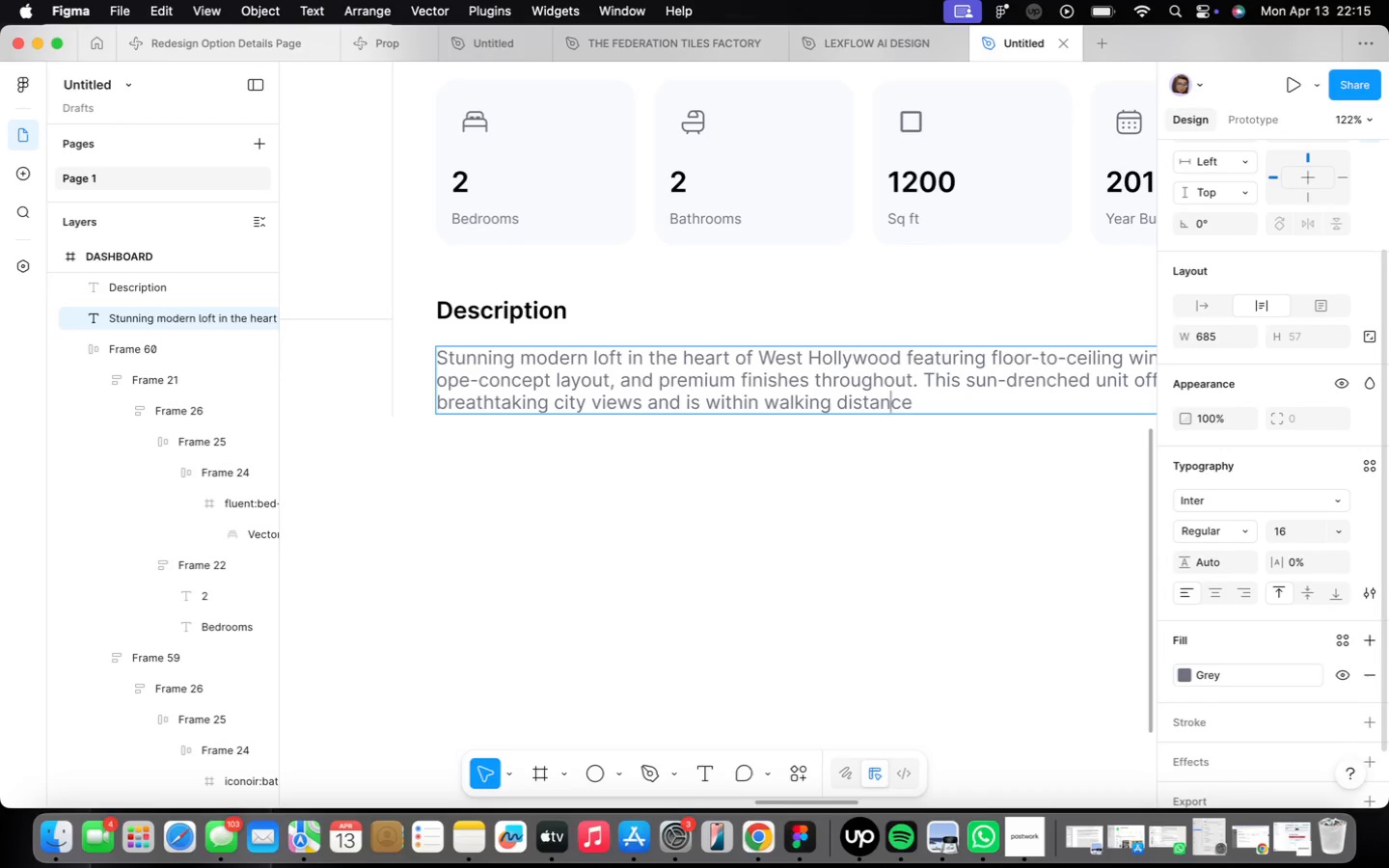 
key(ArrowRight)
 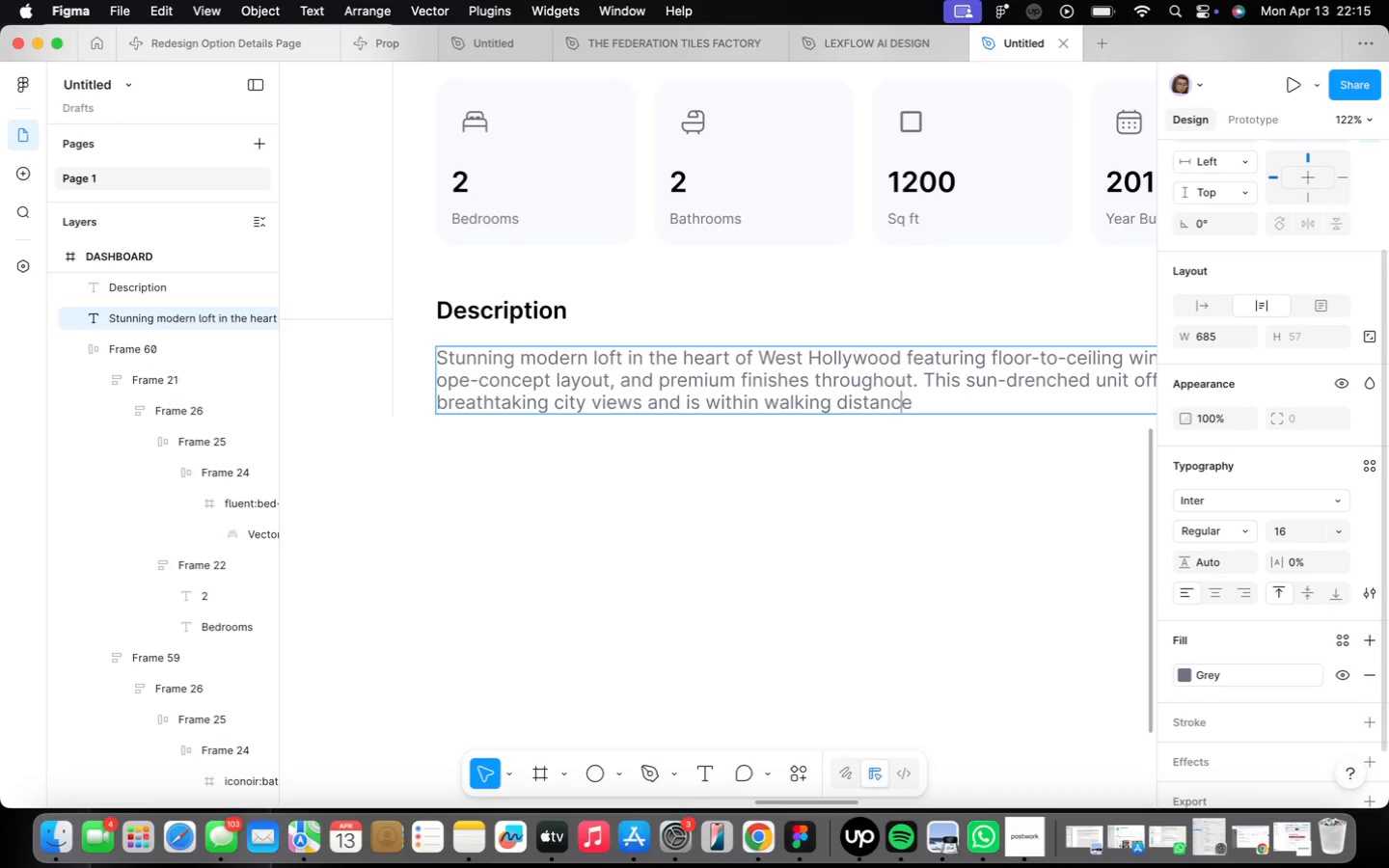 
key(ArrowRight)
 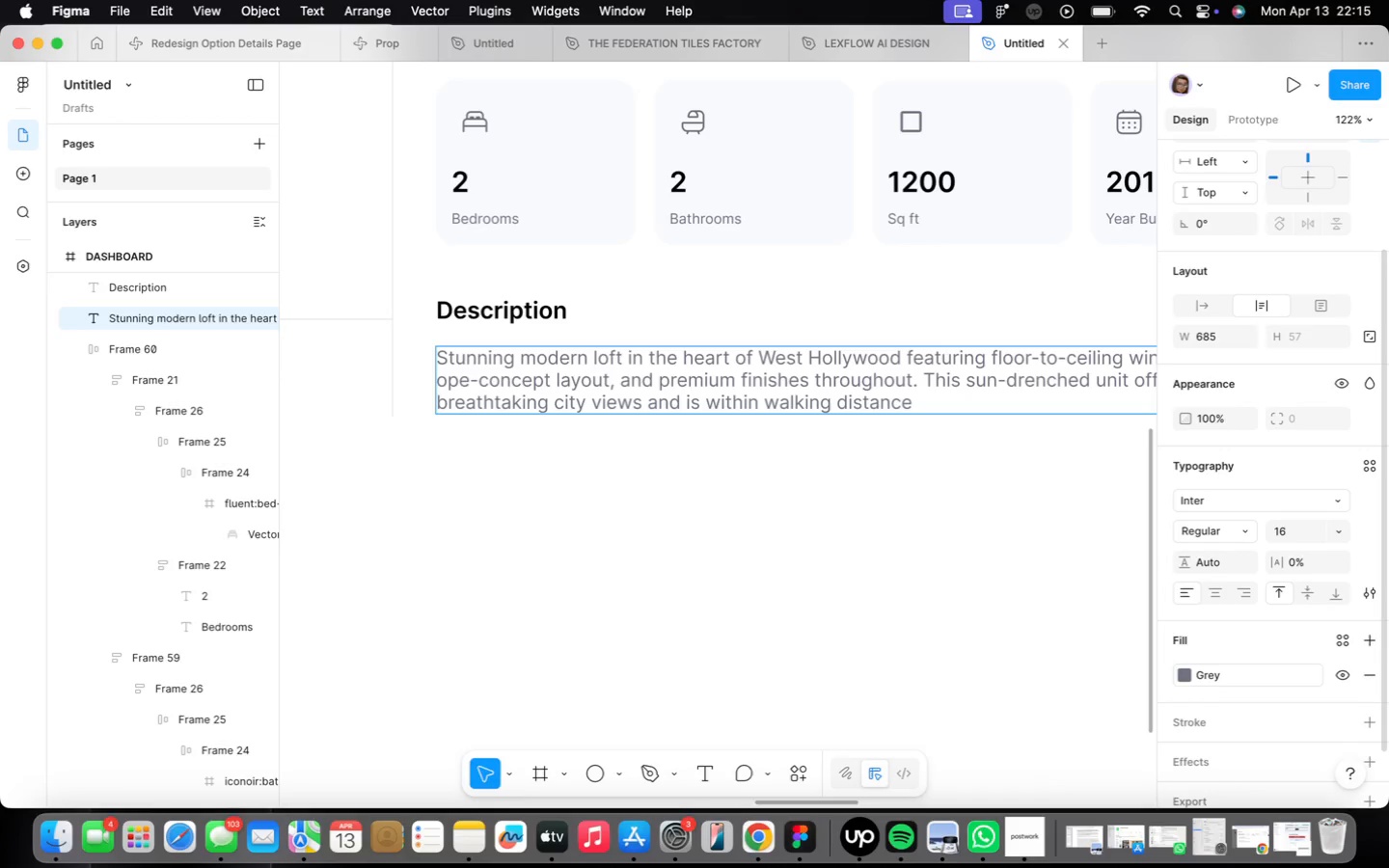 
type( to world-class dining )
key(Backspace)
type(, shopping )
key(Backspace)
type(, and )
 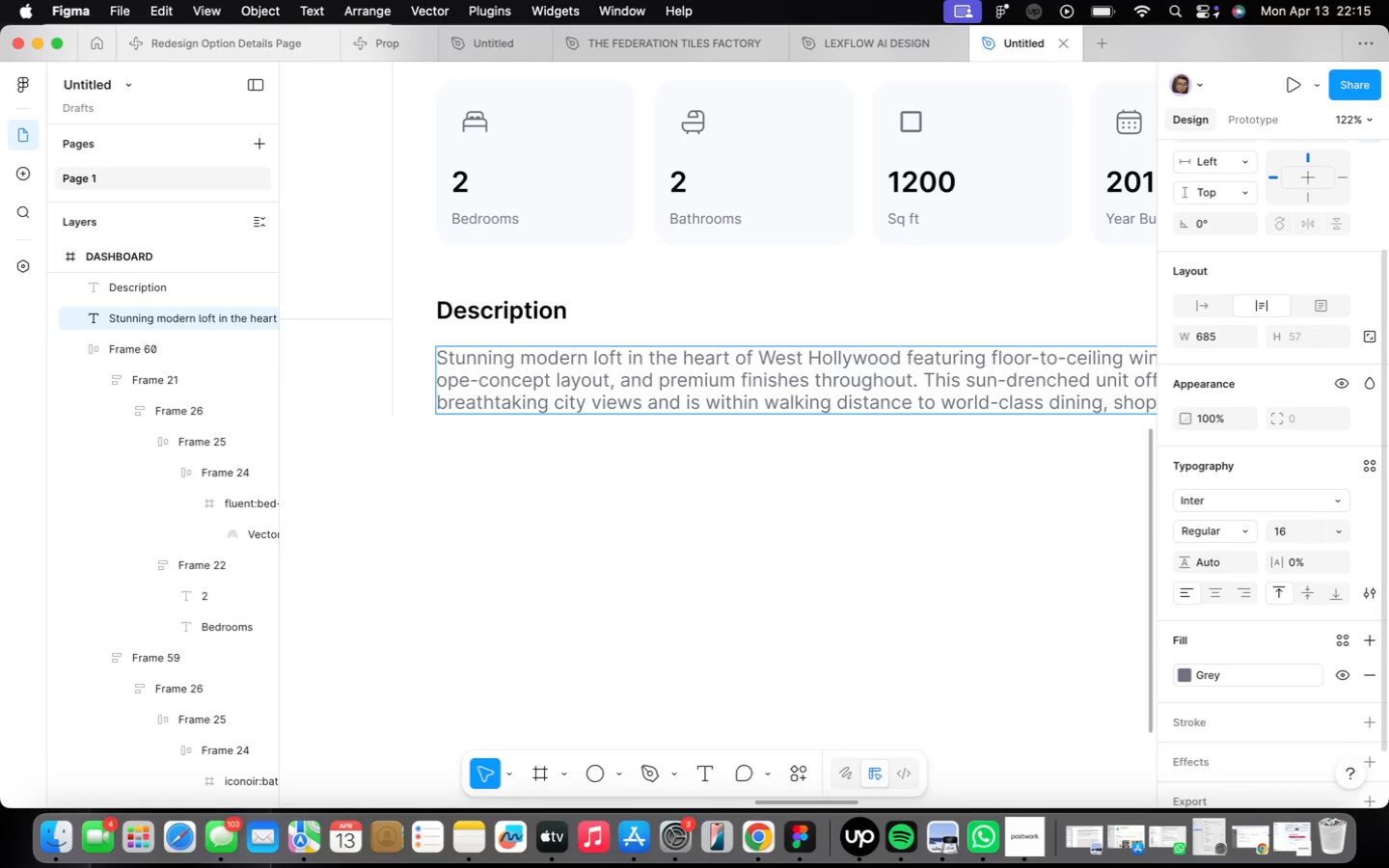 
wait(8.59)
 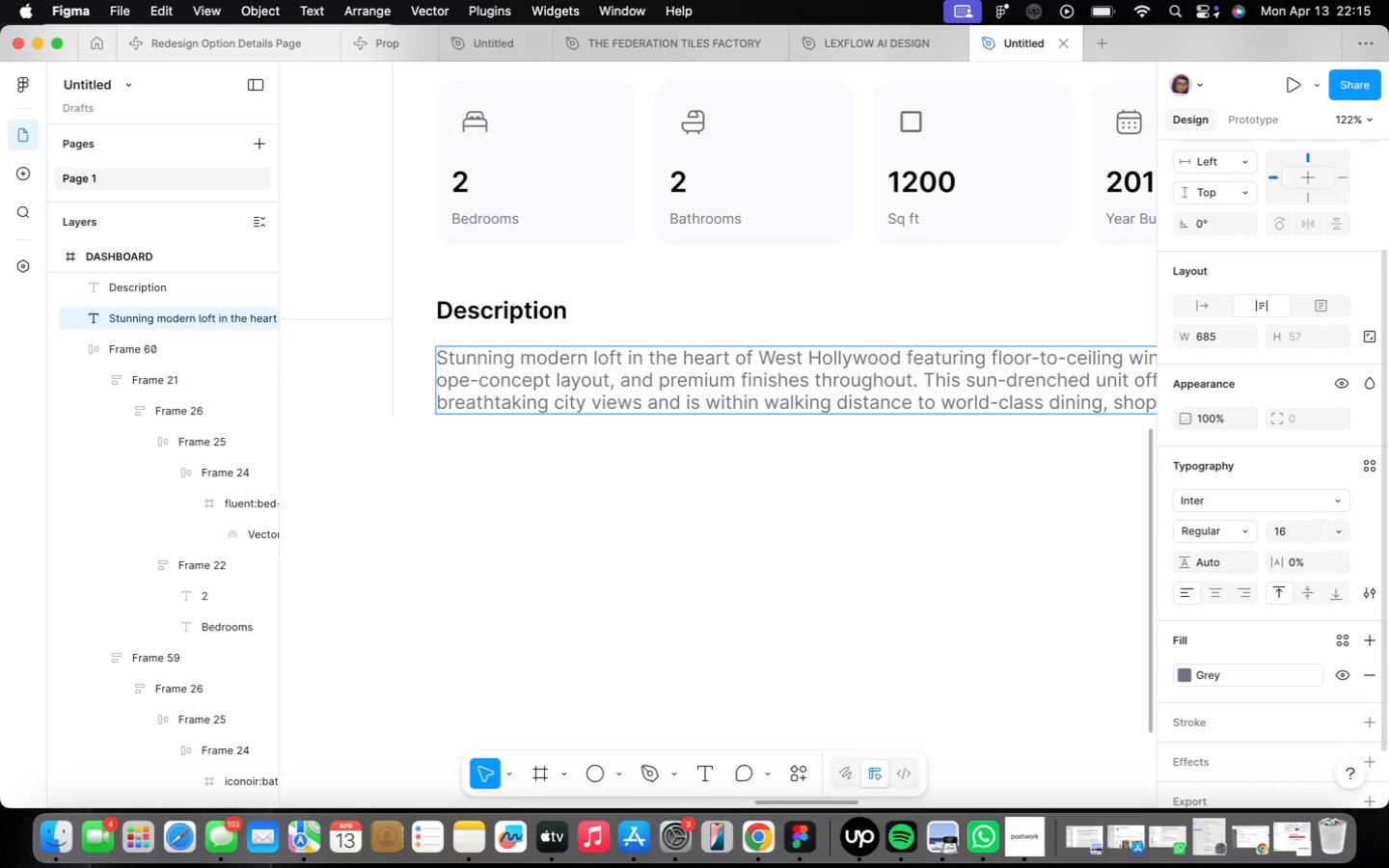 
scroll: coordinate [999, 568], scroll_direction: down, amount: 21.0
 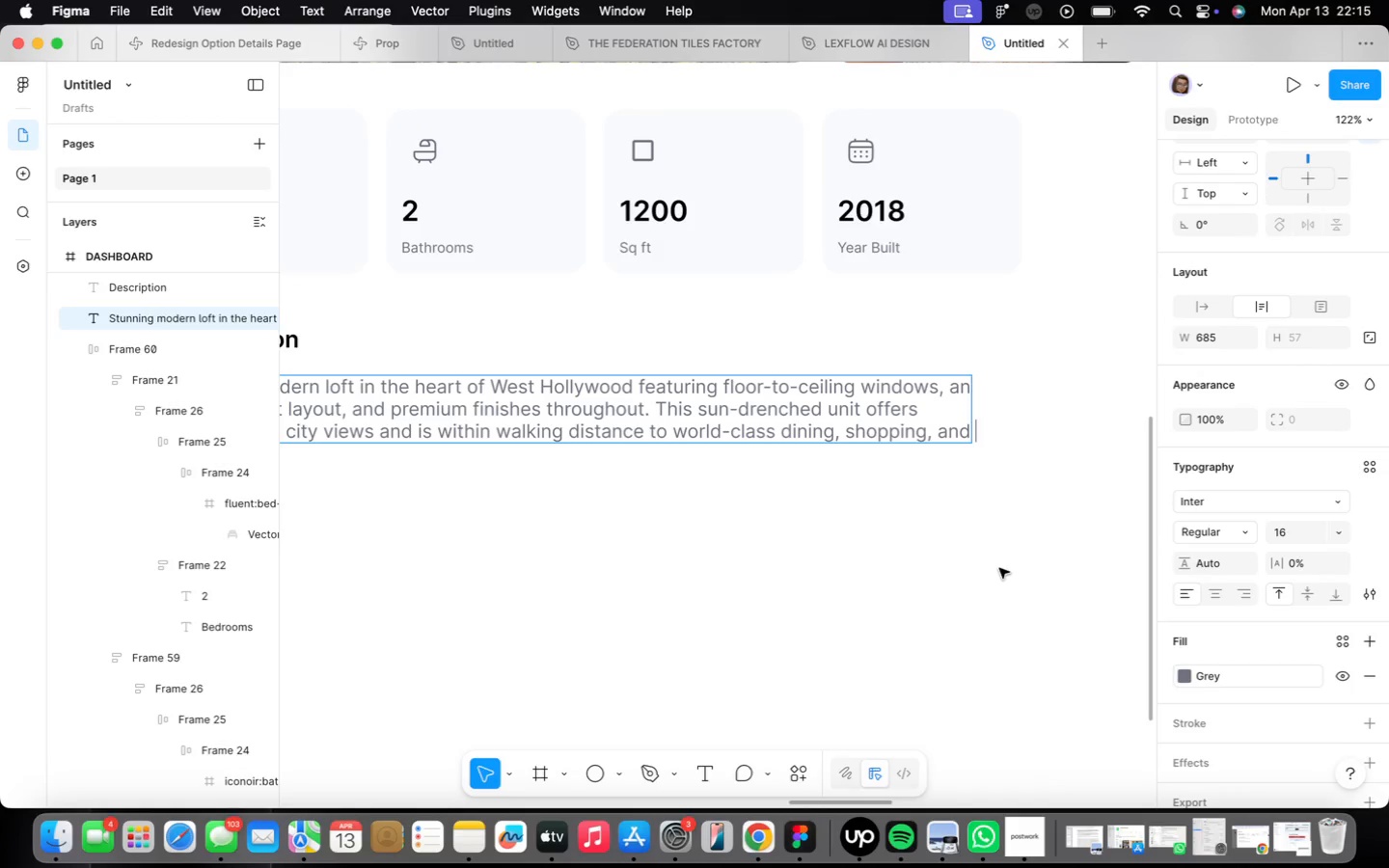 
type(ent)
 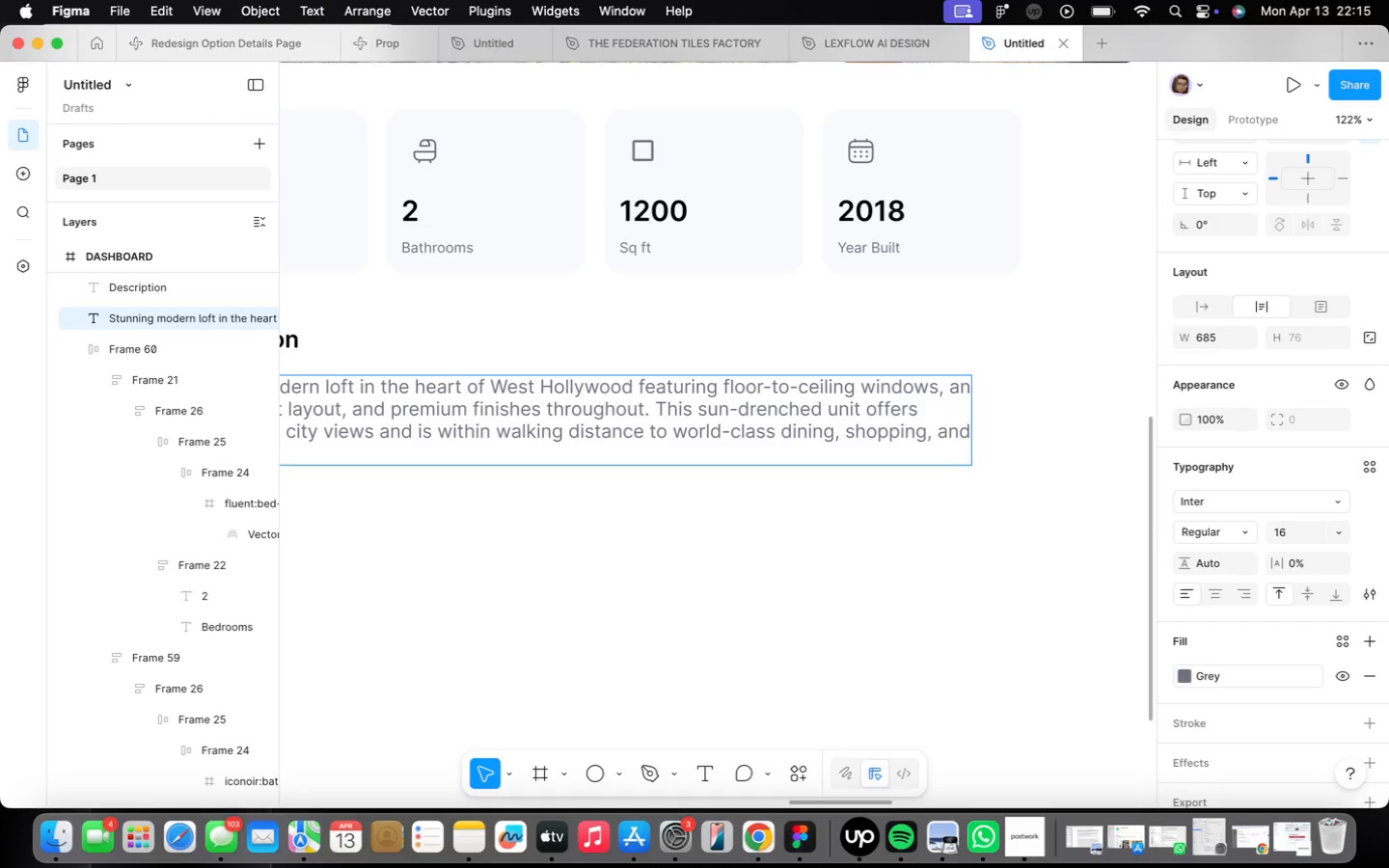 
scroll: coordinate [999, 568], scroll_direction: up, amount: 8.0
 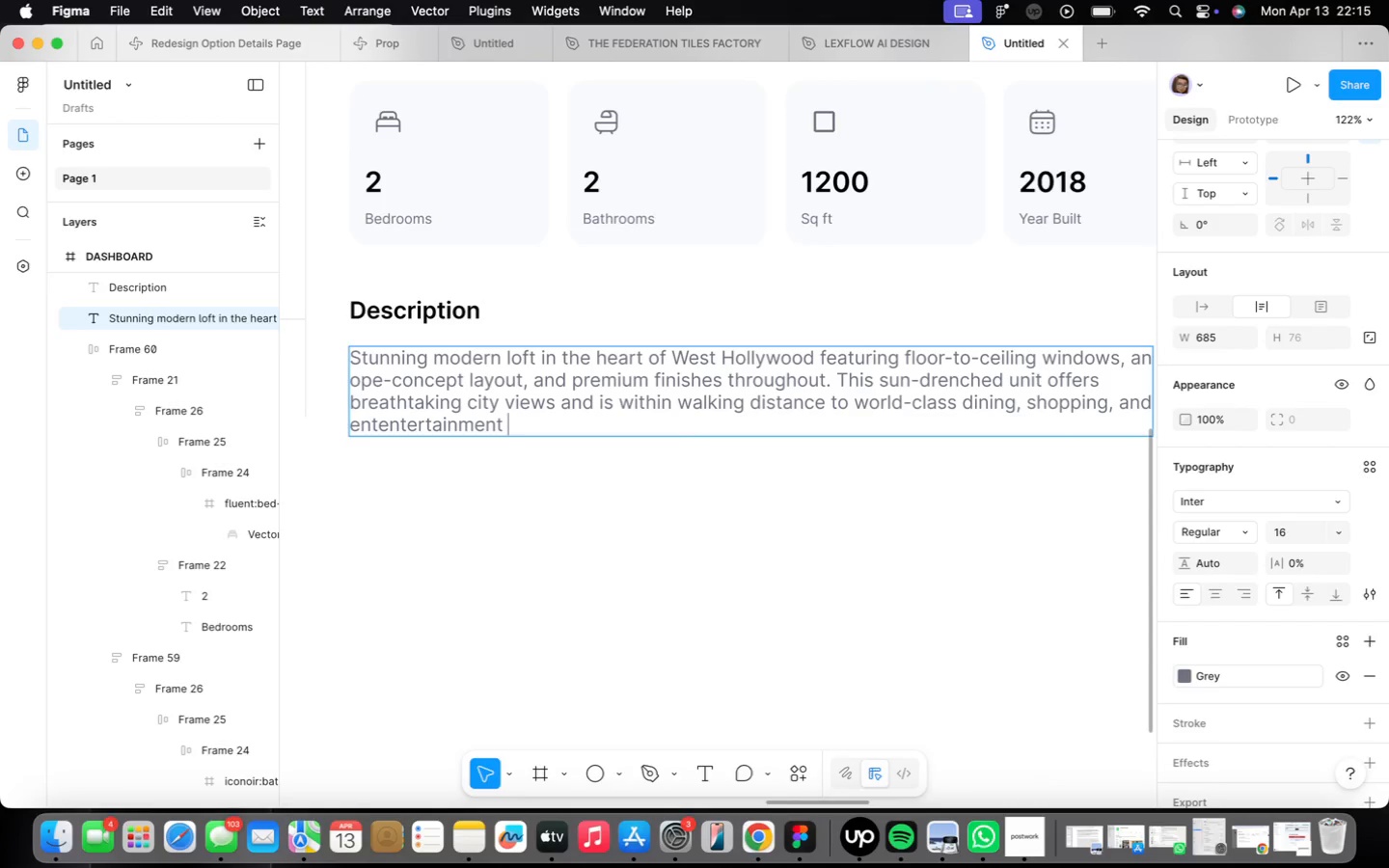 
key(Backspace)
 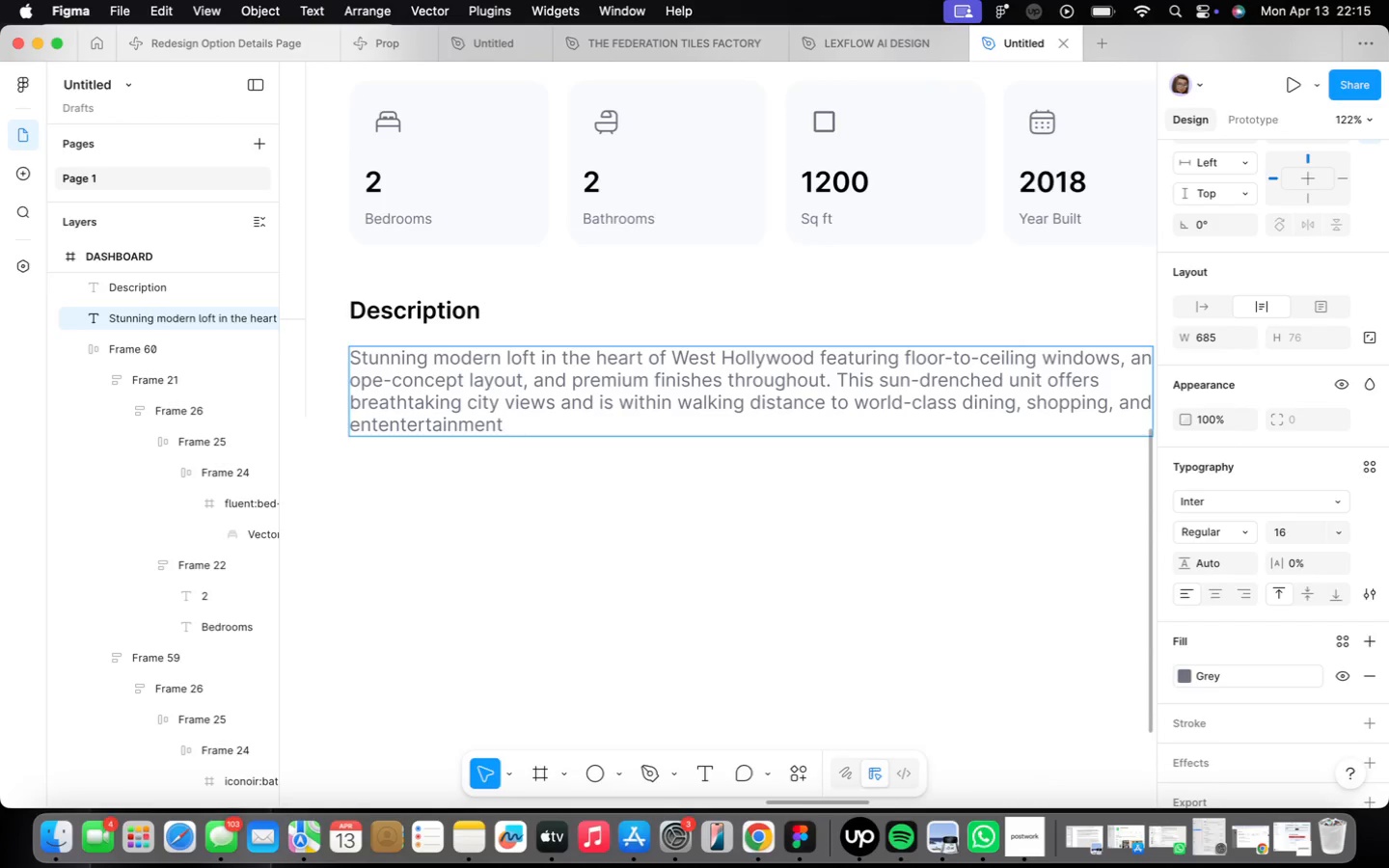 
key(Period)
 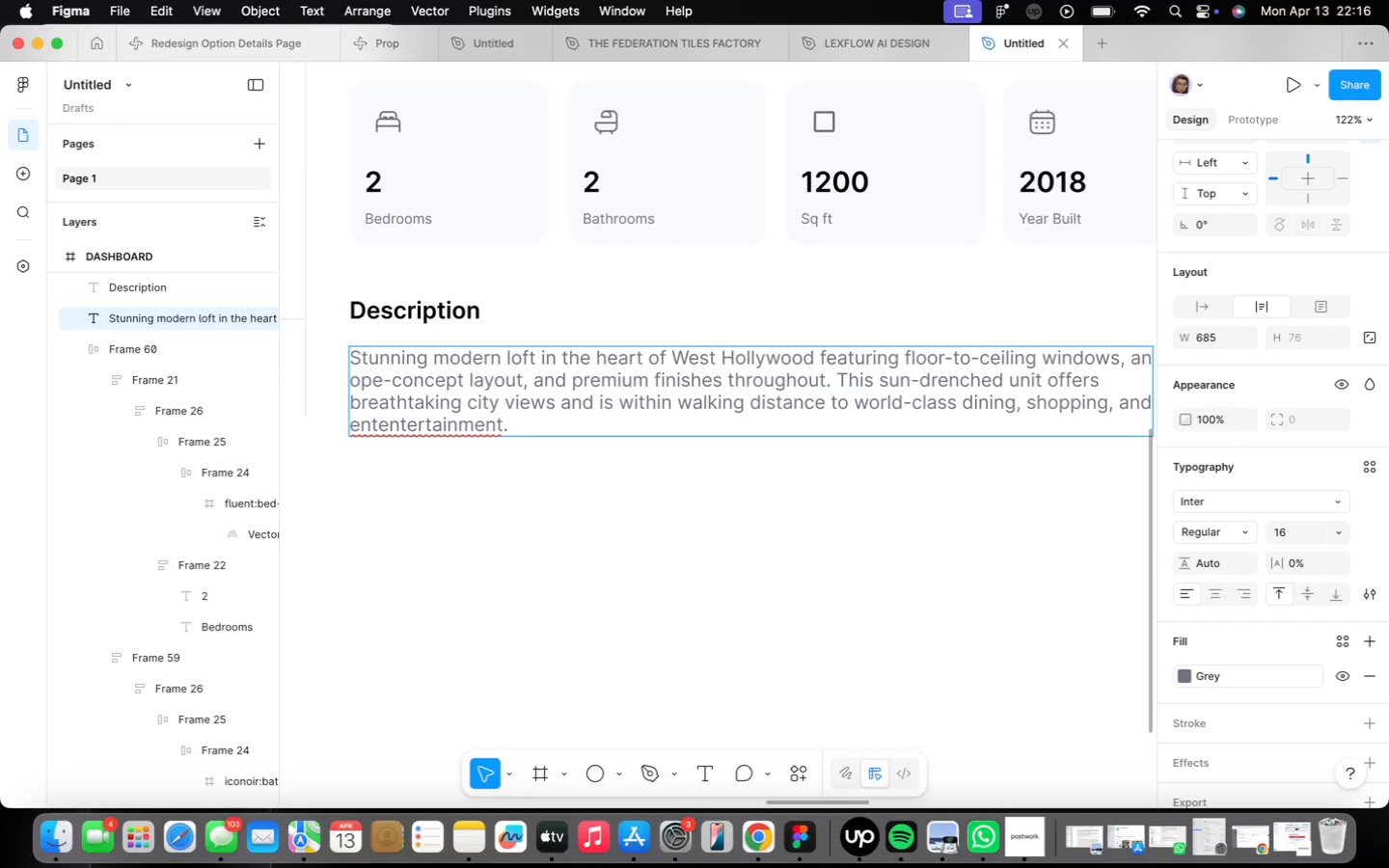 
wait(28.12)
 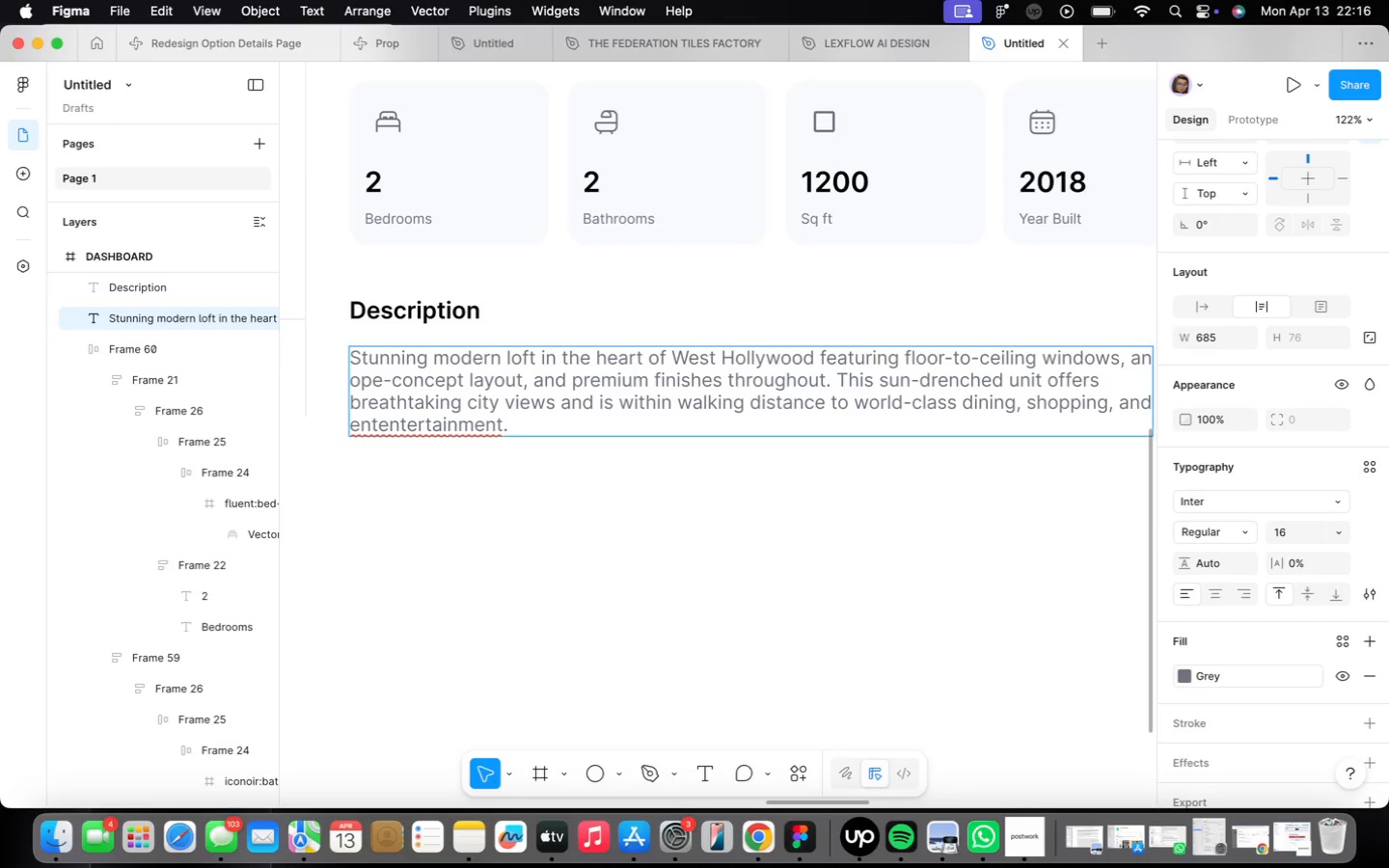 
left_click([412, 429])
 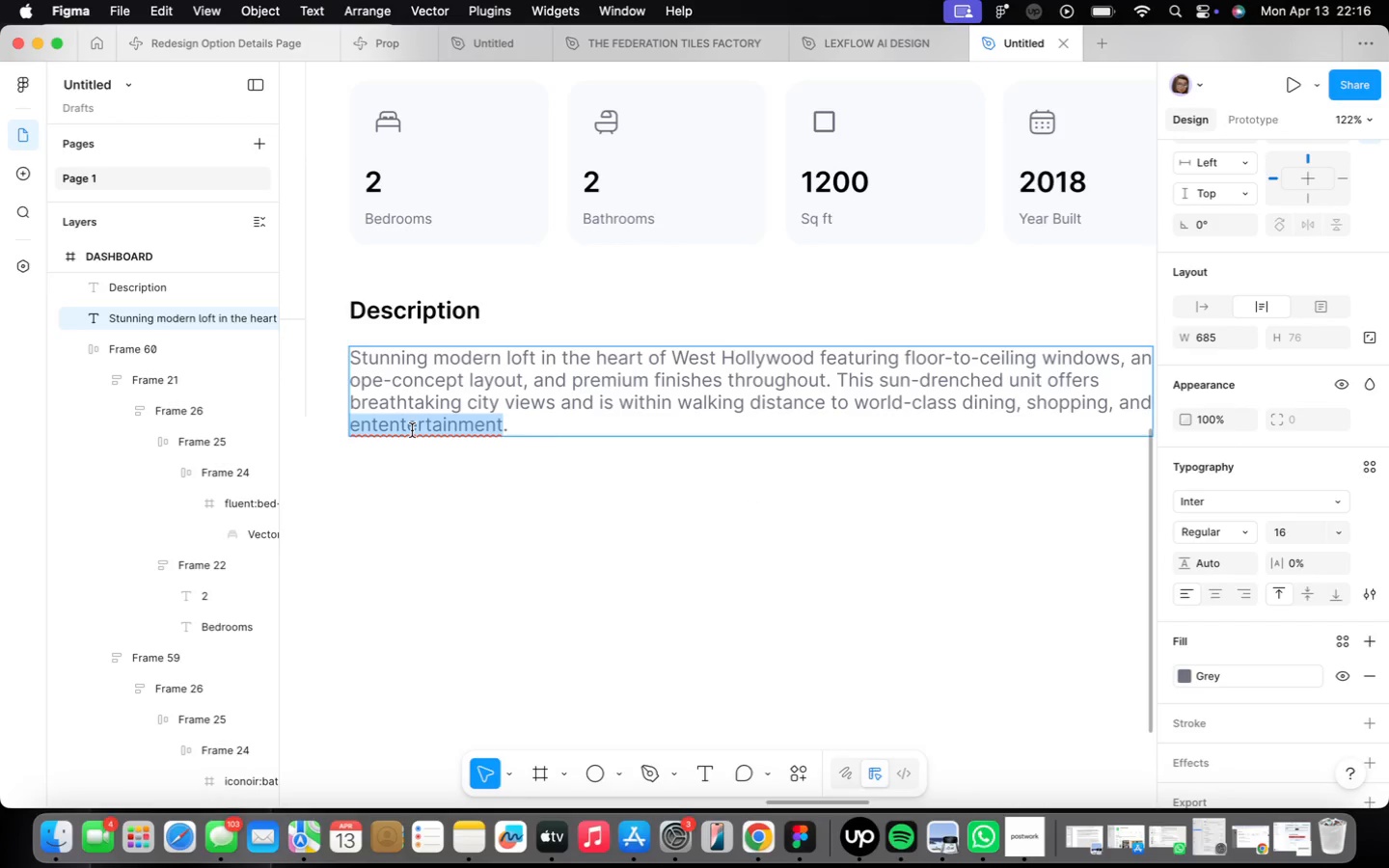 
right_click([412, 430])
 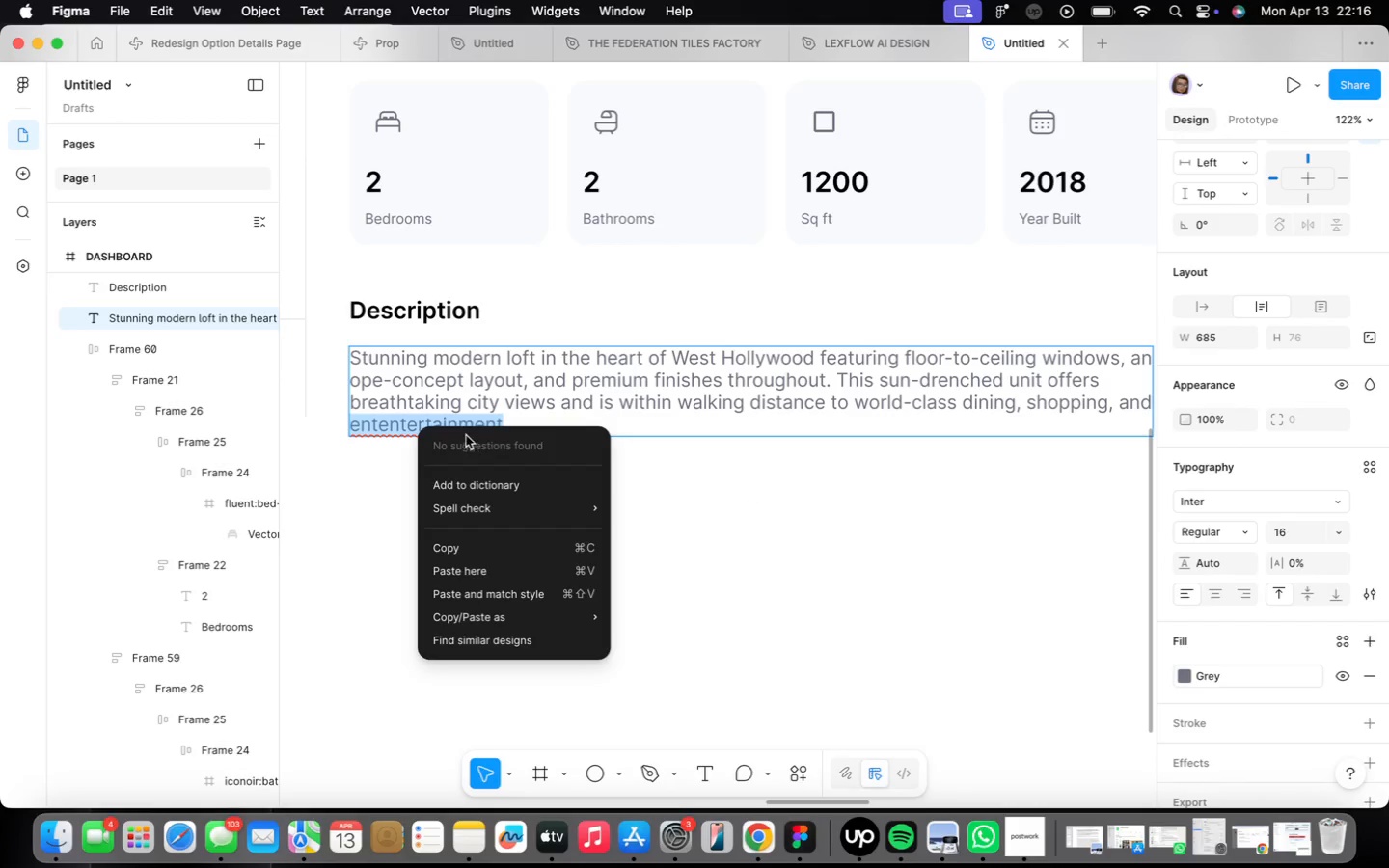 
left_click([408, 430])
 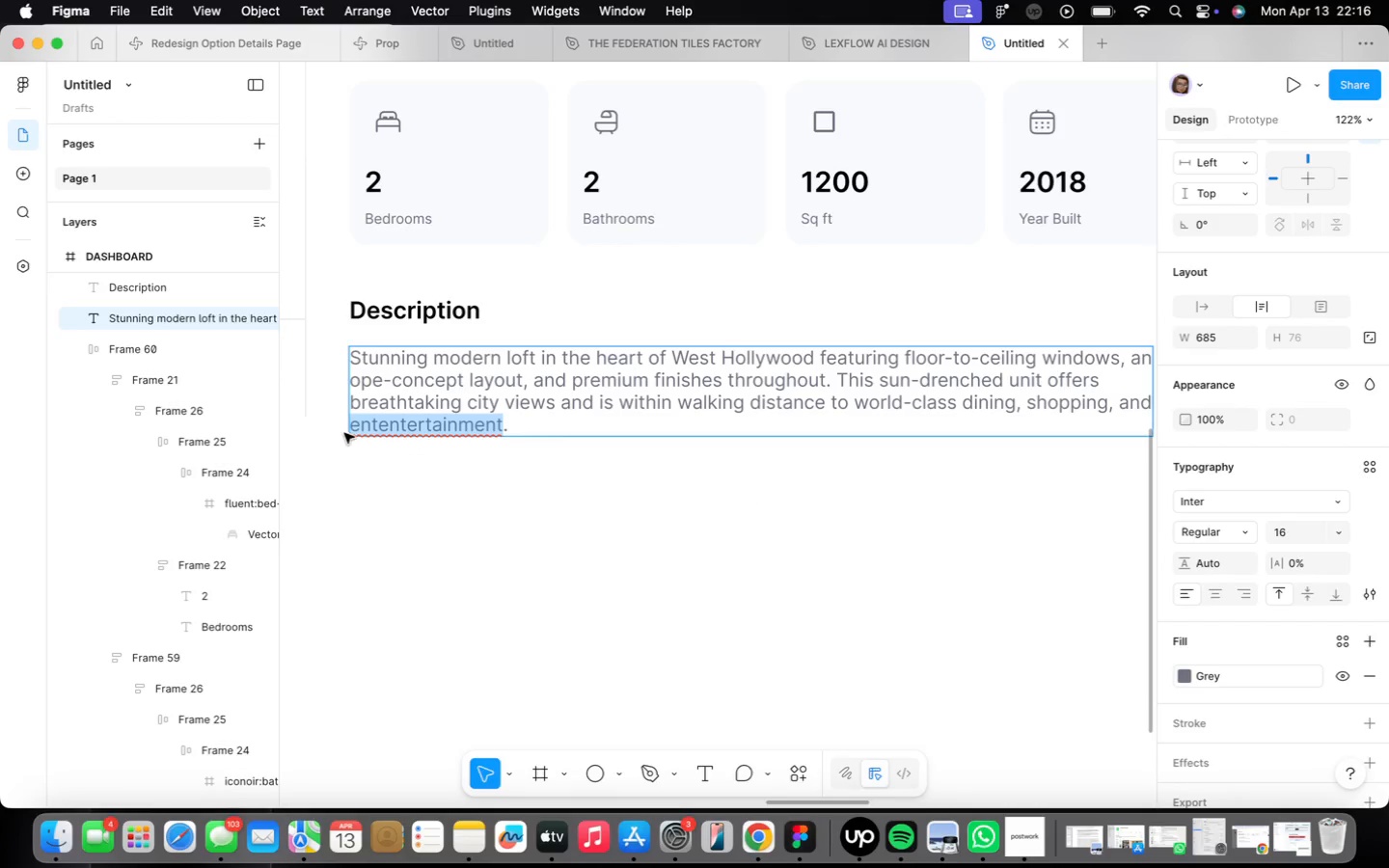 
left_click([405, 428])
 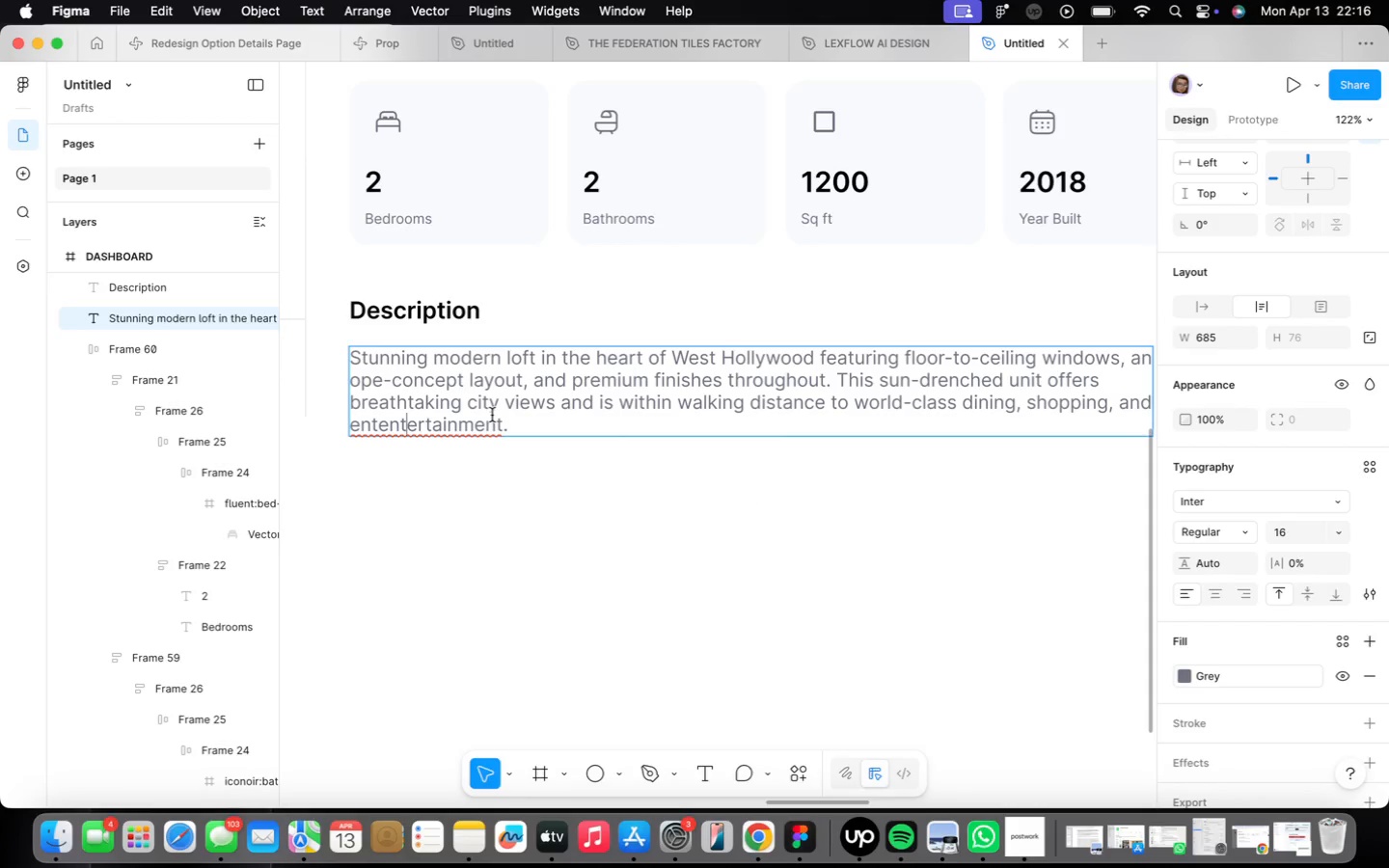 
key(Backspace)
 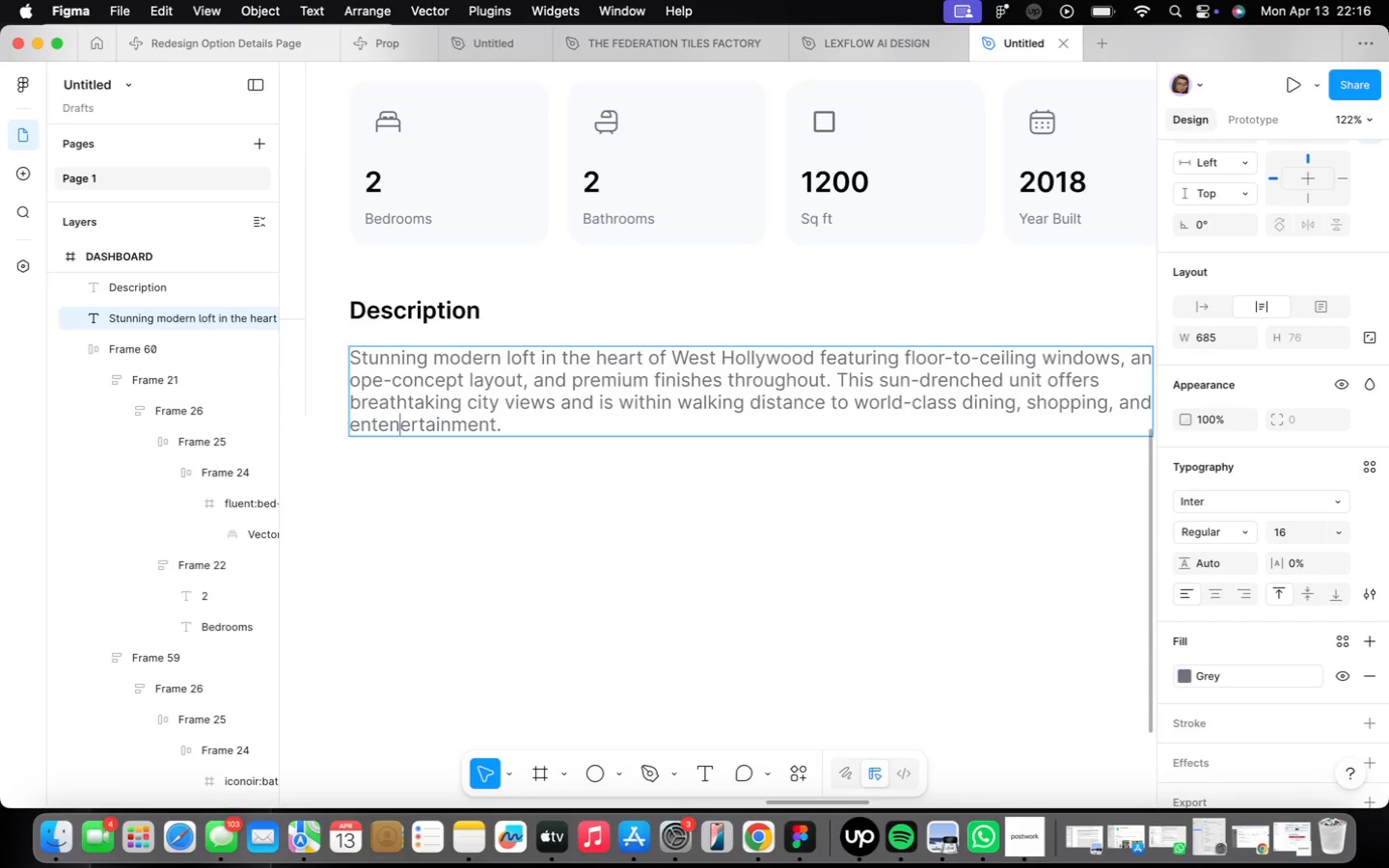 
key(Backspace)
 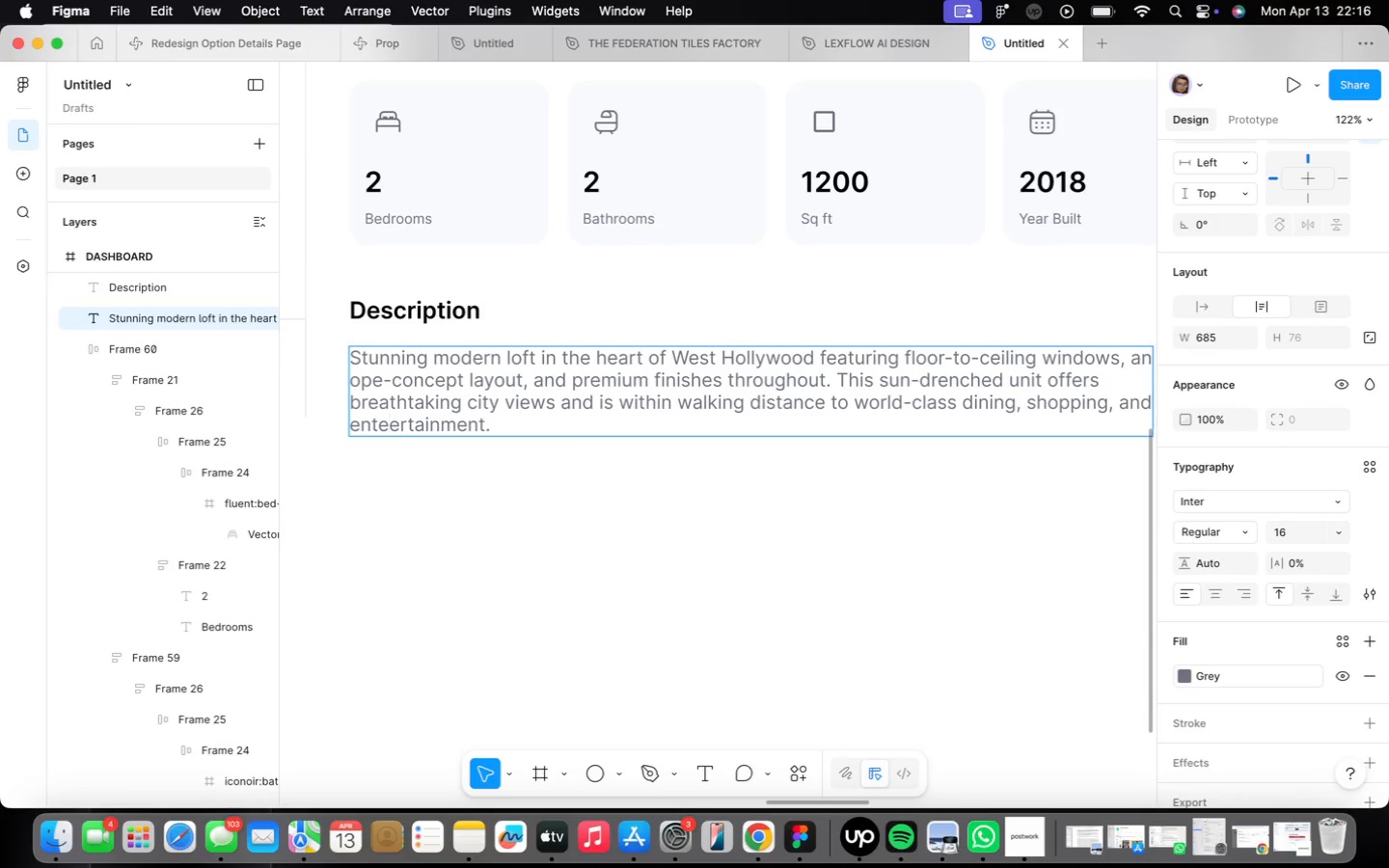 
key(Backspace)
 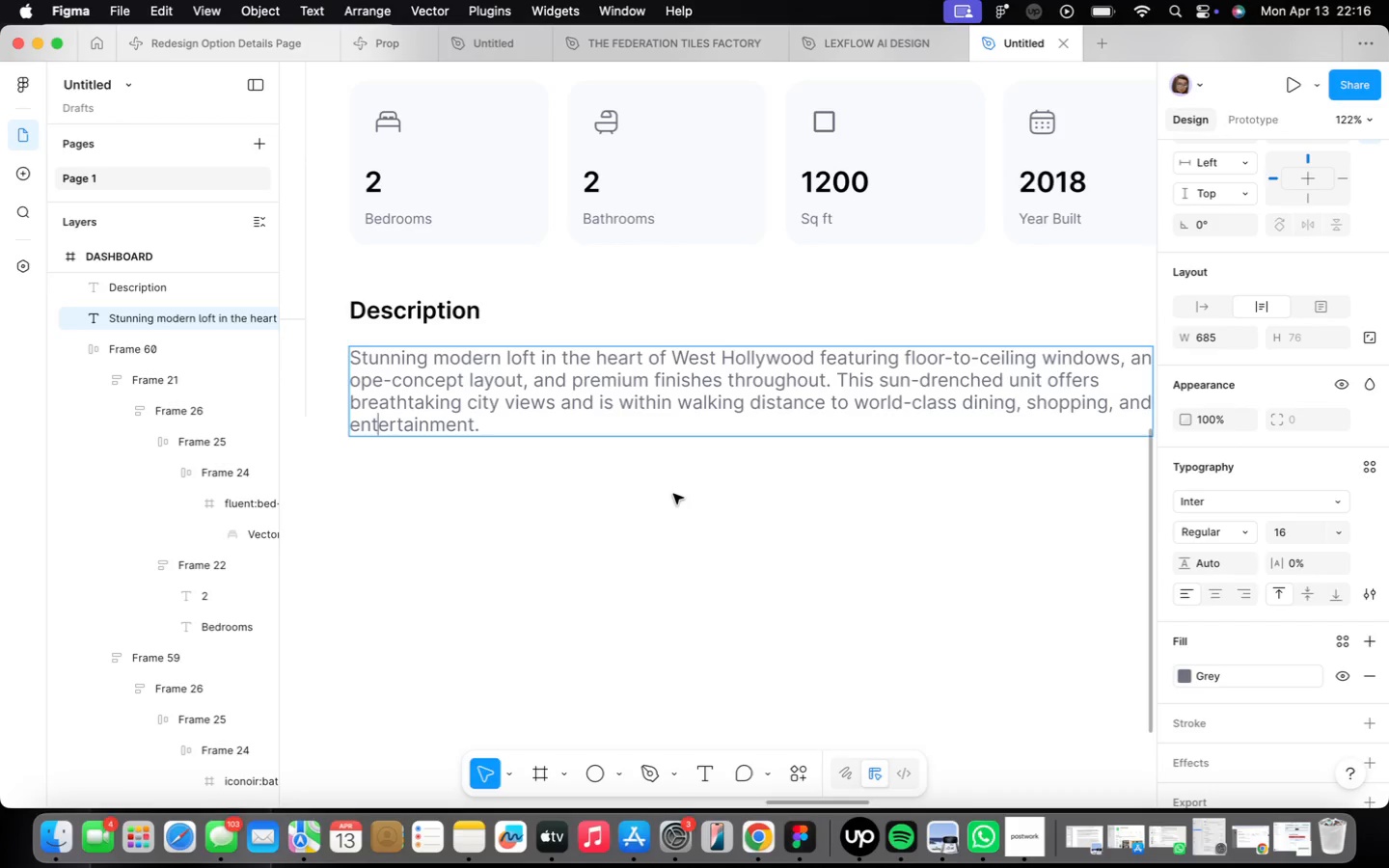 
key(ArrowRight)
 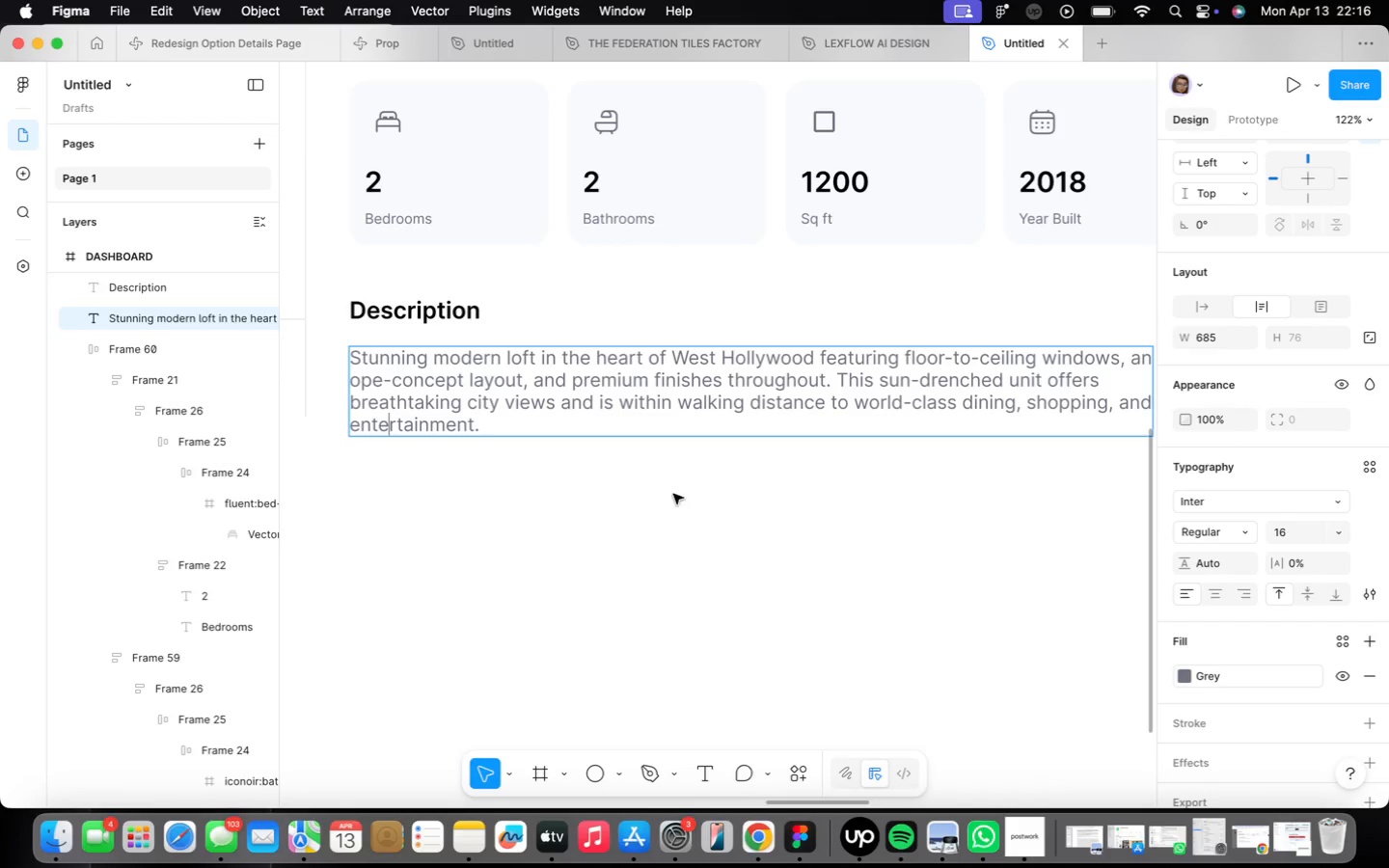 
wait(5.63)
 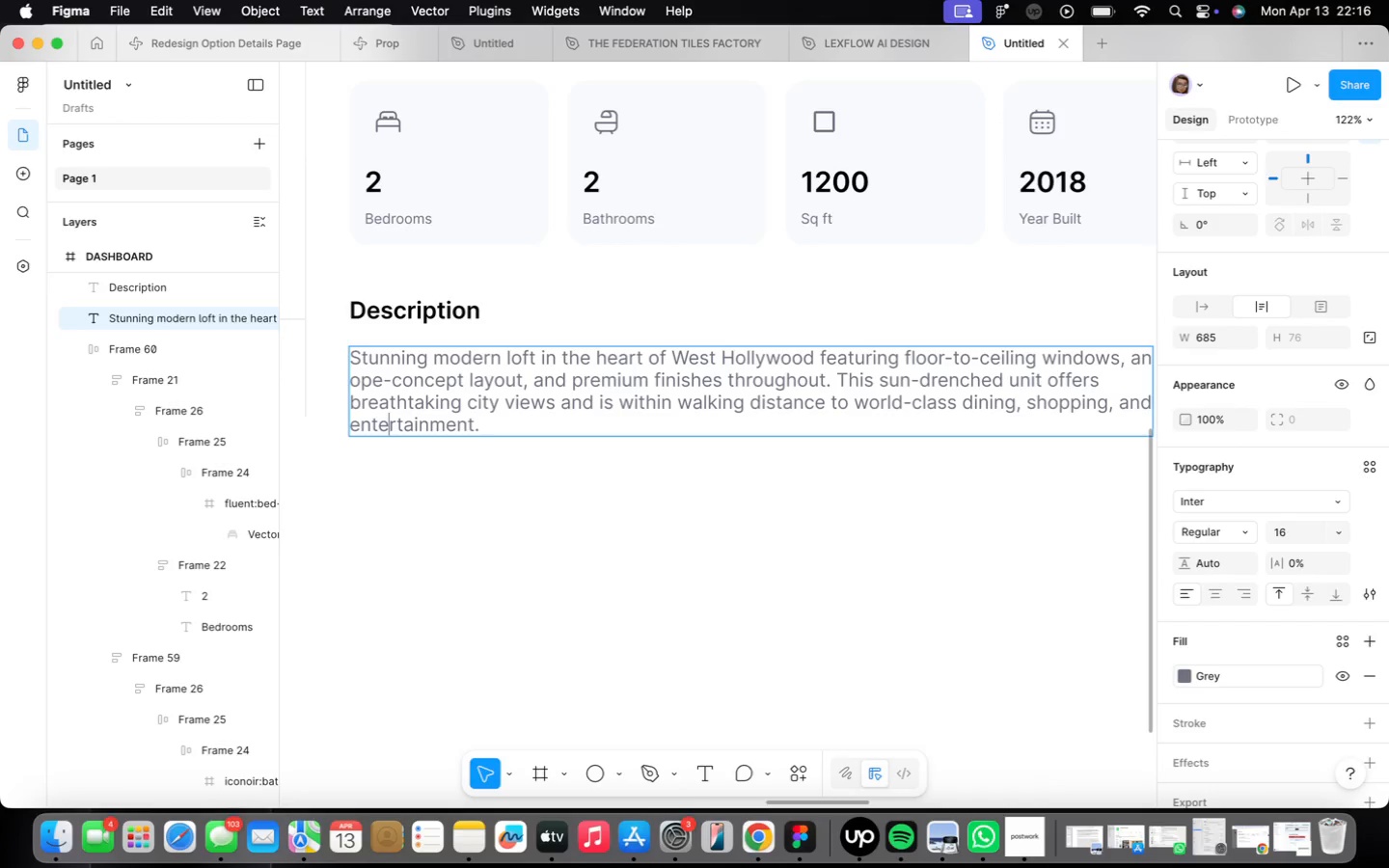 
double_click([635, 550])
 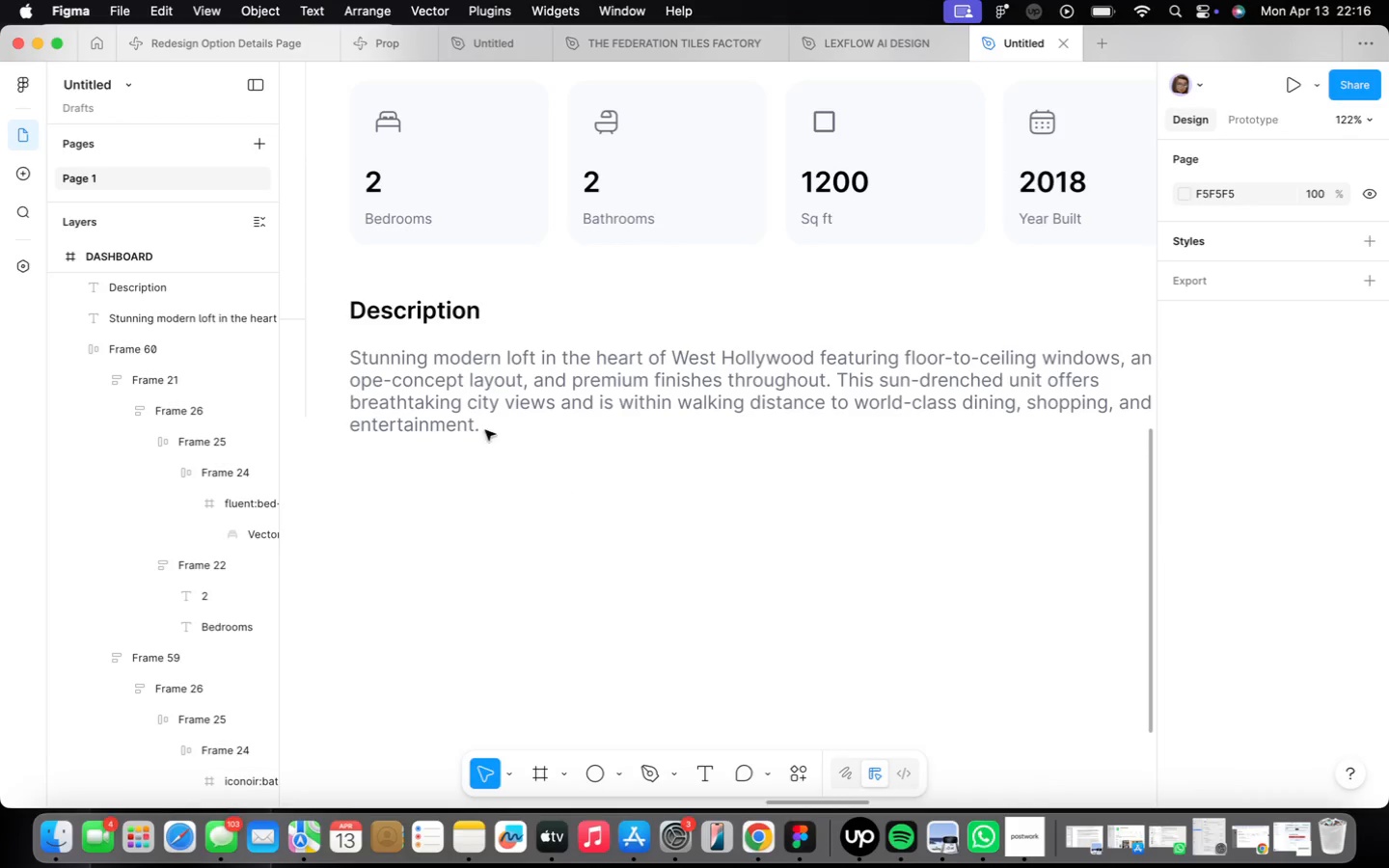 
left_click([474, 414])
 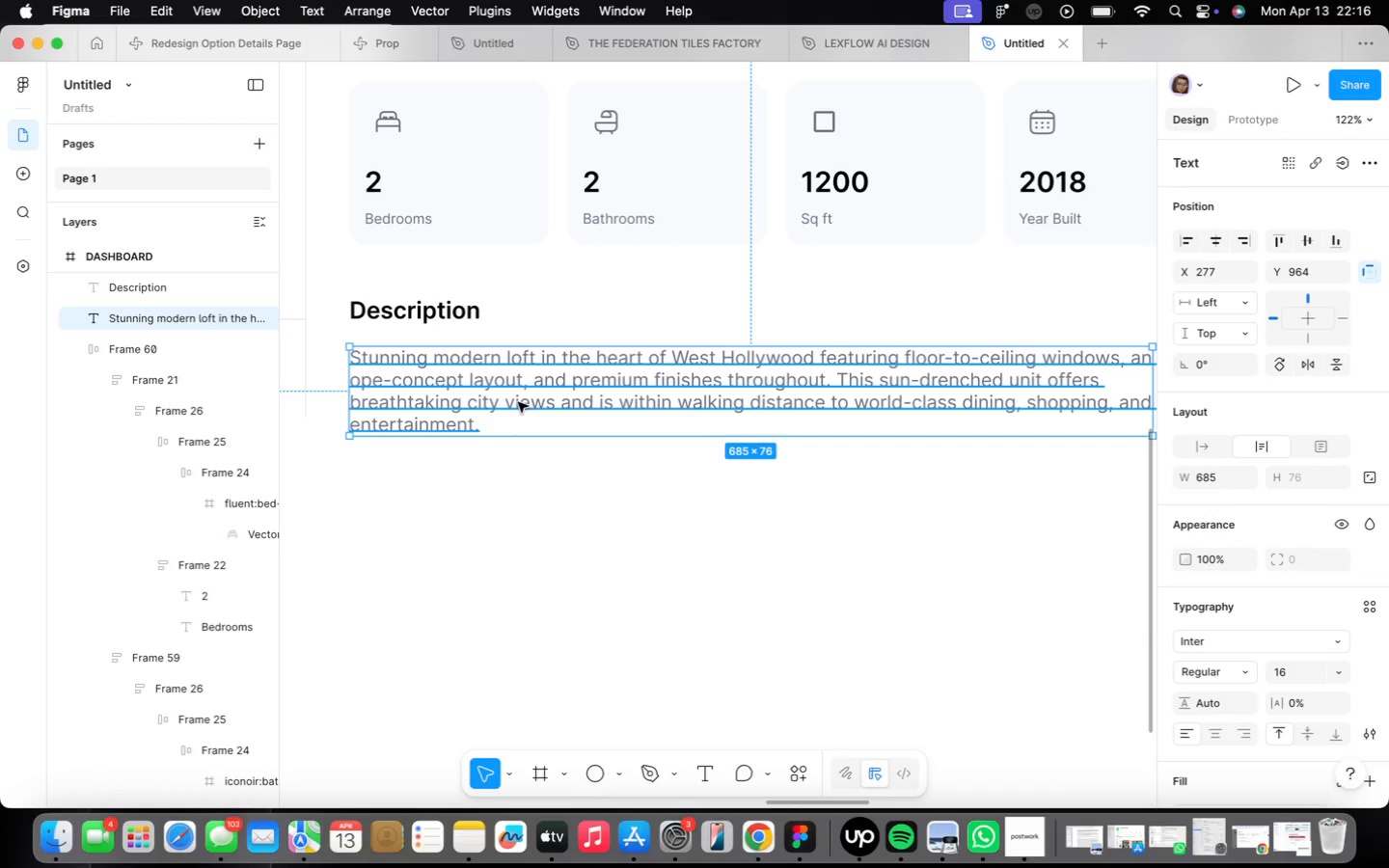 
double_click([518, 402])
 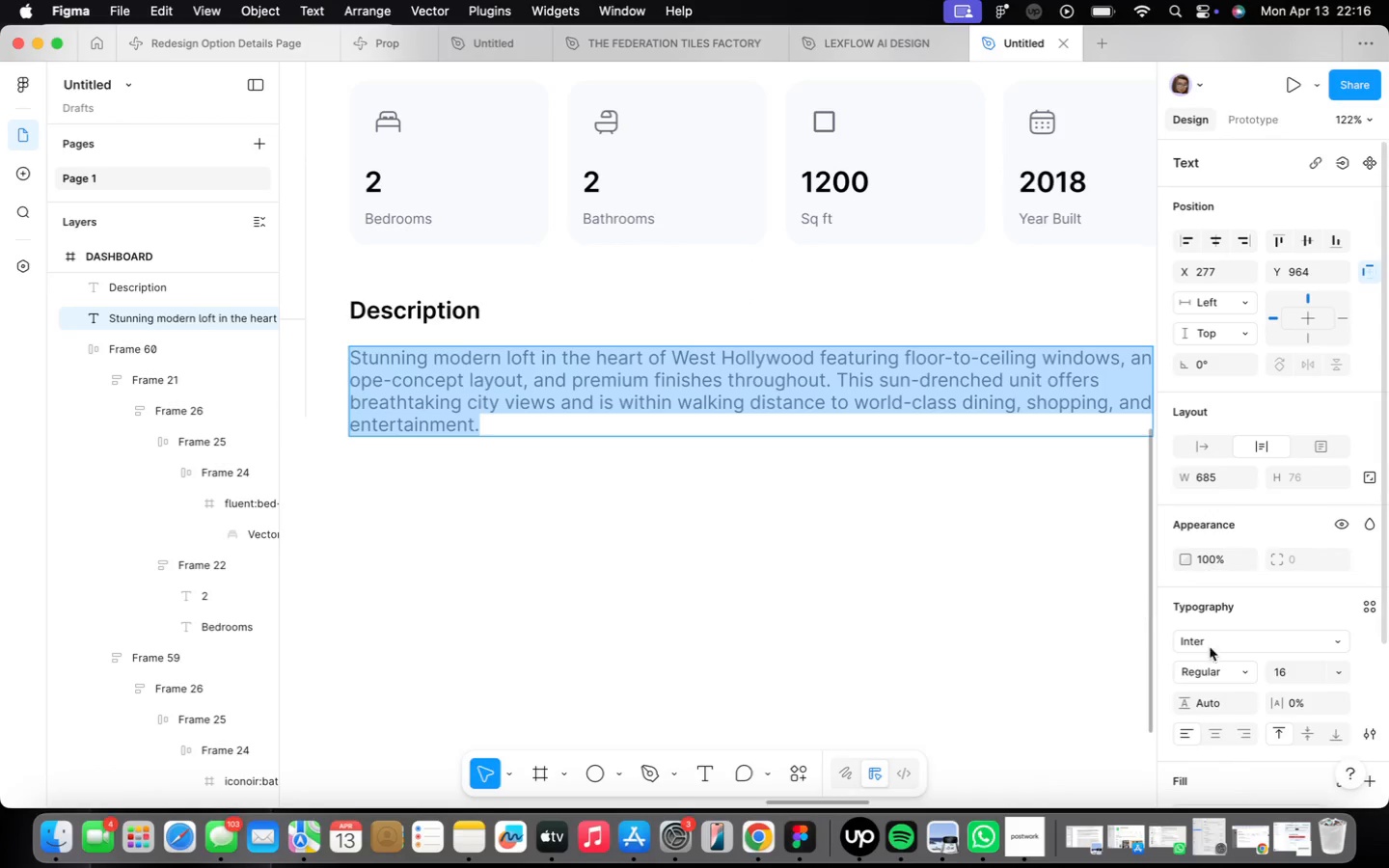 
scroll: coordinate [1217, 610], scroll_direction: down, amount: 10.0
 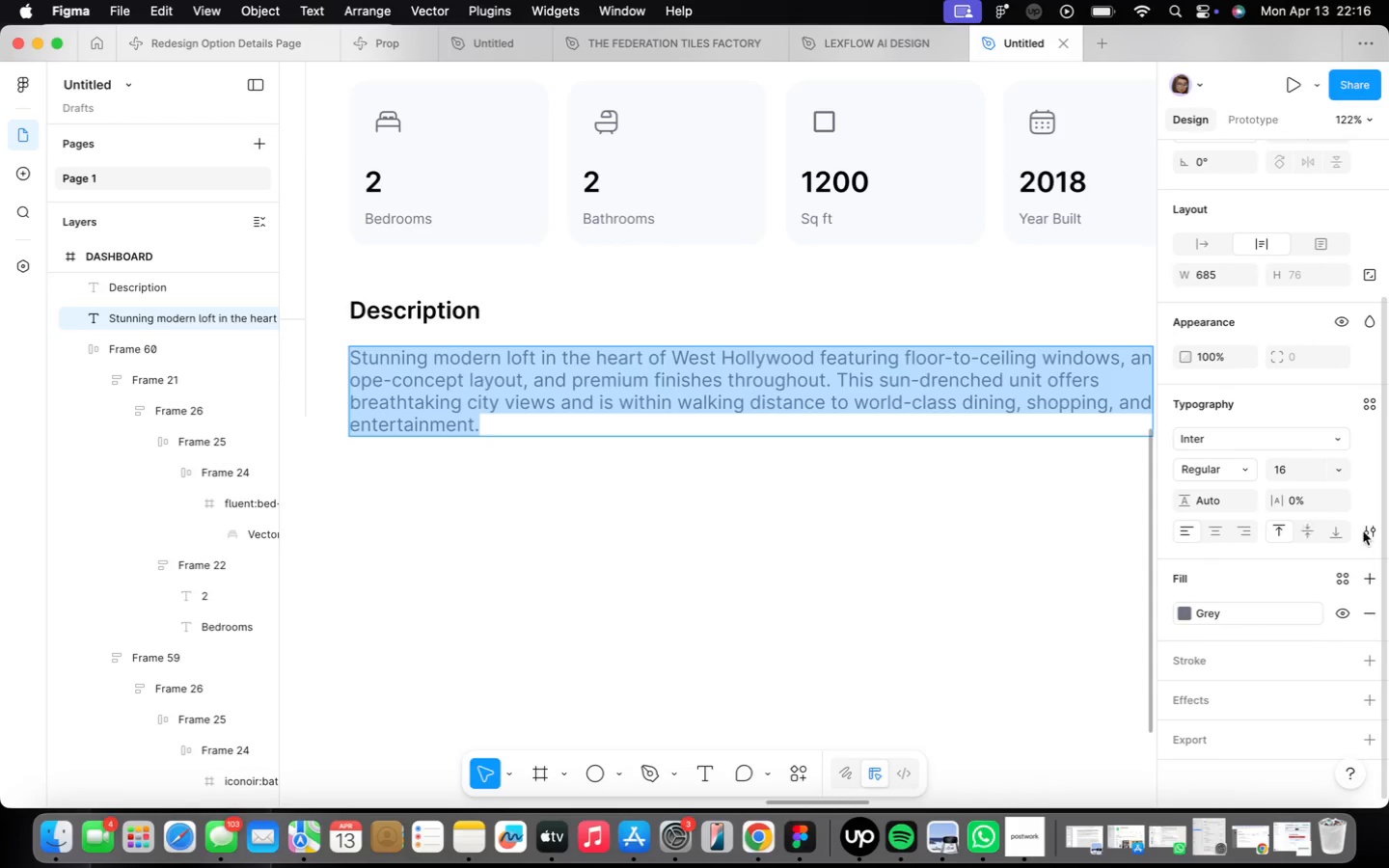 
left_click([1363, 531])
 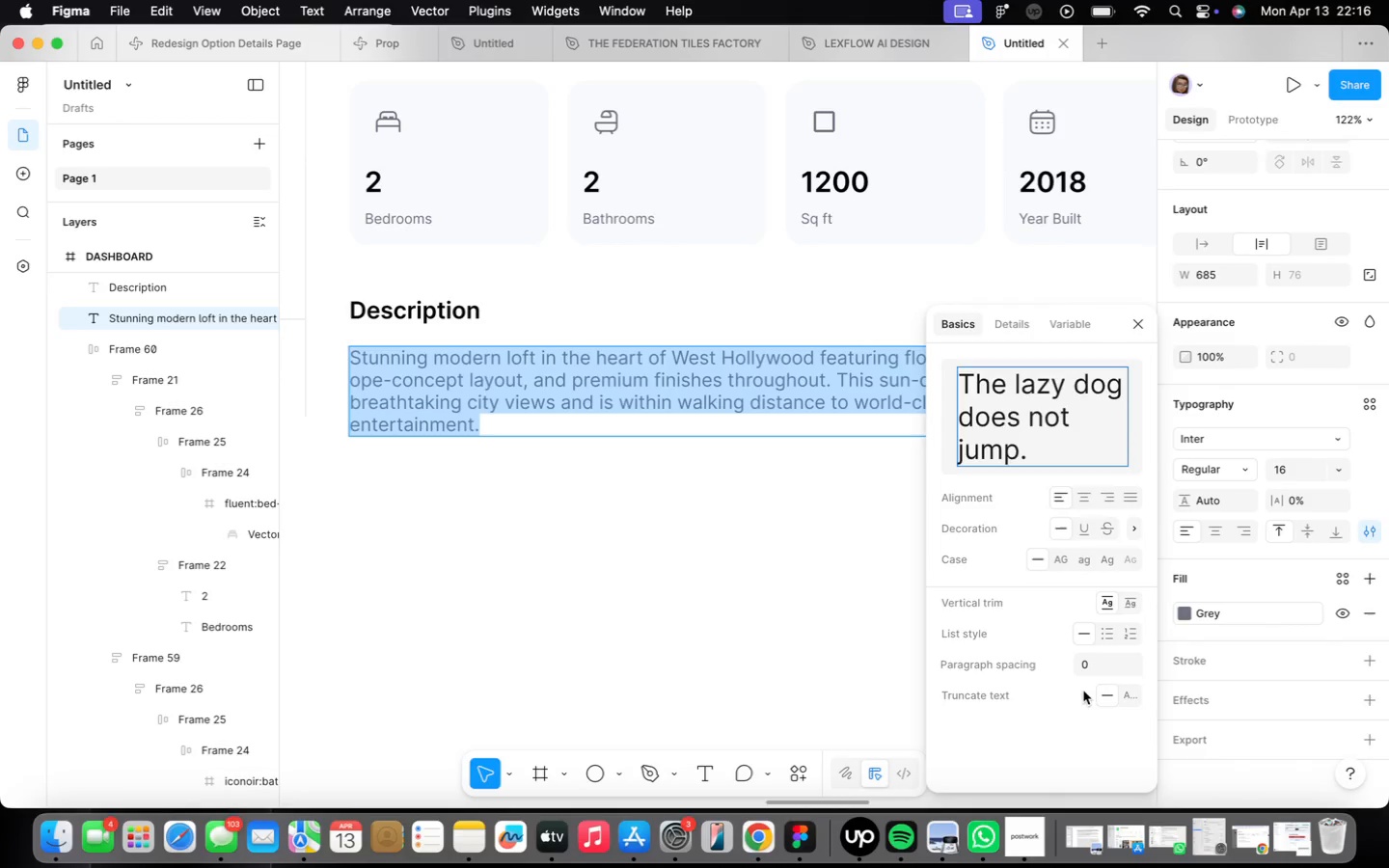 
left_click([1098, 669])
 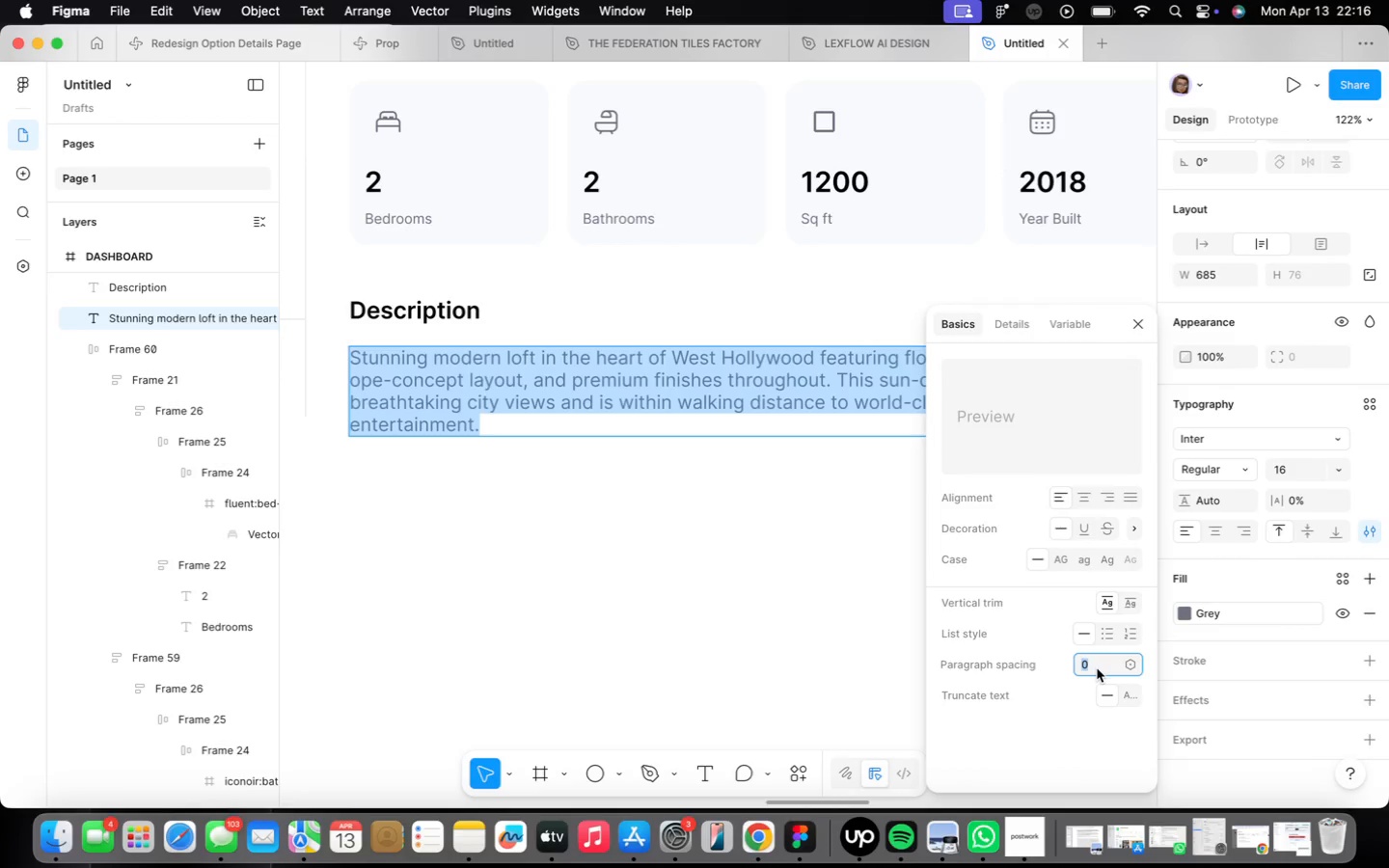 
key(4)
 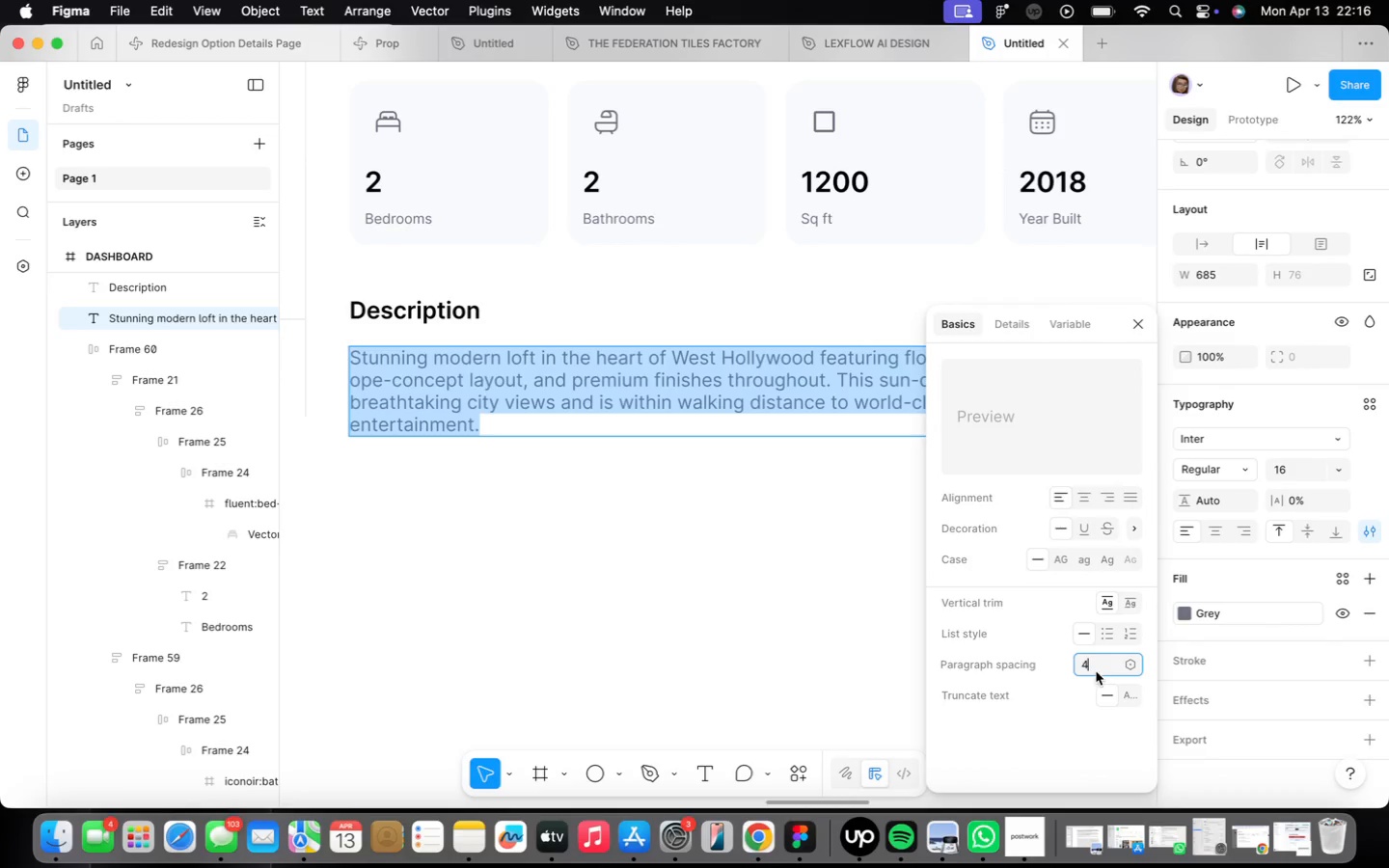 
key(Enter)
 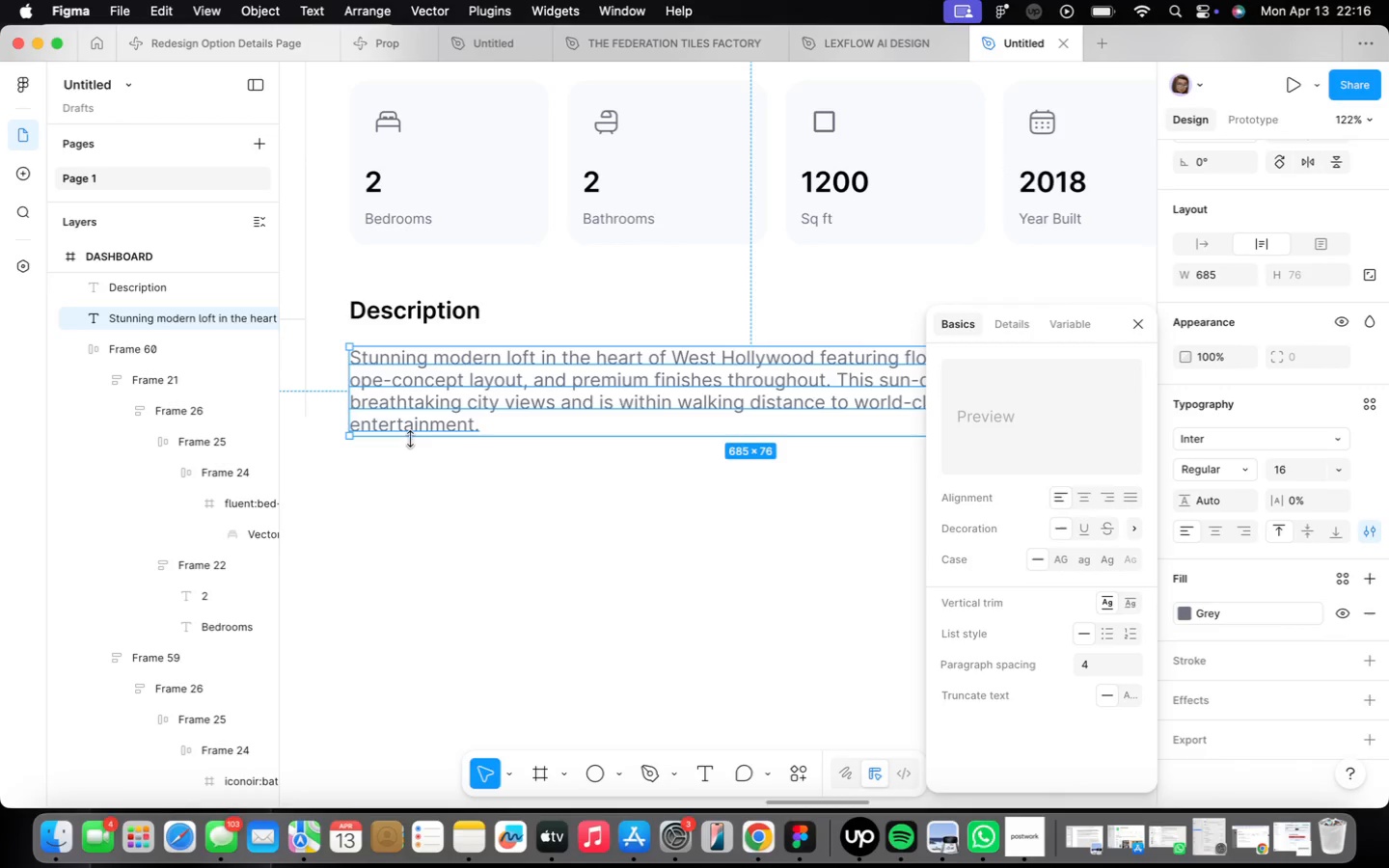 
double_click([433, 404])
 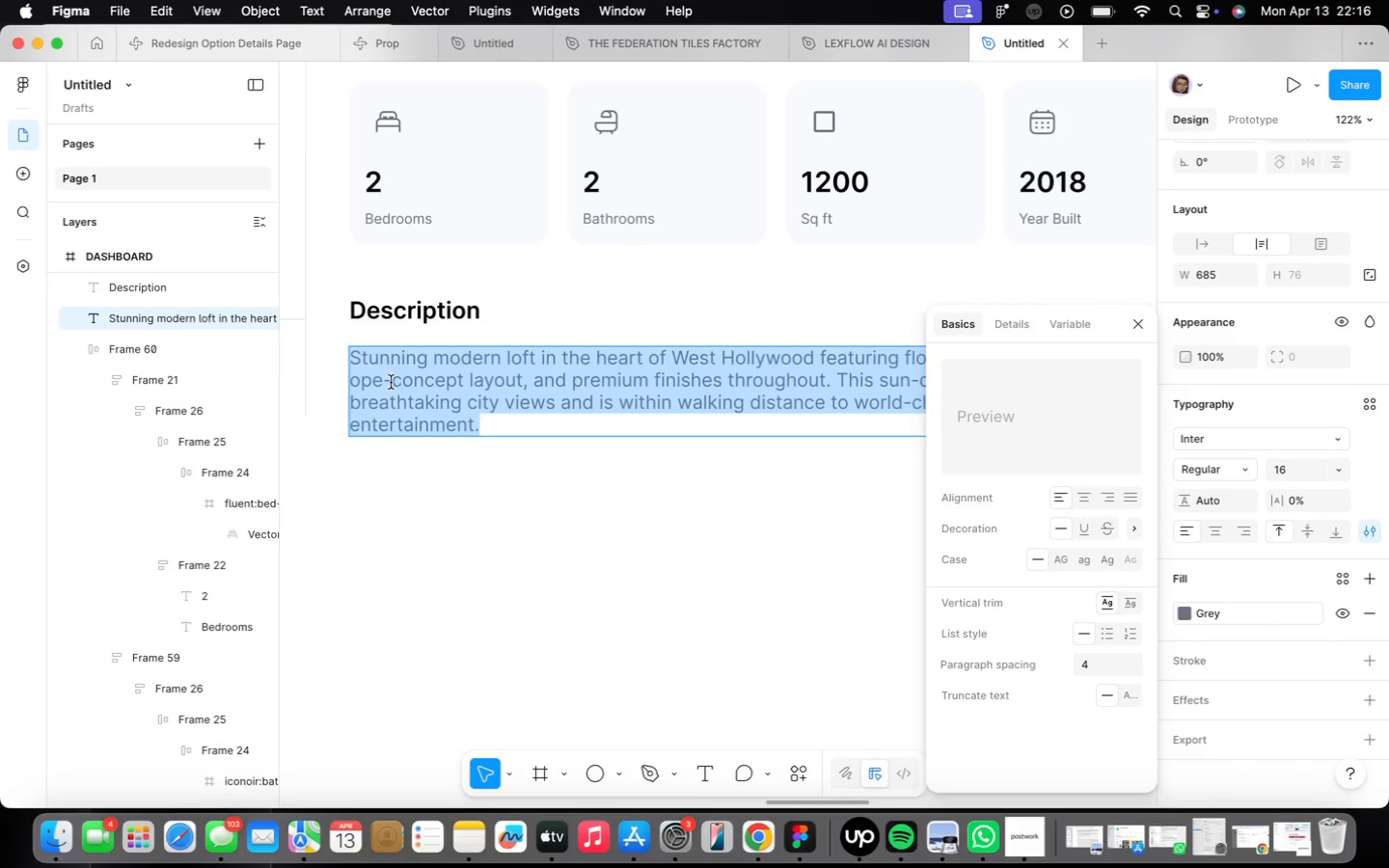 
left_click([386, 384])
 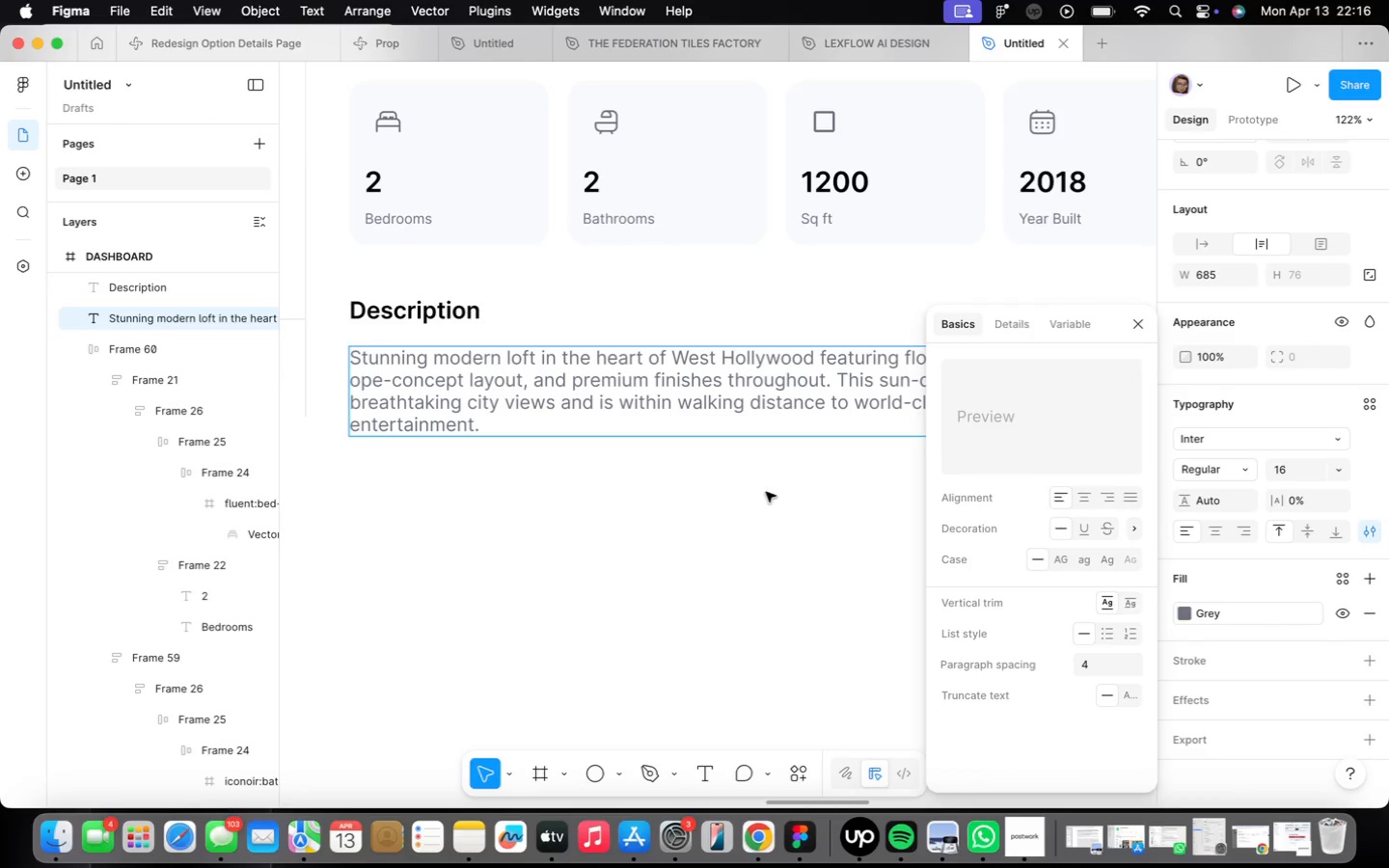 
key(N)
 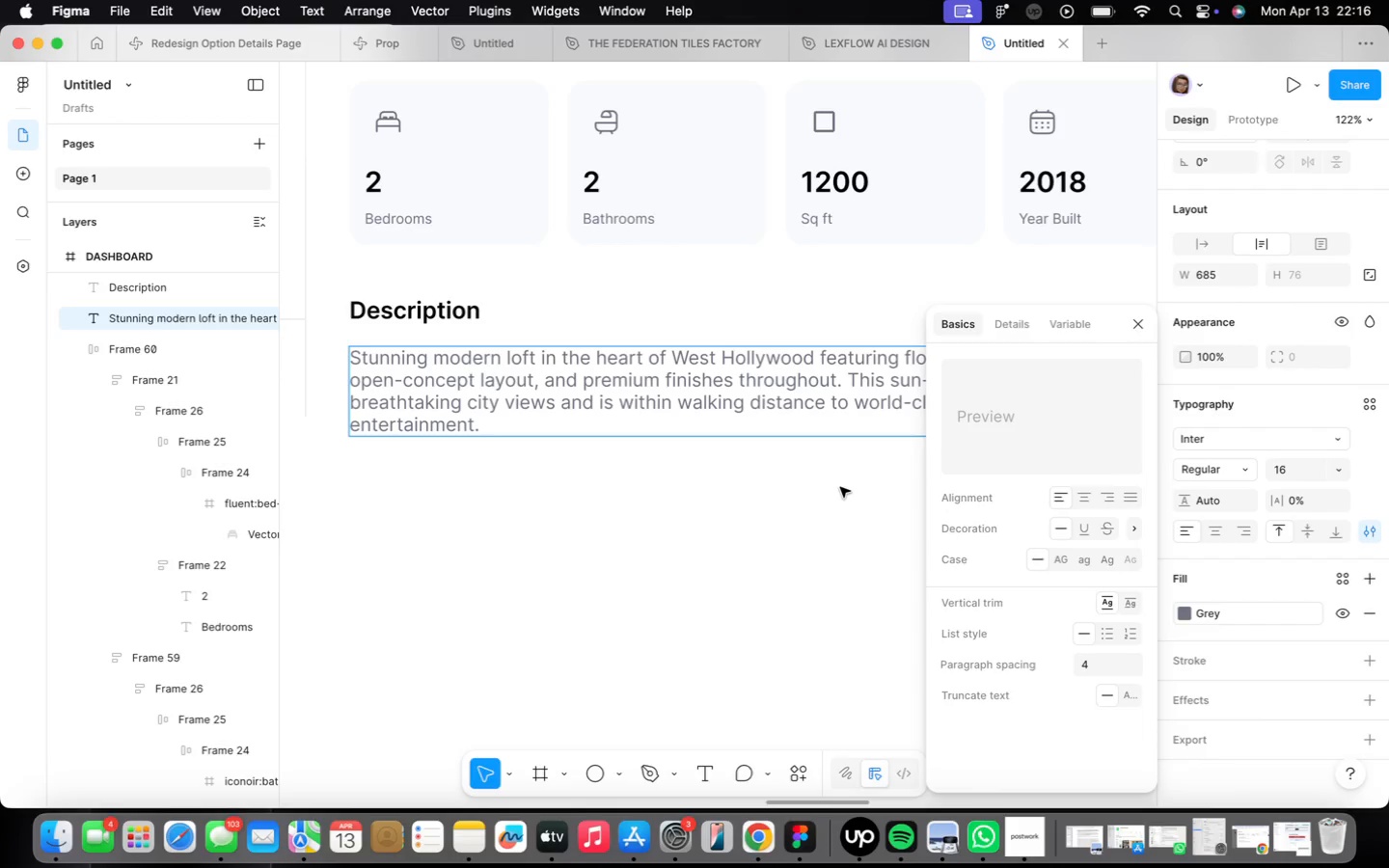 
key(ArrowLeft)
 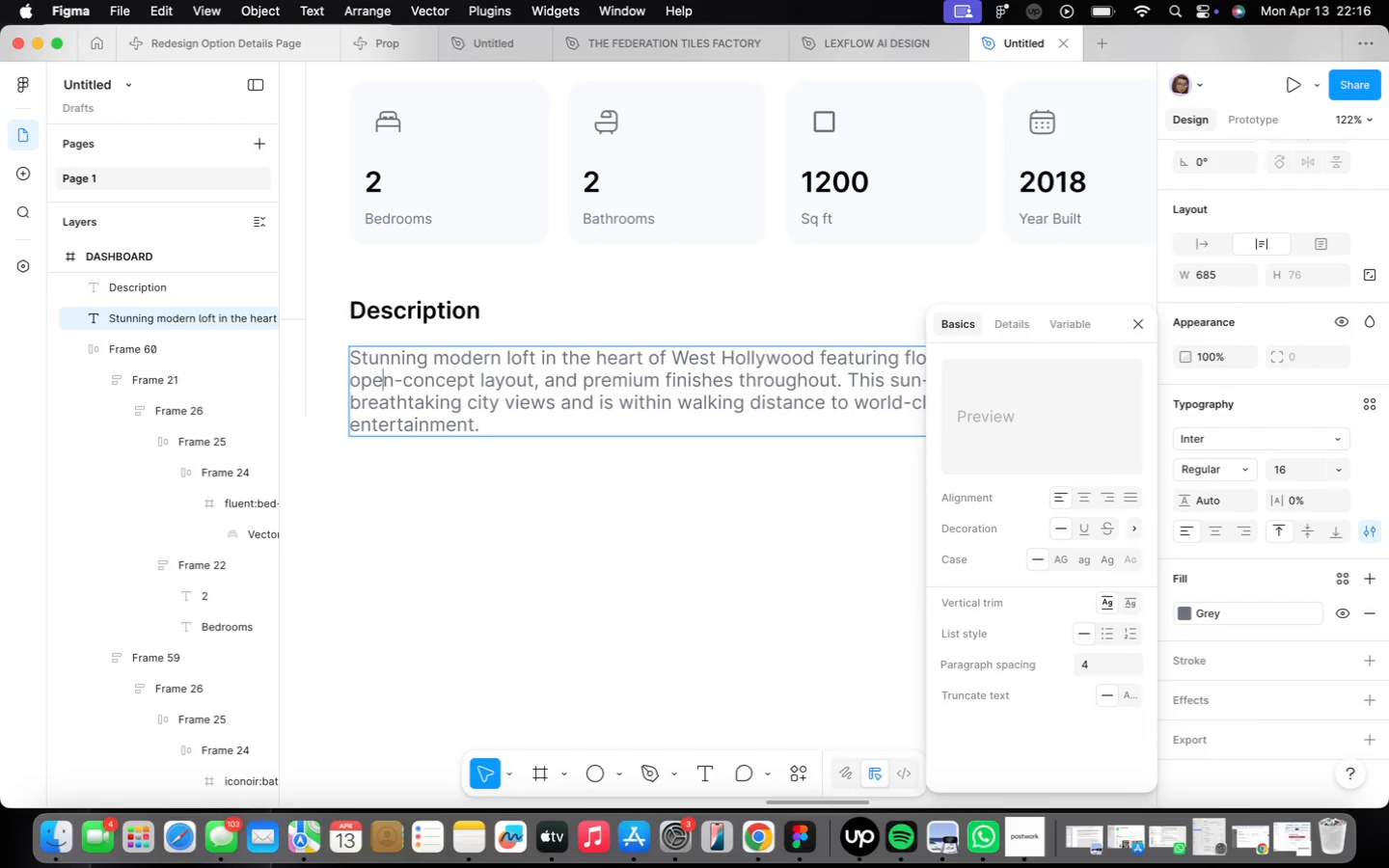 
key(ArrowLeft)
 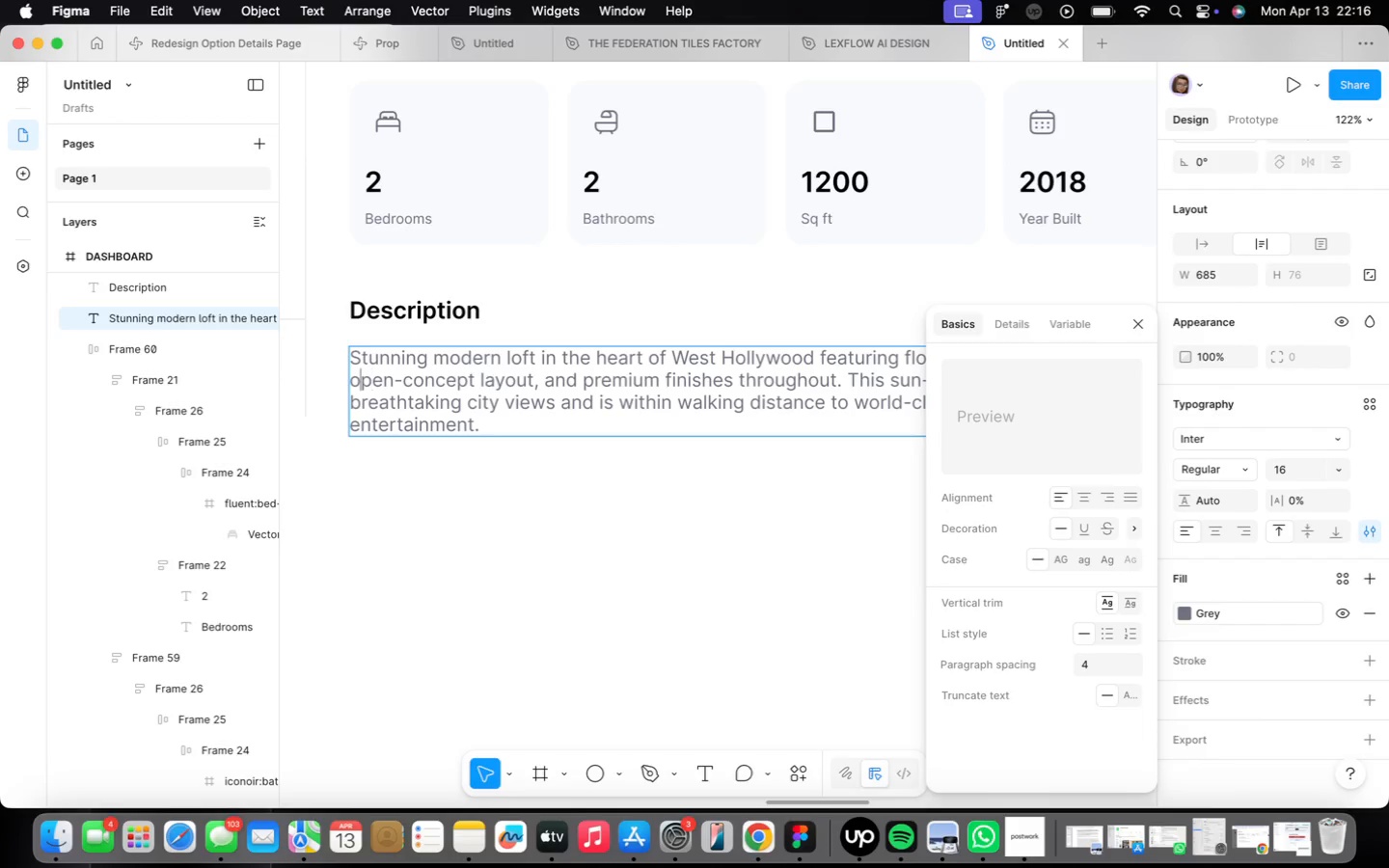 
key(ArrowLeft)
 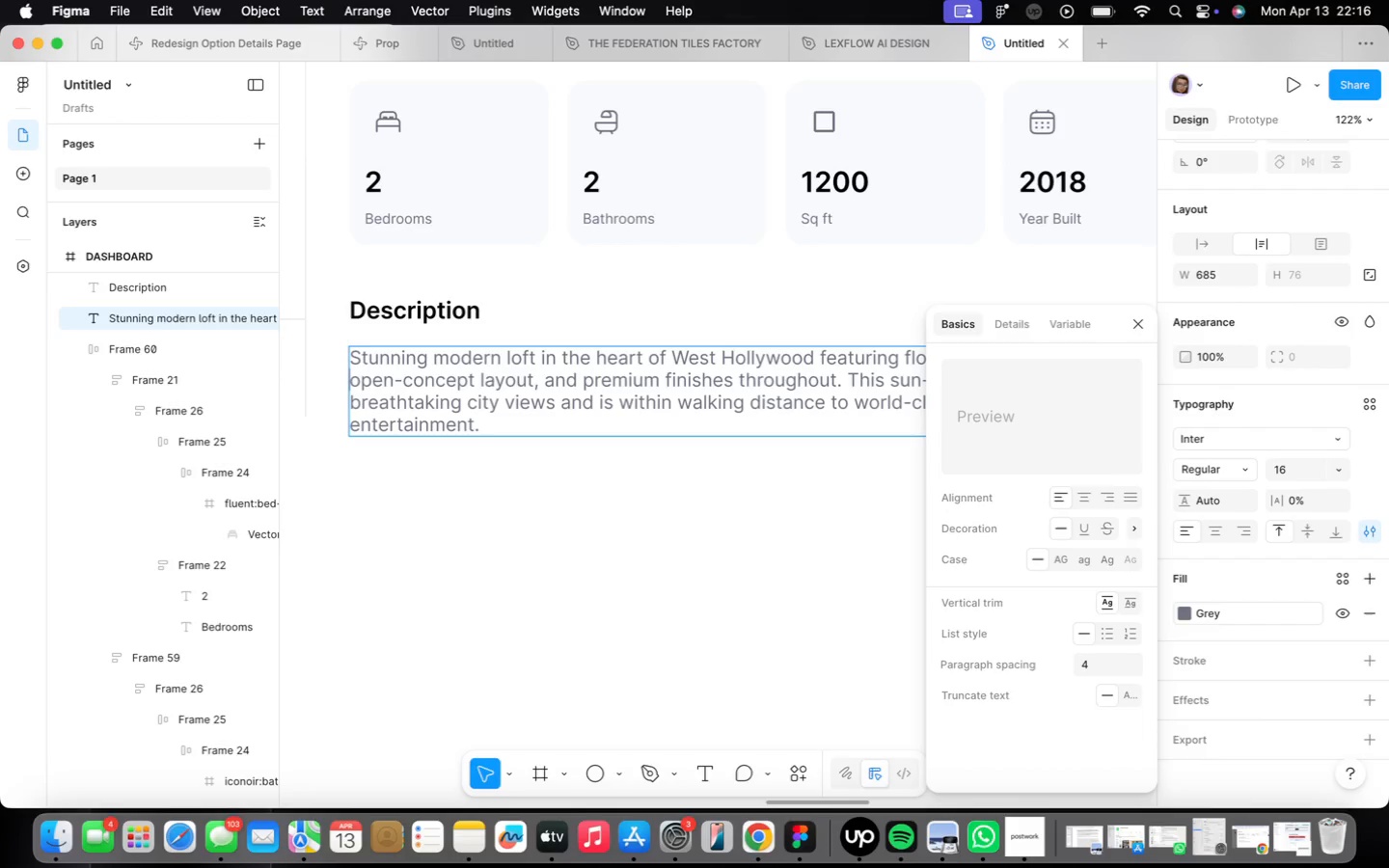 
key(ArrowLeft)
 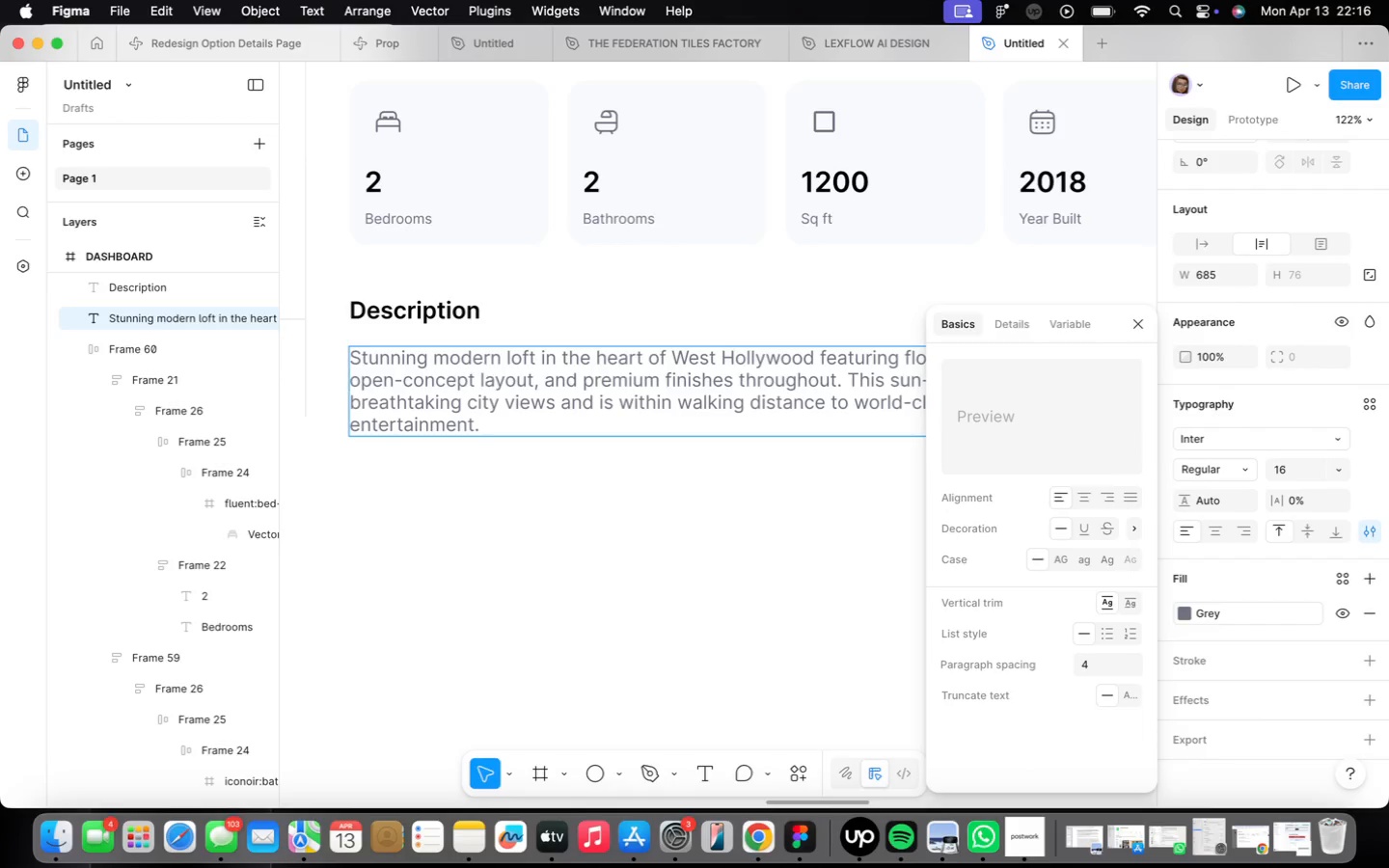 
key(Backspace)
 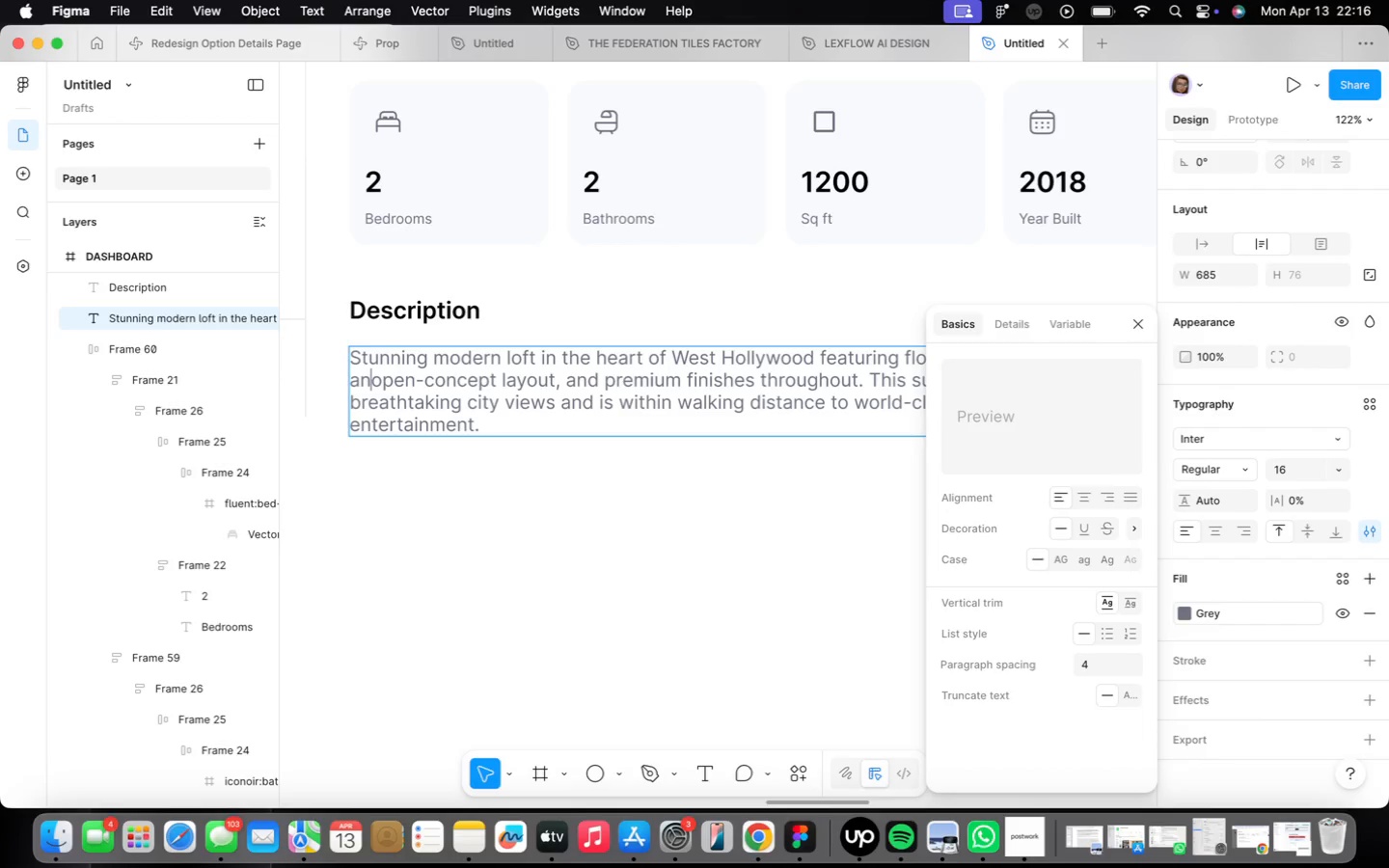 
key(Enter)
 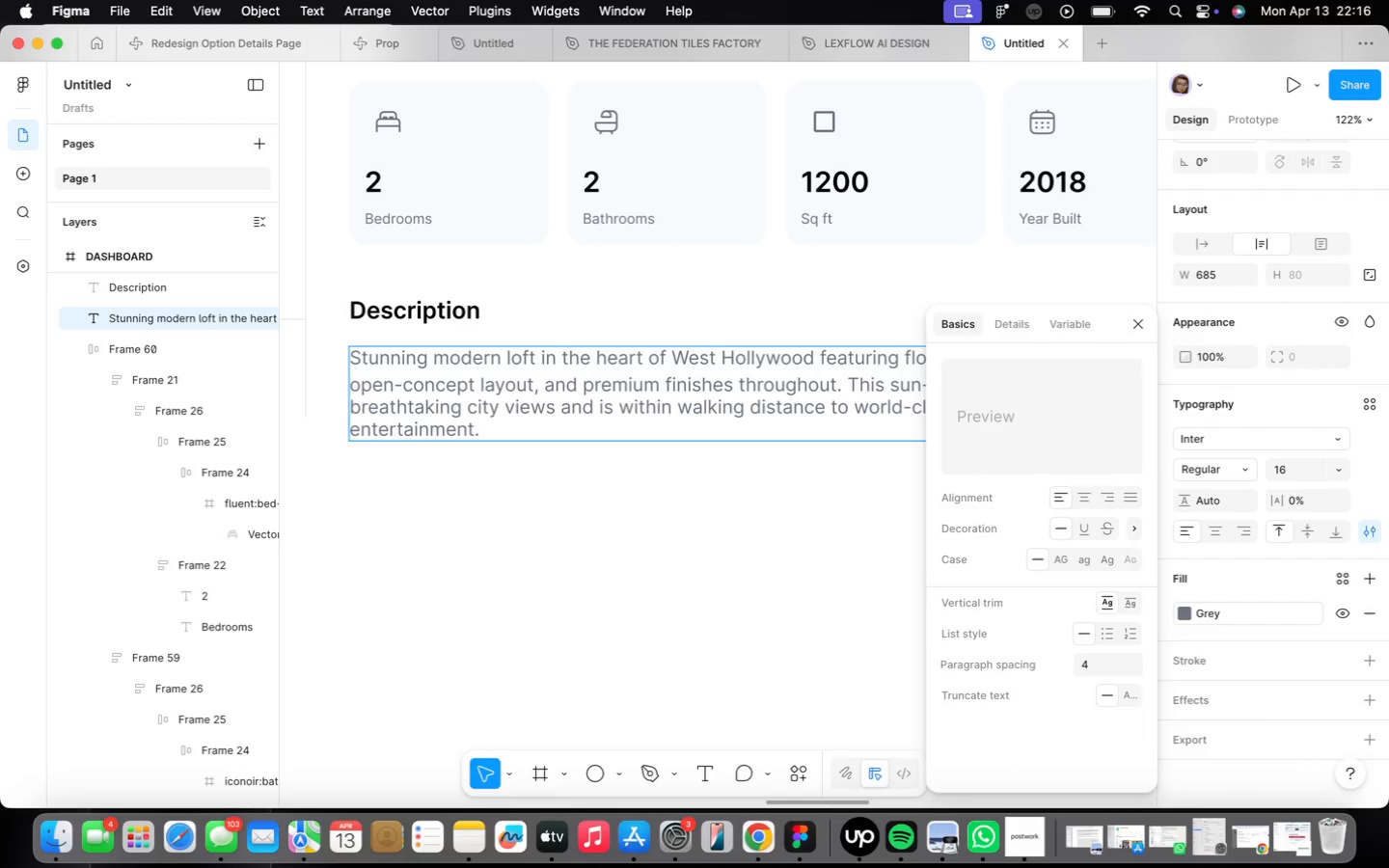 
key(ArrowDown)
 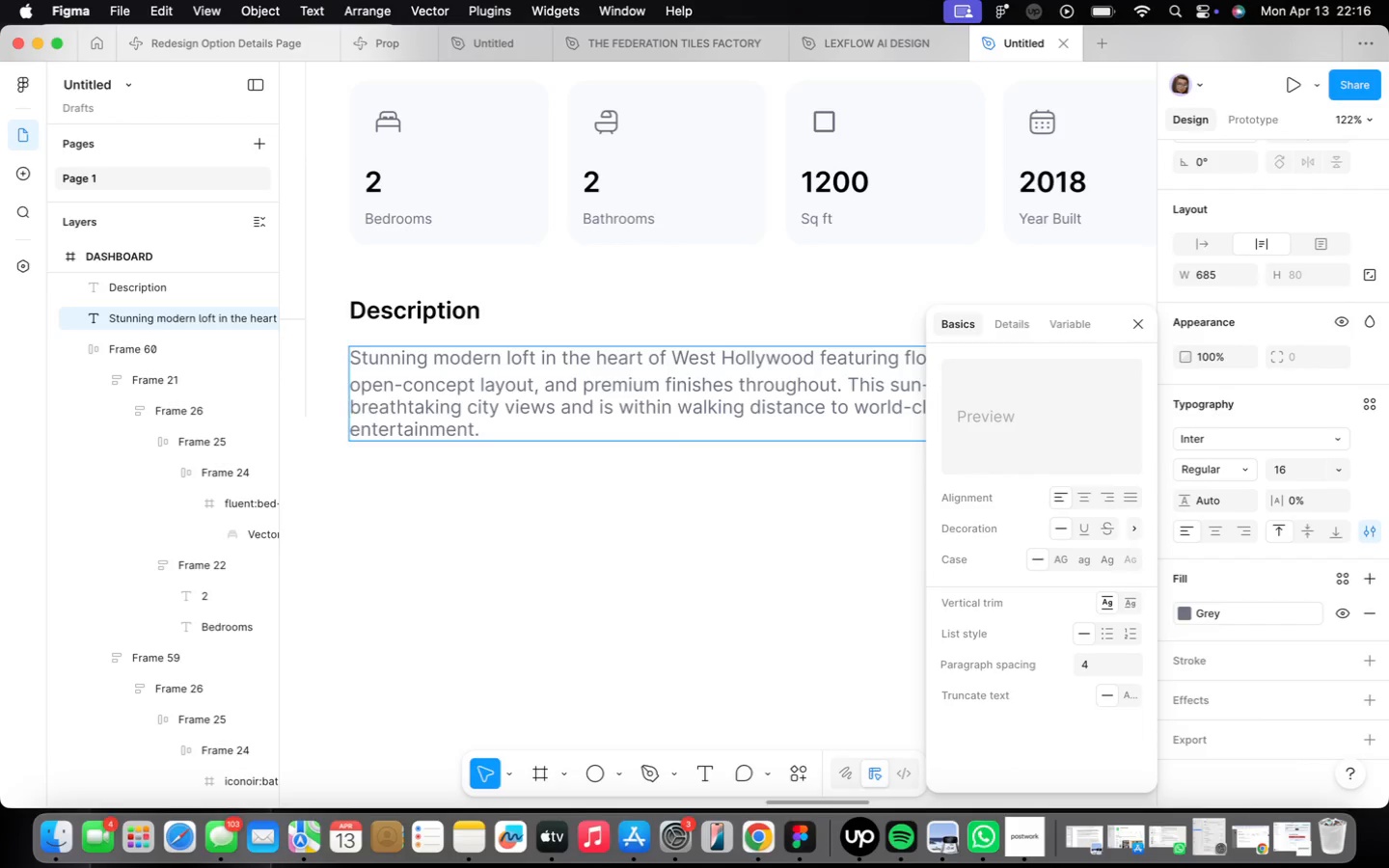 
key(Backspace)
 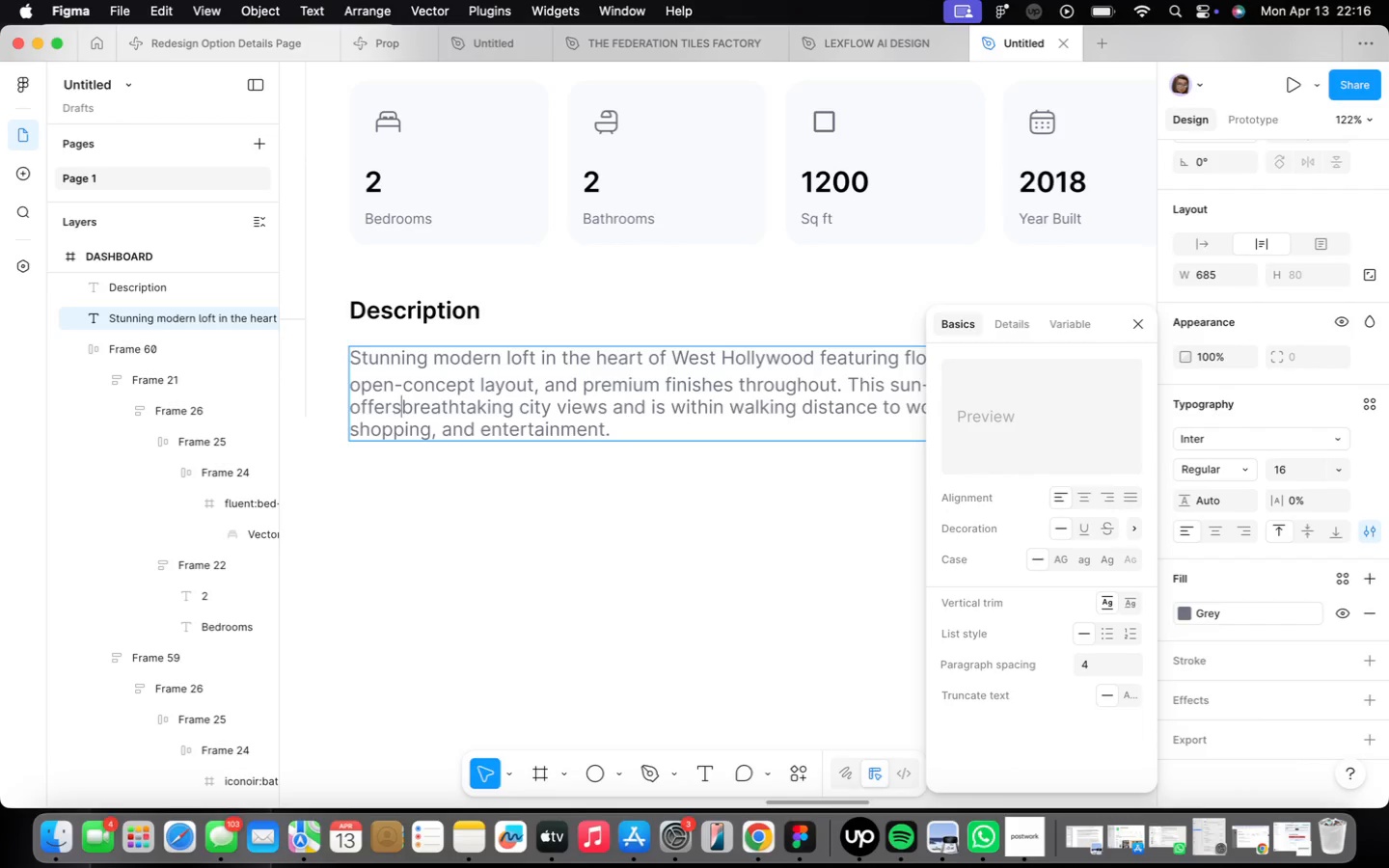 
key(Enter)
 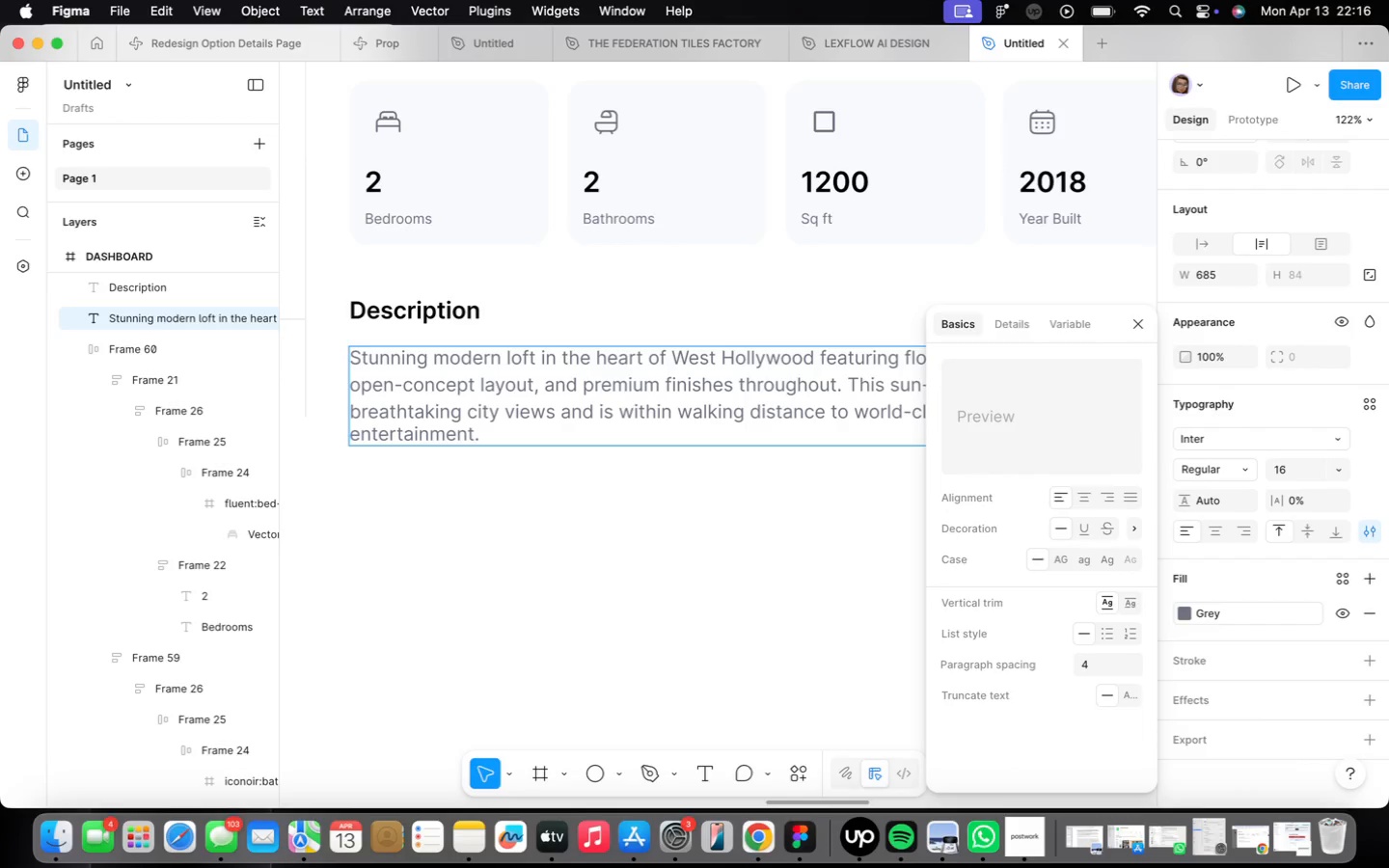 
key(ArrowDown)
 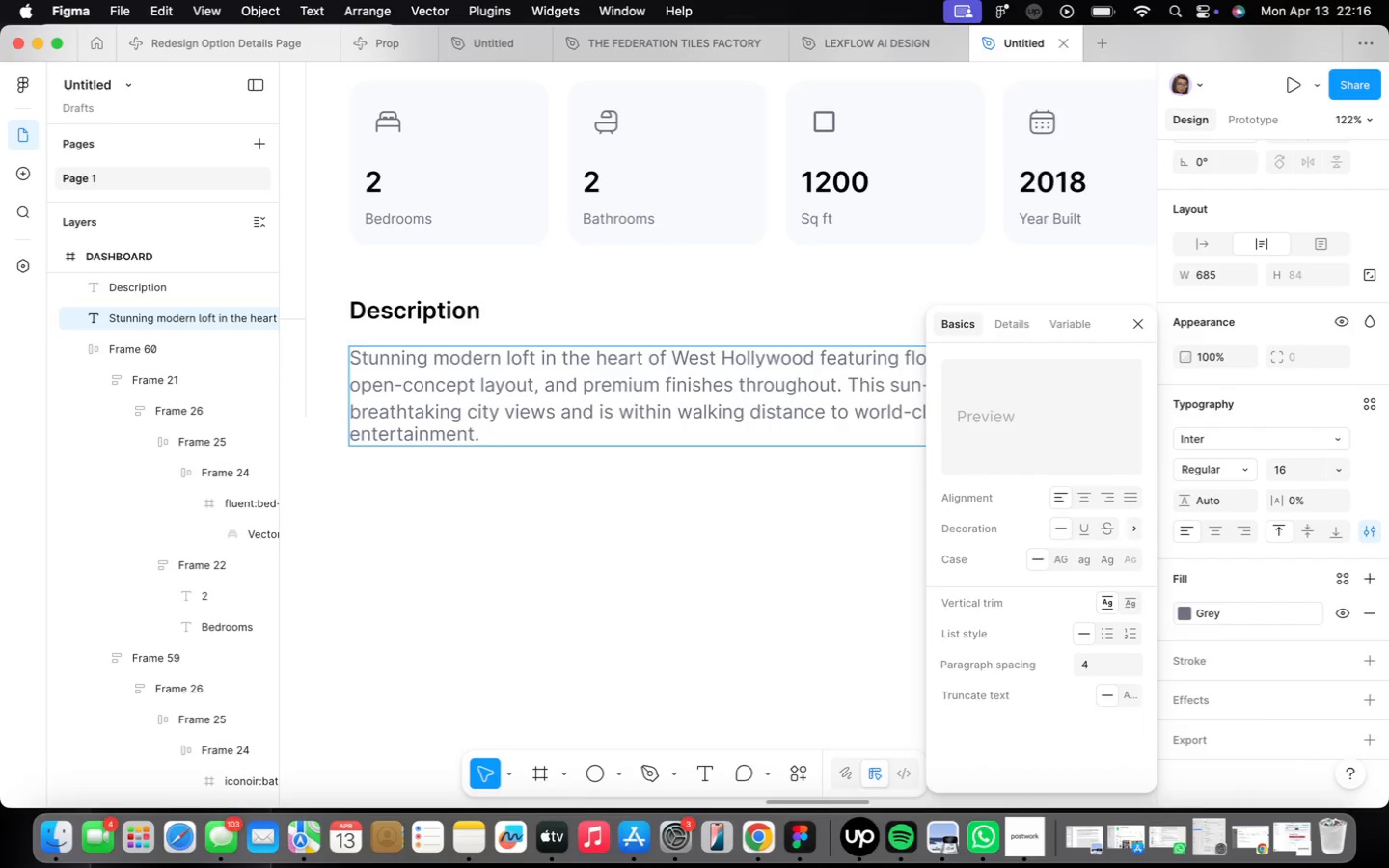 
key(Backspace)
 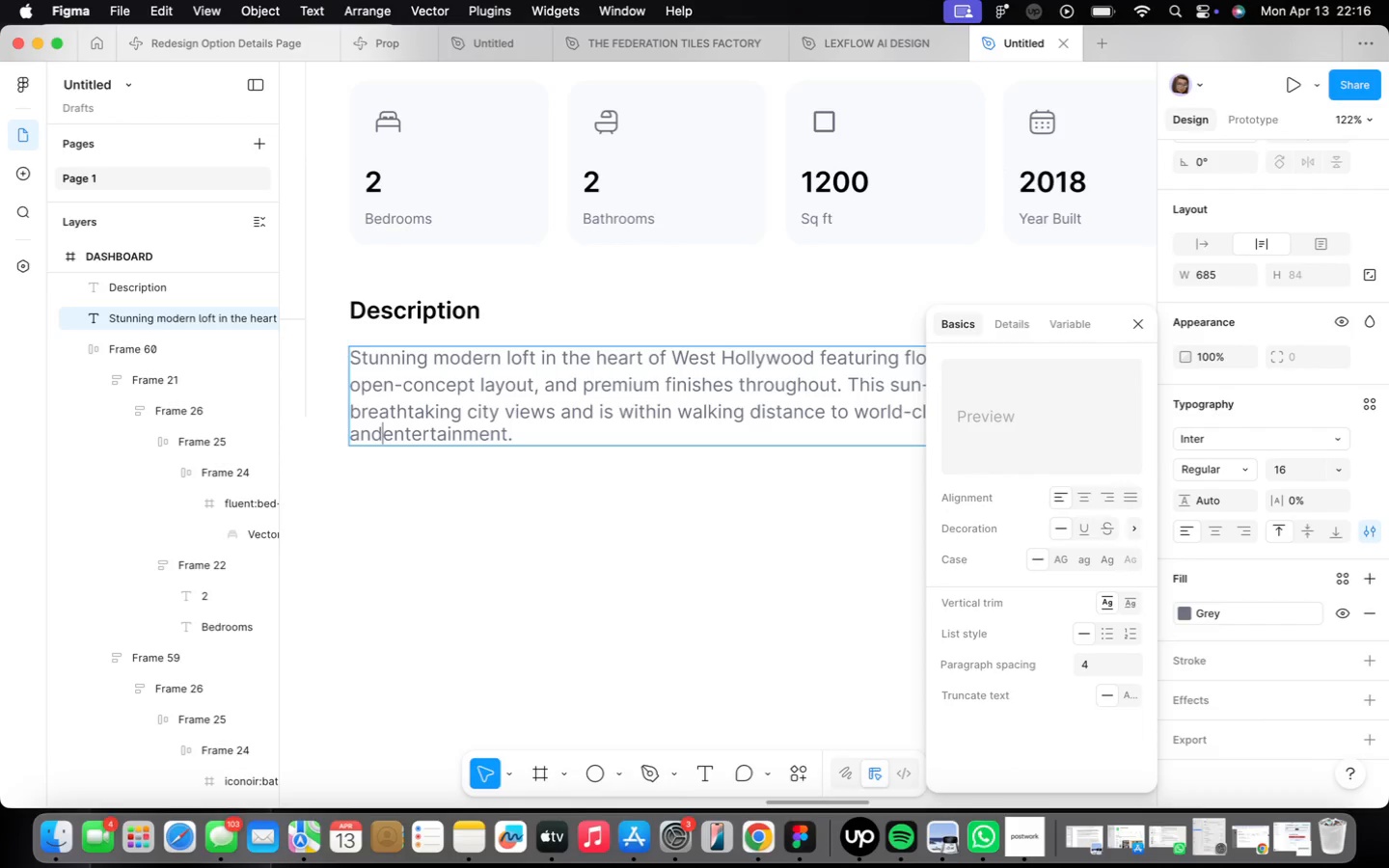 
key(Enter)
 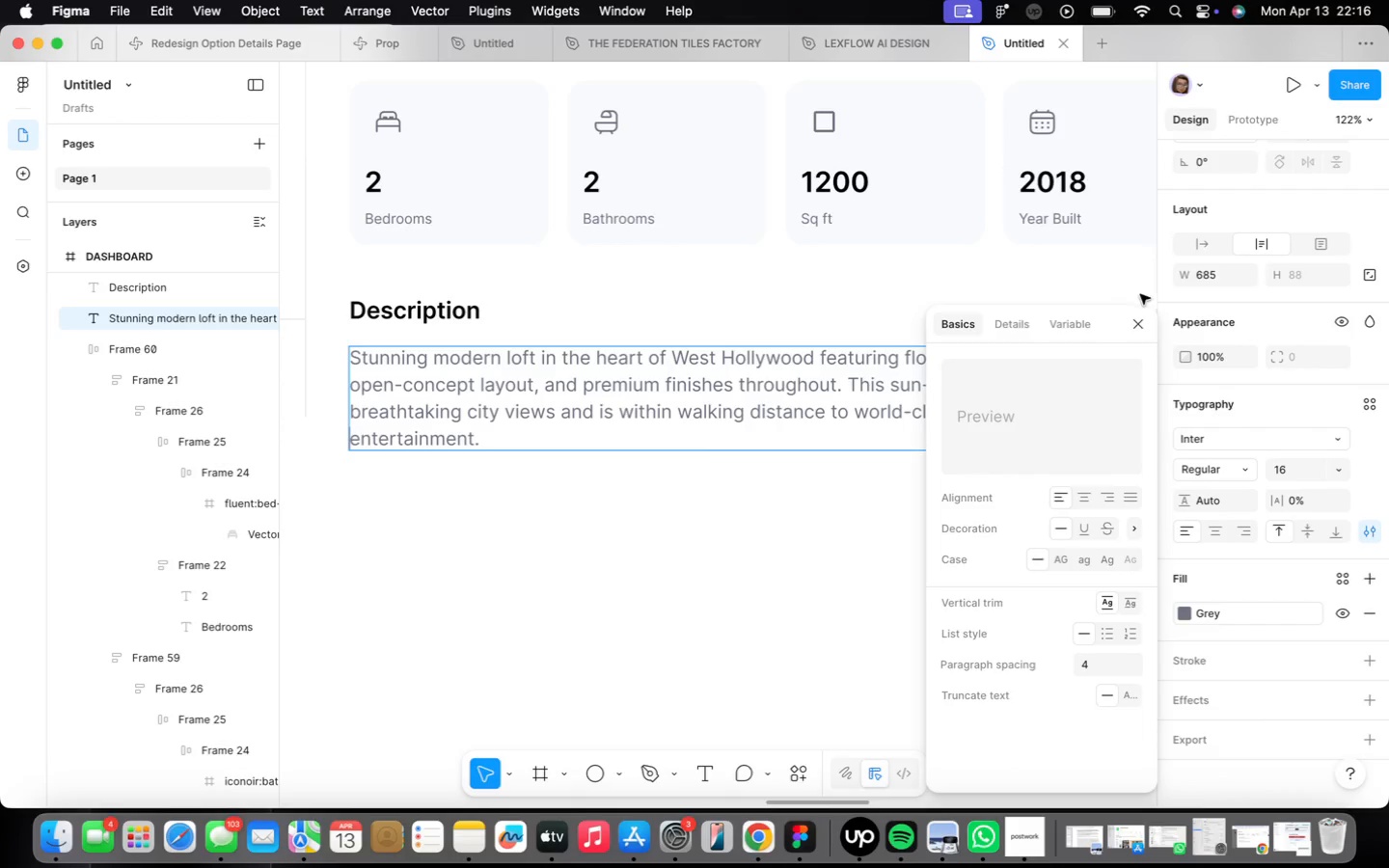 
left_click([1145, 323])
 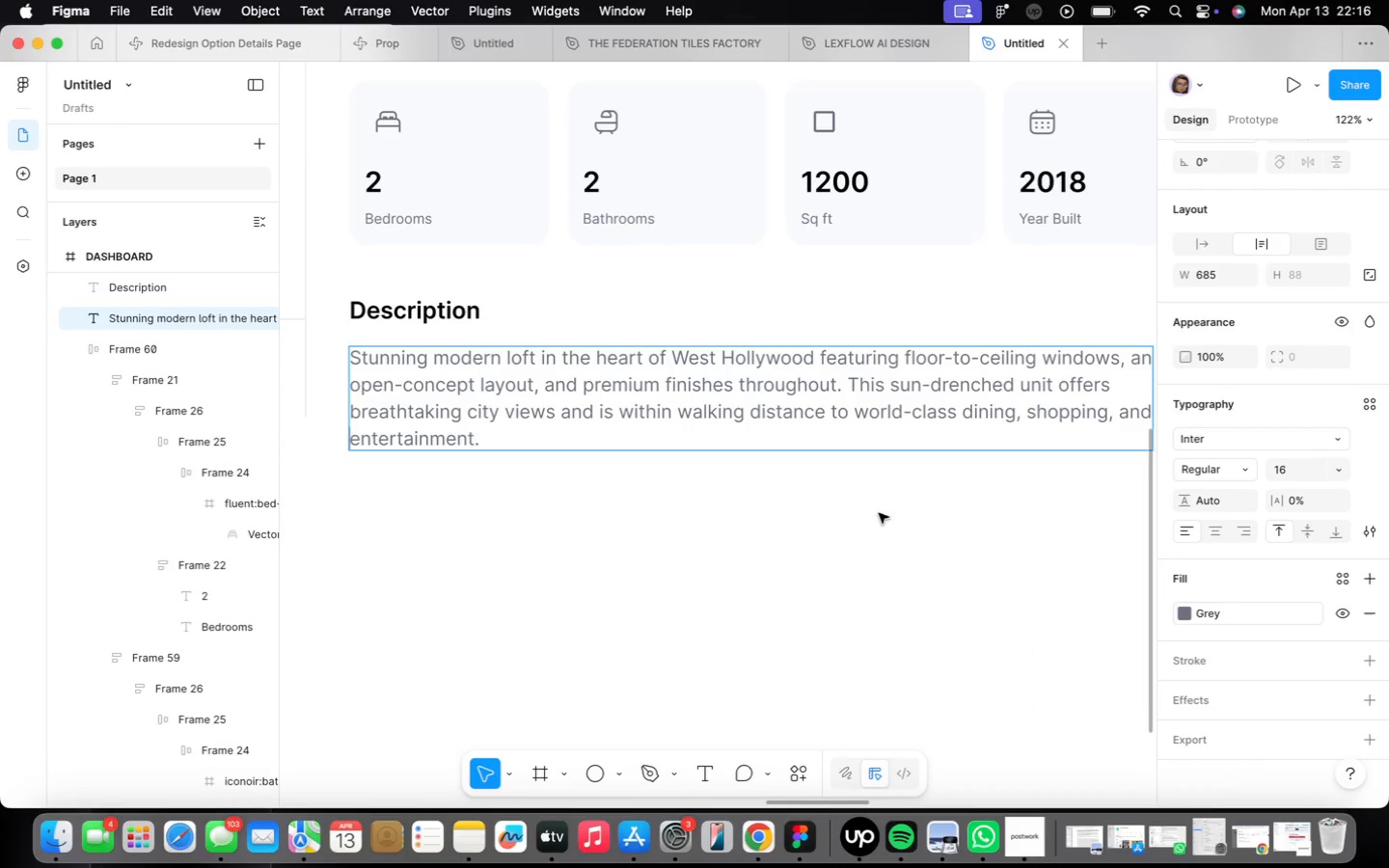 
scroll: coordinate [853, 536], scroll_direction: down, amount: 21.0
 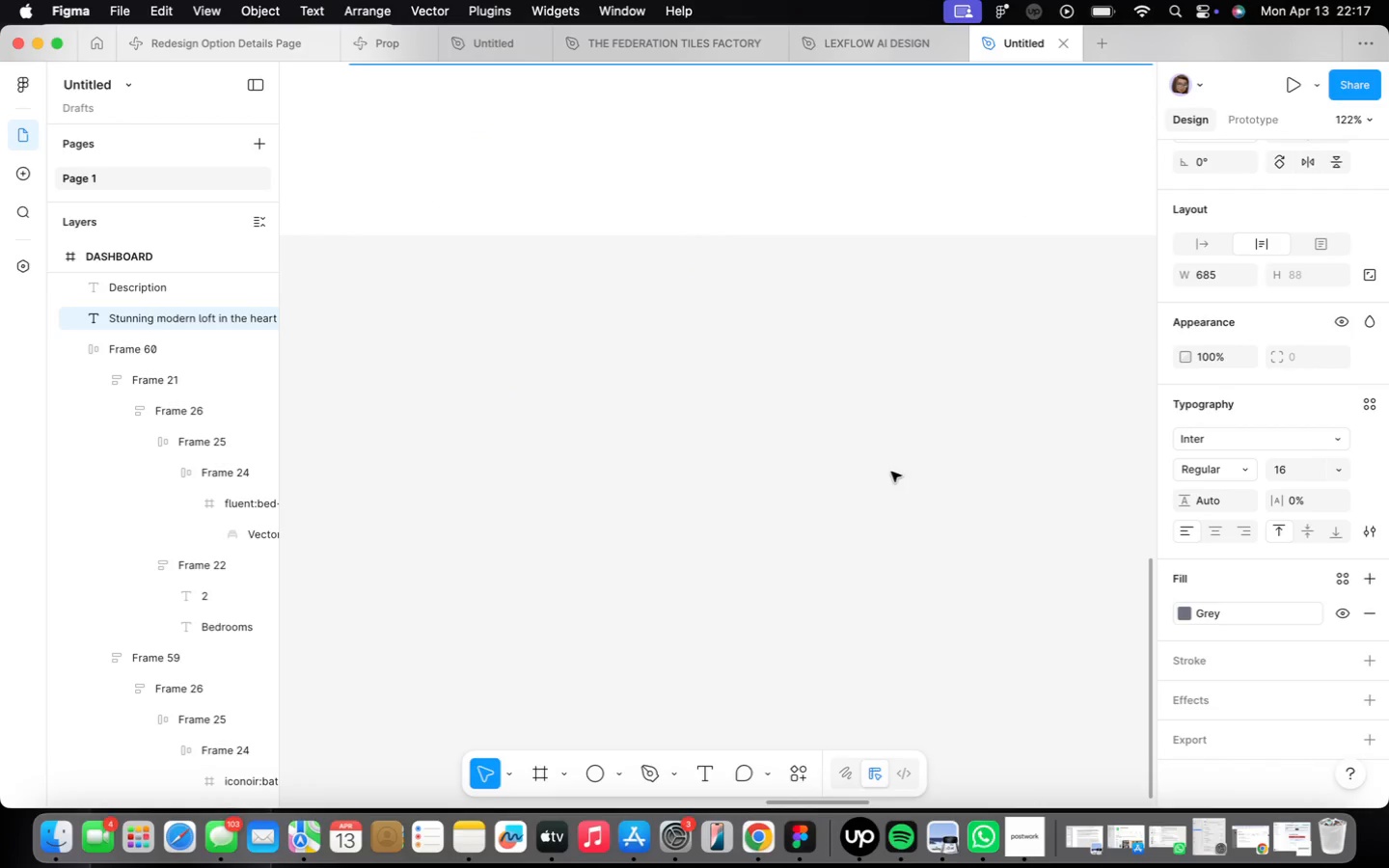 
scroll: coordinate [864, 518], scroll_direction: up, amount: 31.0
 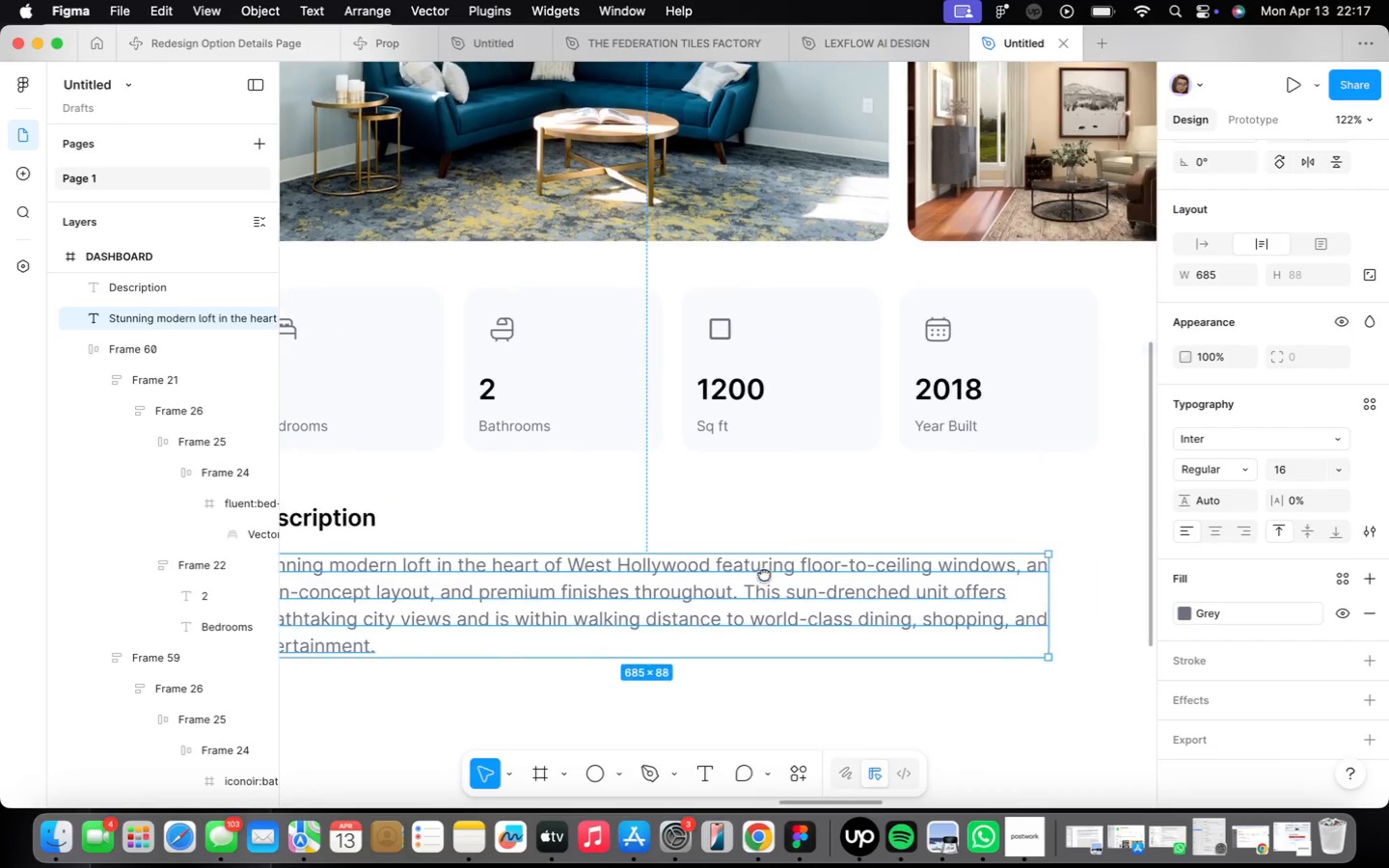 
scroll: coordinate [812, 519], scroll_direction: down, amount: 15.0
 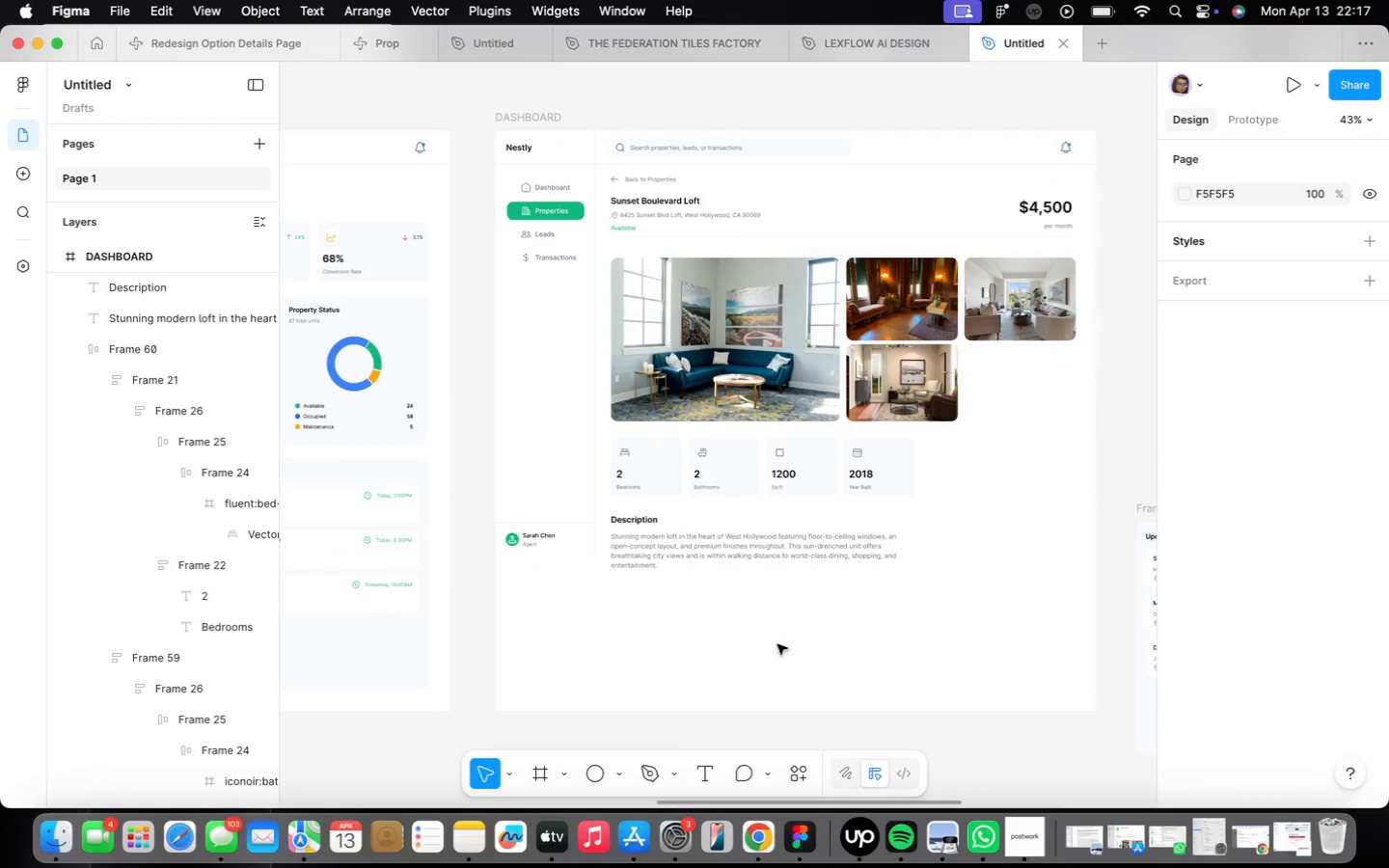 
left_click([635, 531])
 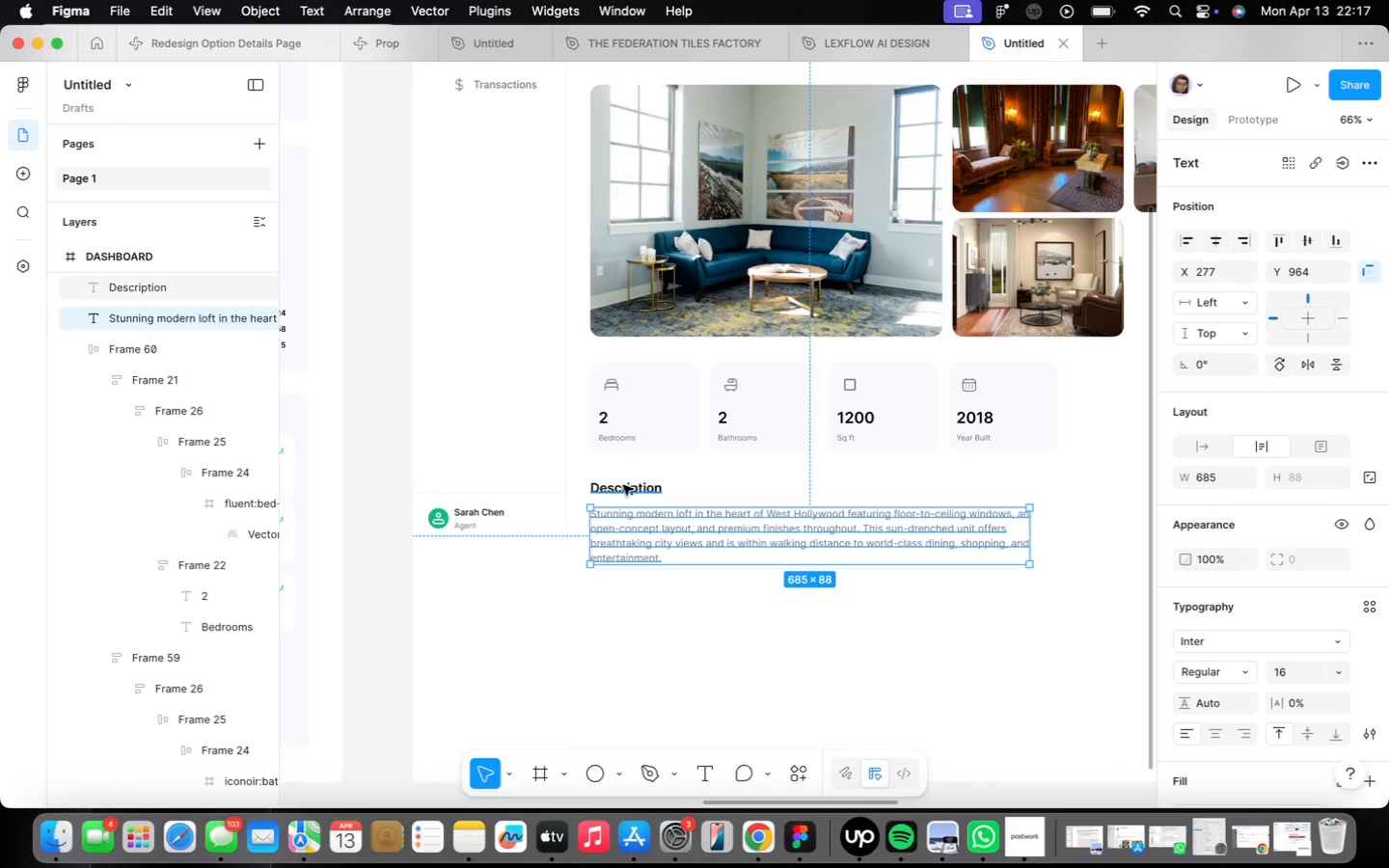 
scroll: coordinate [648, 579], scroll_direction: up, amount: 5.0
 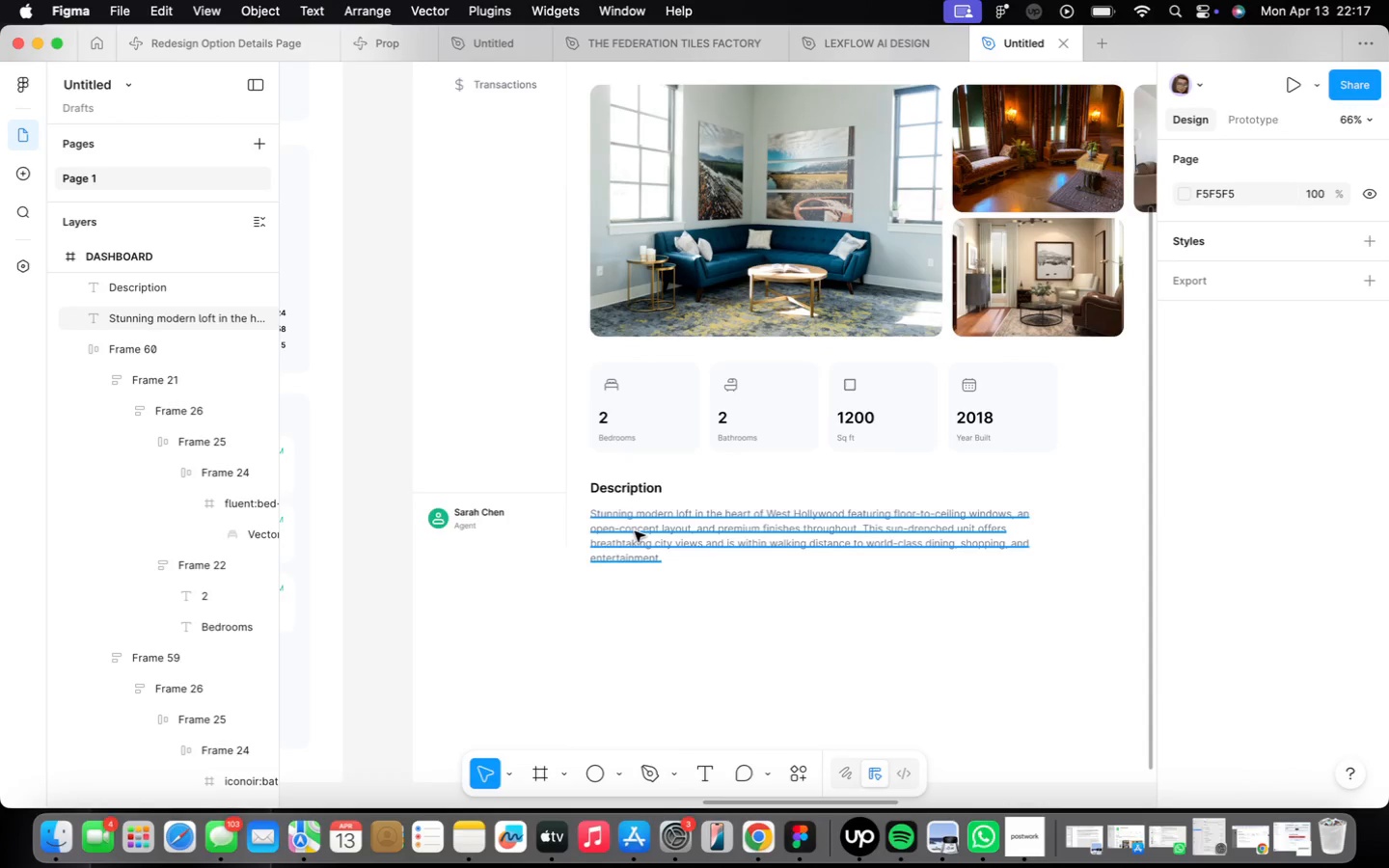 
hold_key(key=ShiftLeft, duration=0.41)
left_click([623, 485])
 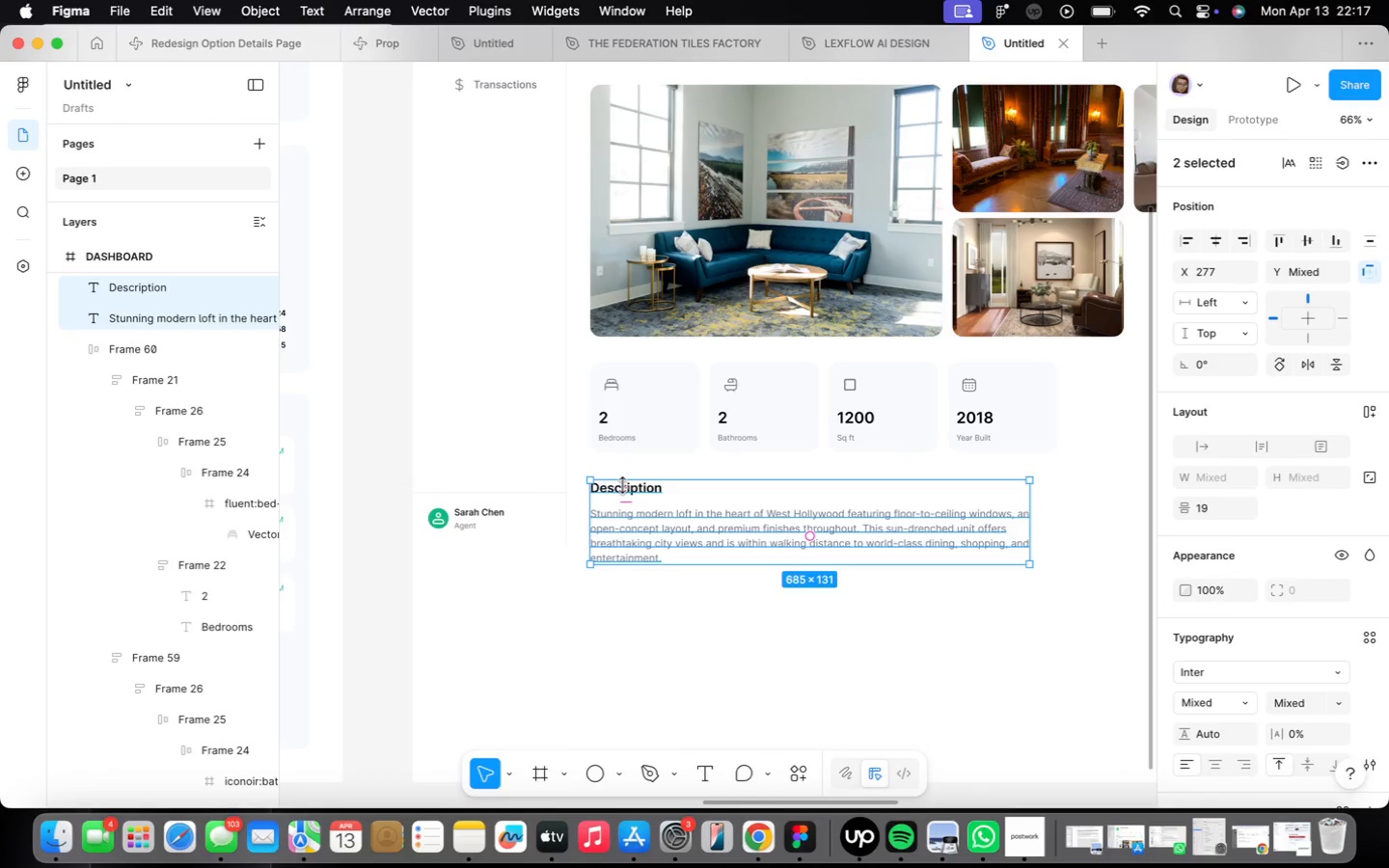 
key(Shift+ShiftLeft)
 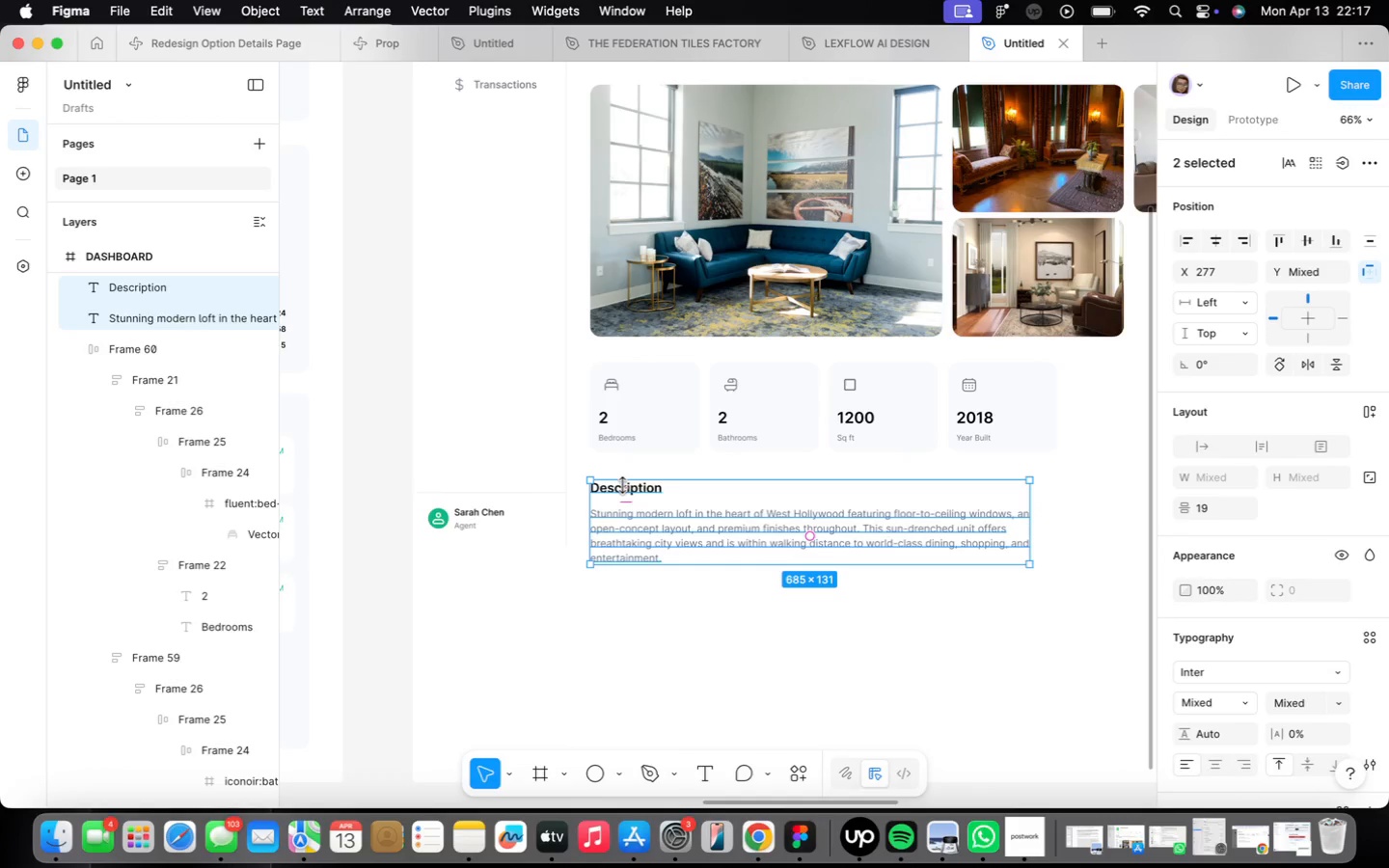 
key(Shift+A)
 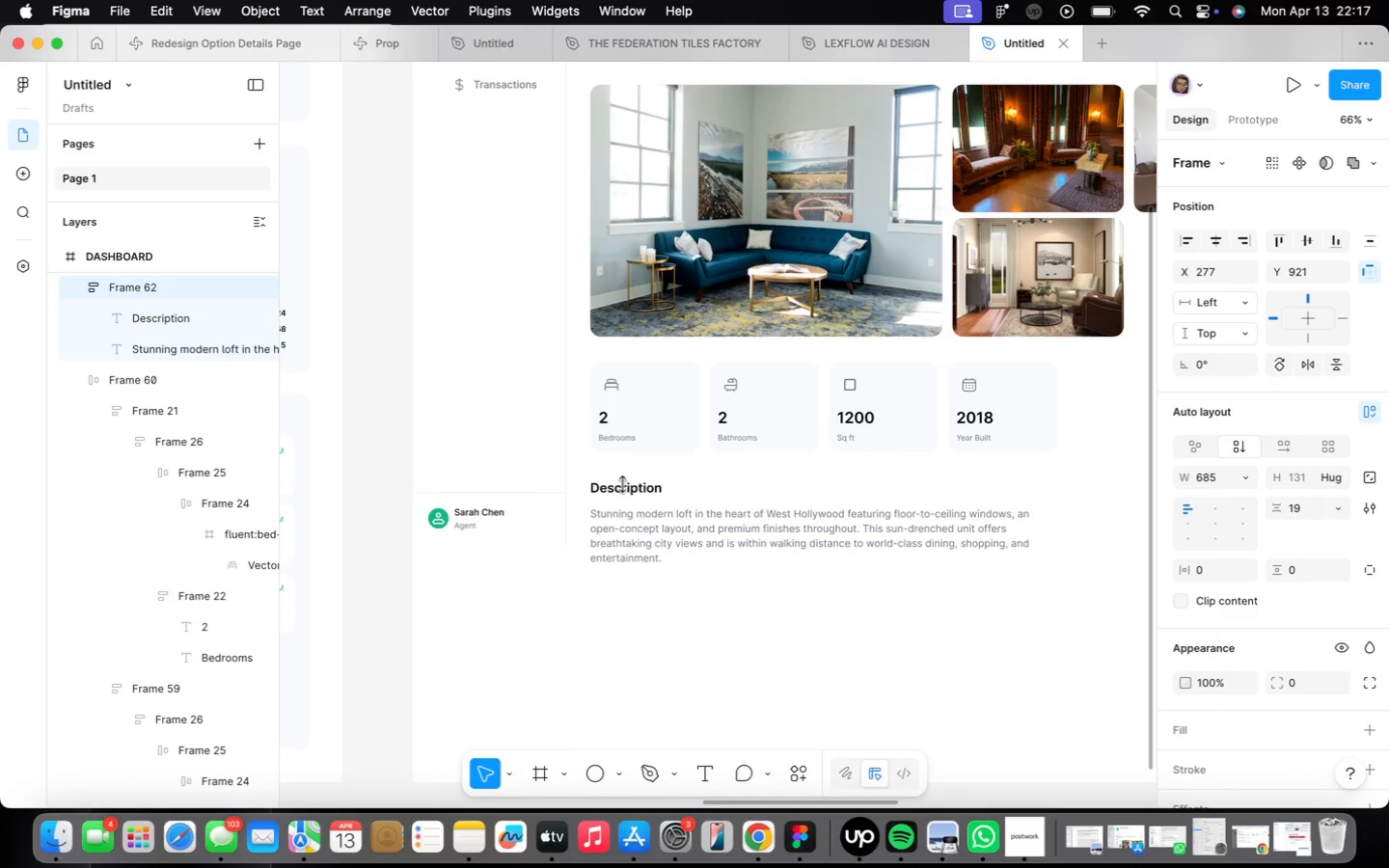 
hold_key(key=OptionLeft, duration=0.84)
 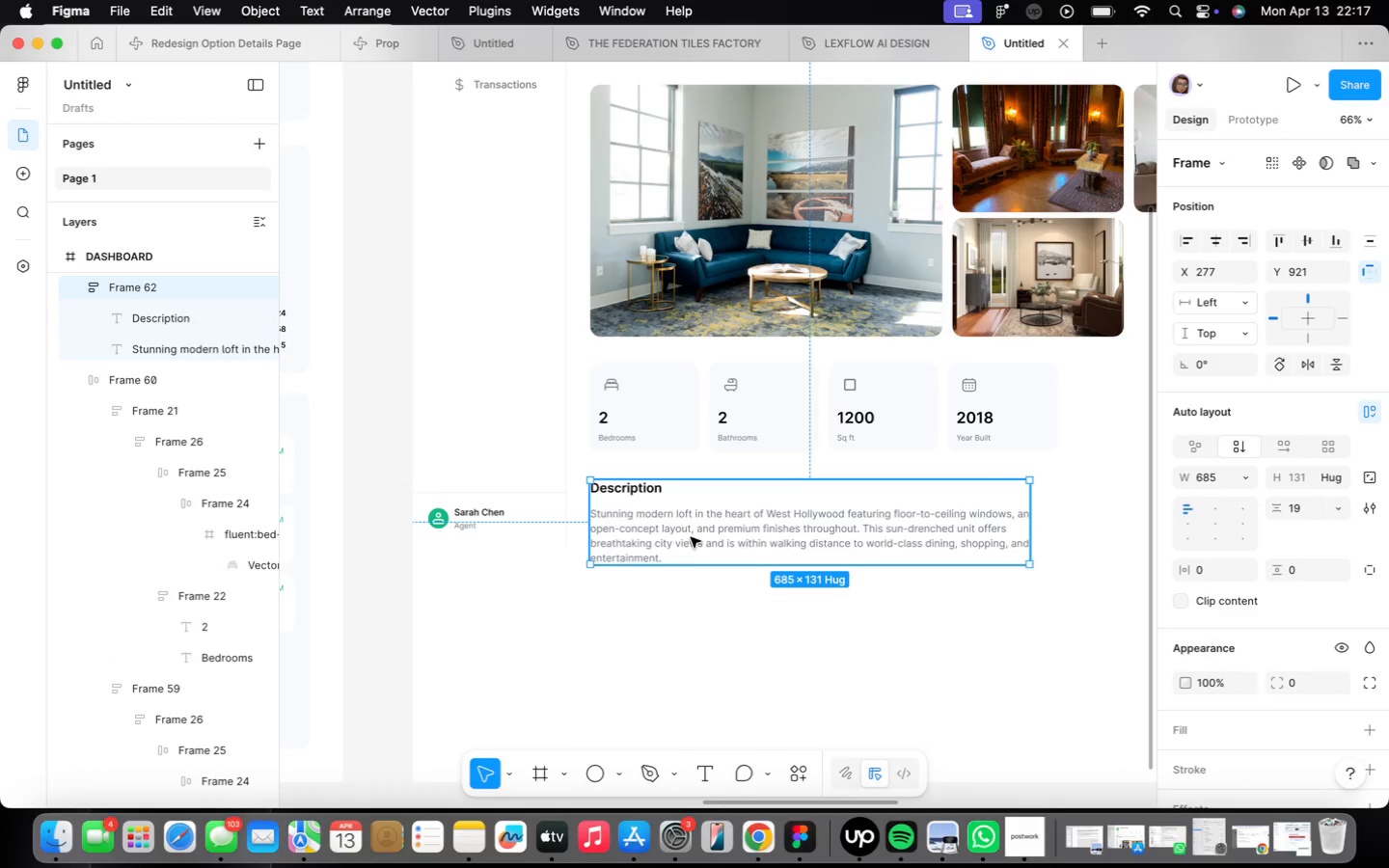 
left_click_drag(start_coordinate=[691, 537], to_coordinate=[694, 529])
 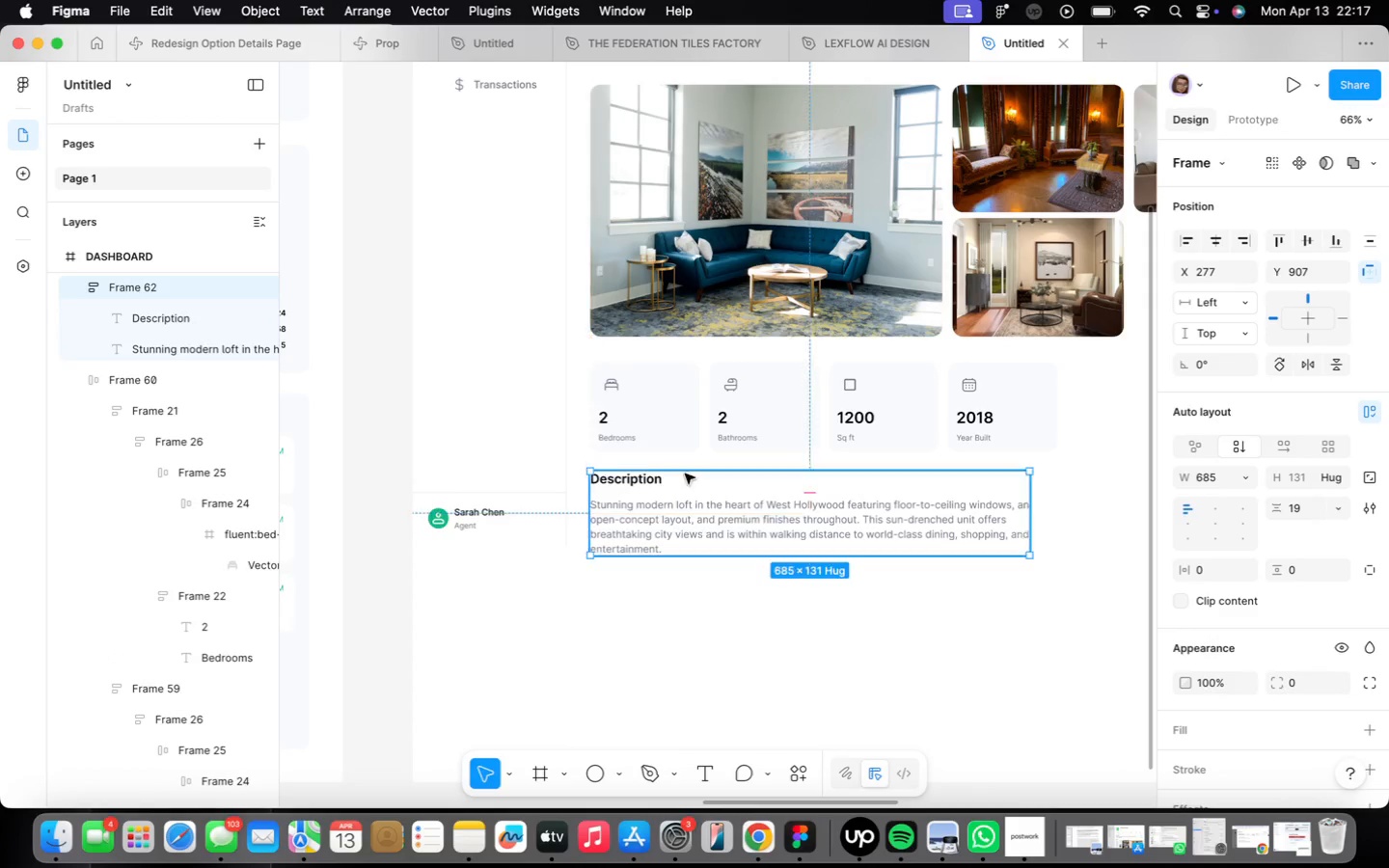 
hold_key(key=OptionLeft, duration=0.54)
 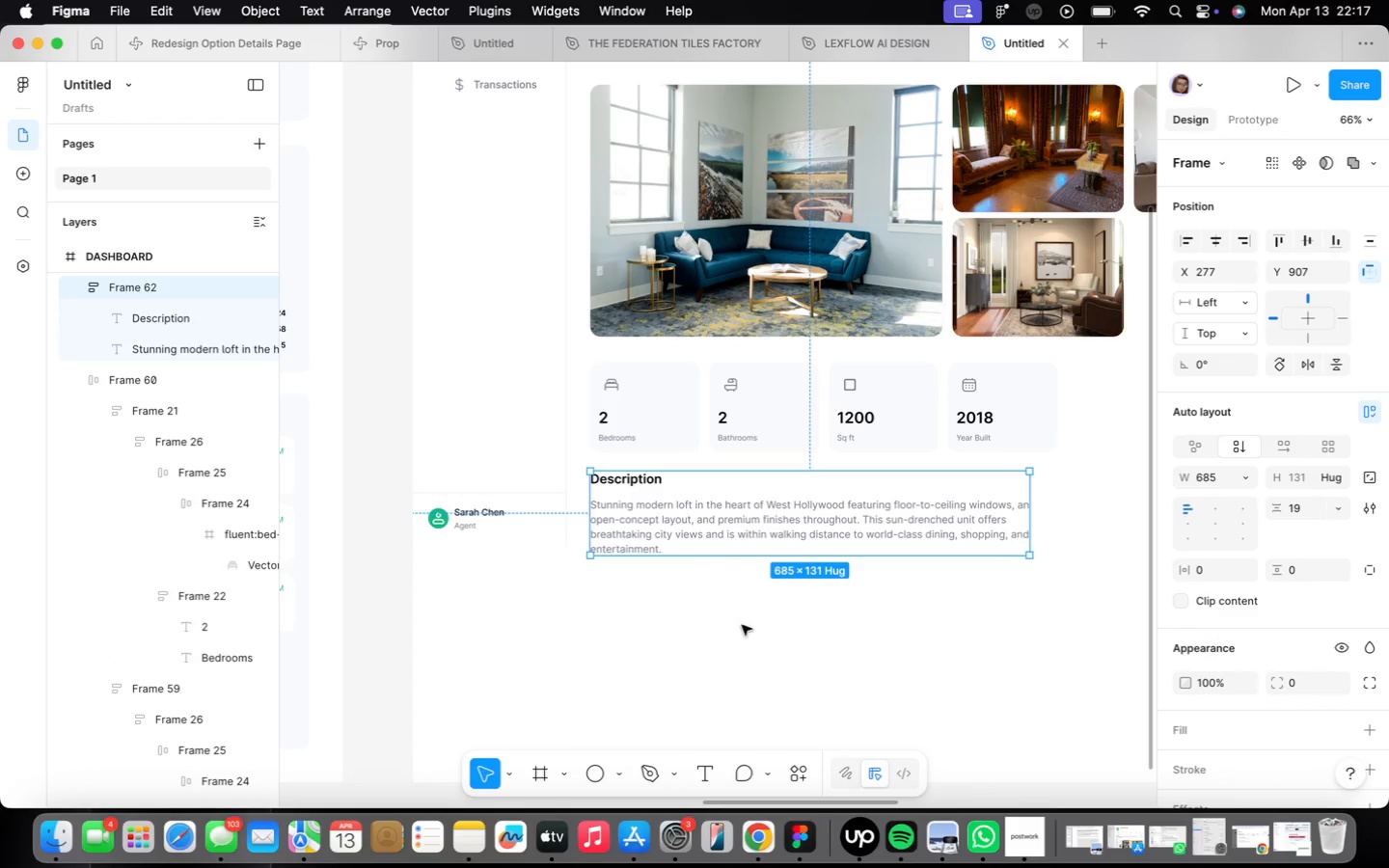 
left_click([742, 628])
 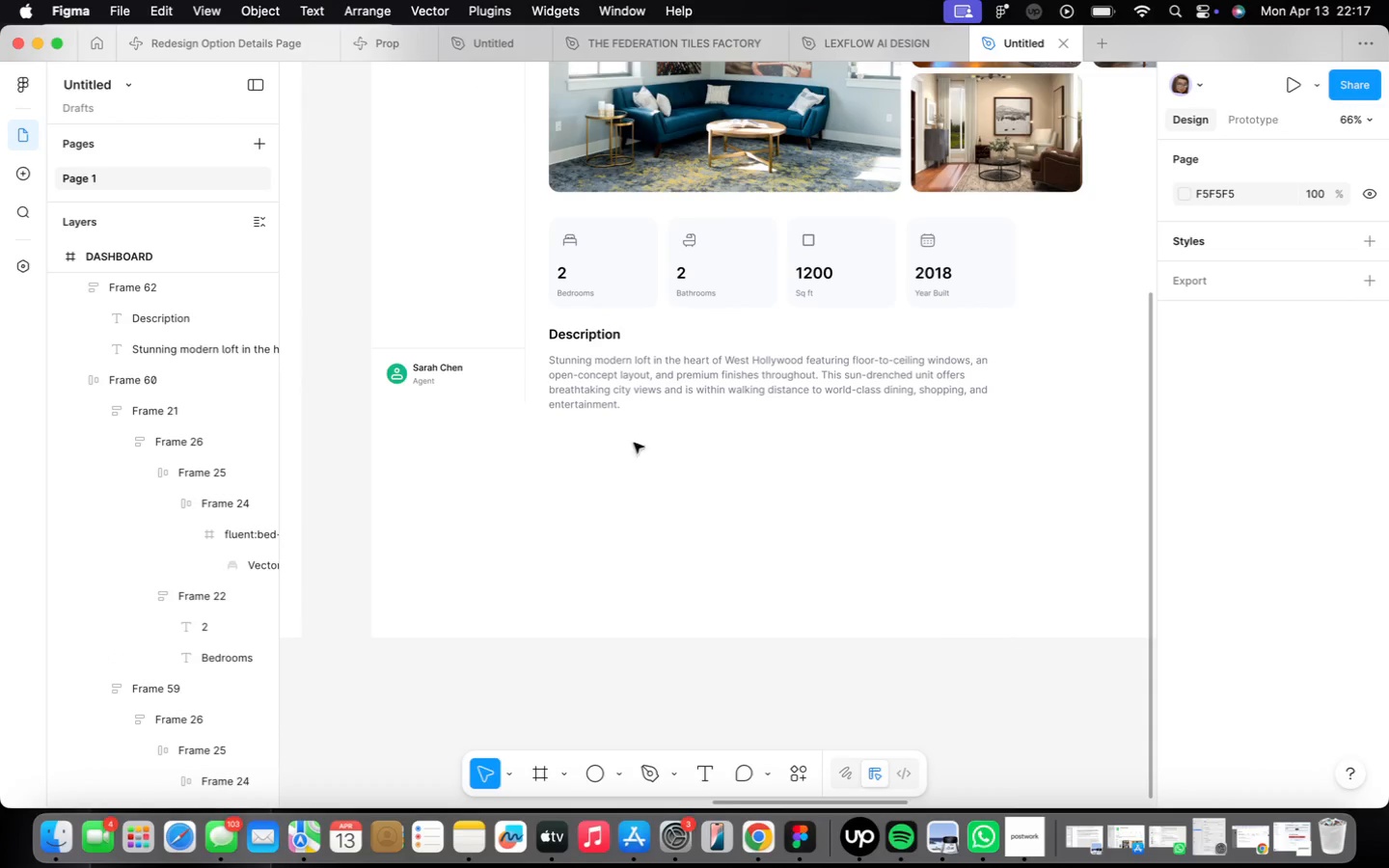 
left_click([585, 360])
 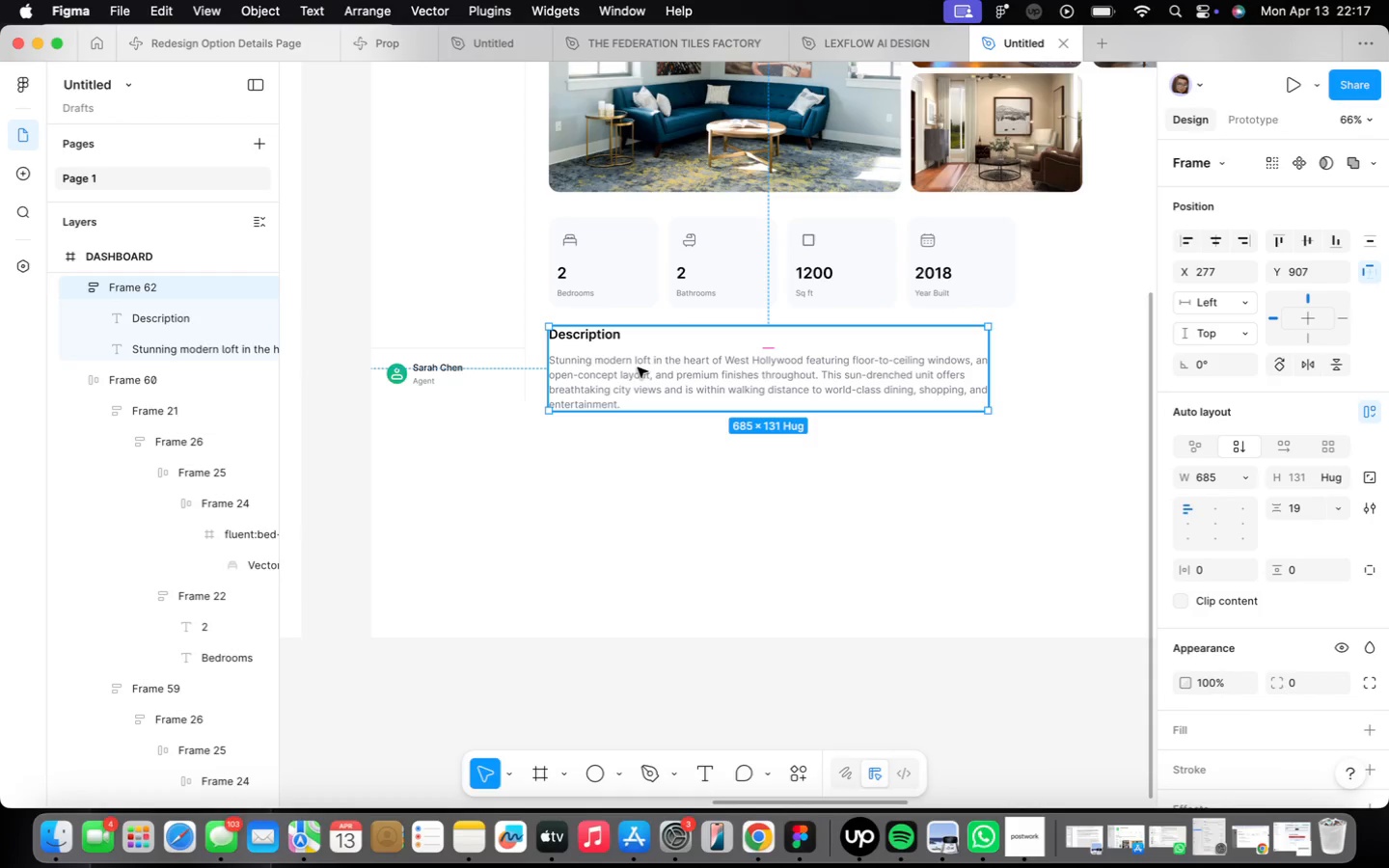 
hold_key(key=OptionLeft, duration=3.03)
left_click_drag(start_coordinate=[638, 367], to_coordinate=[638, 474])
 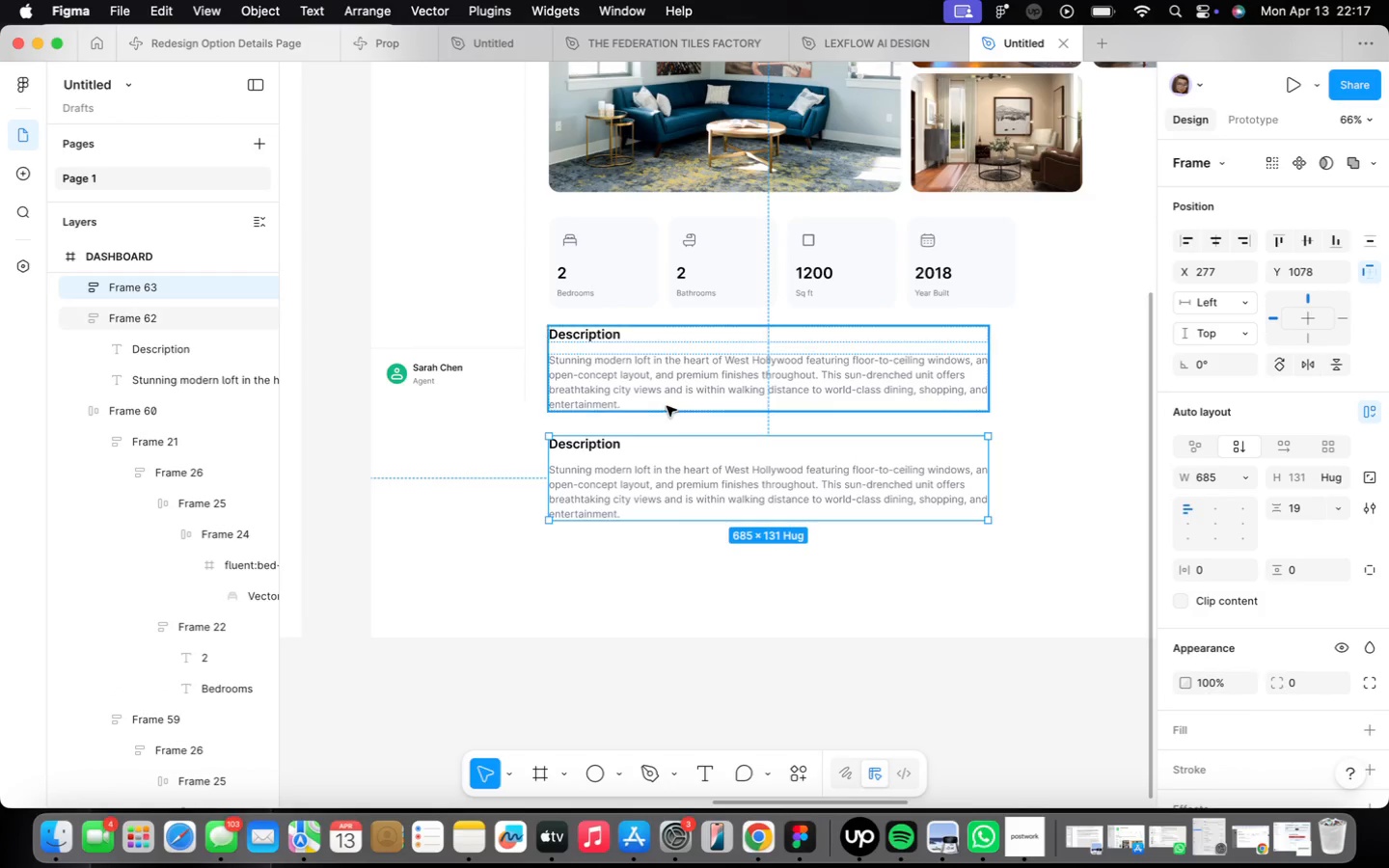 
hold_key(key=OptionLeft, duration=0.74)
 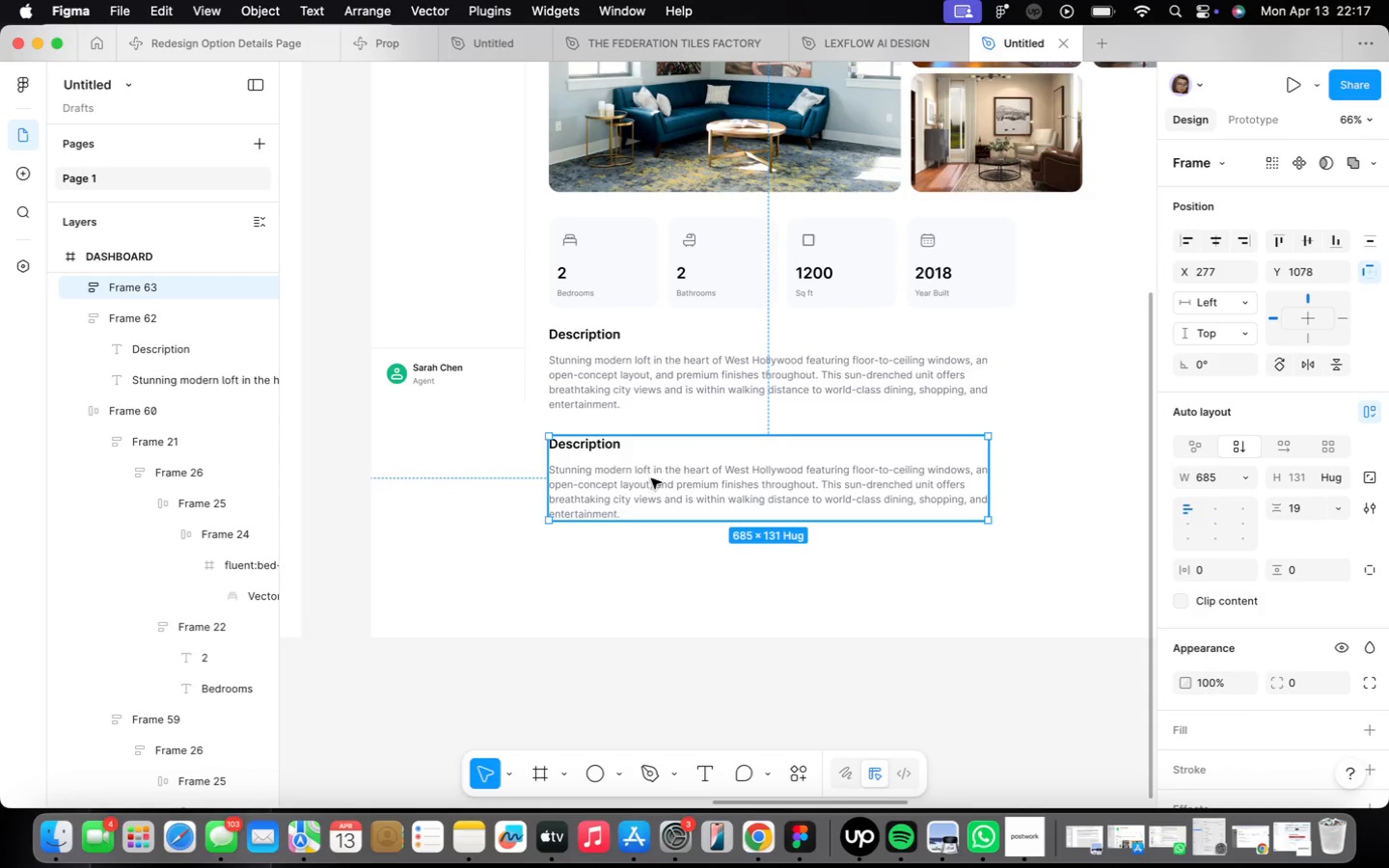 
left_click_drag(start_coordinate=[650, 484], to_coordinate=[651, 476])
 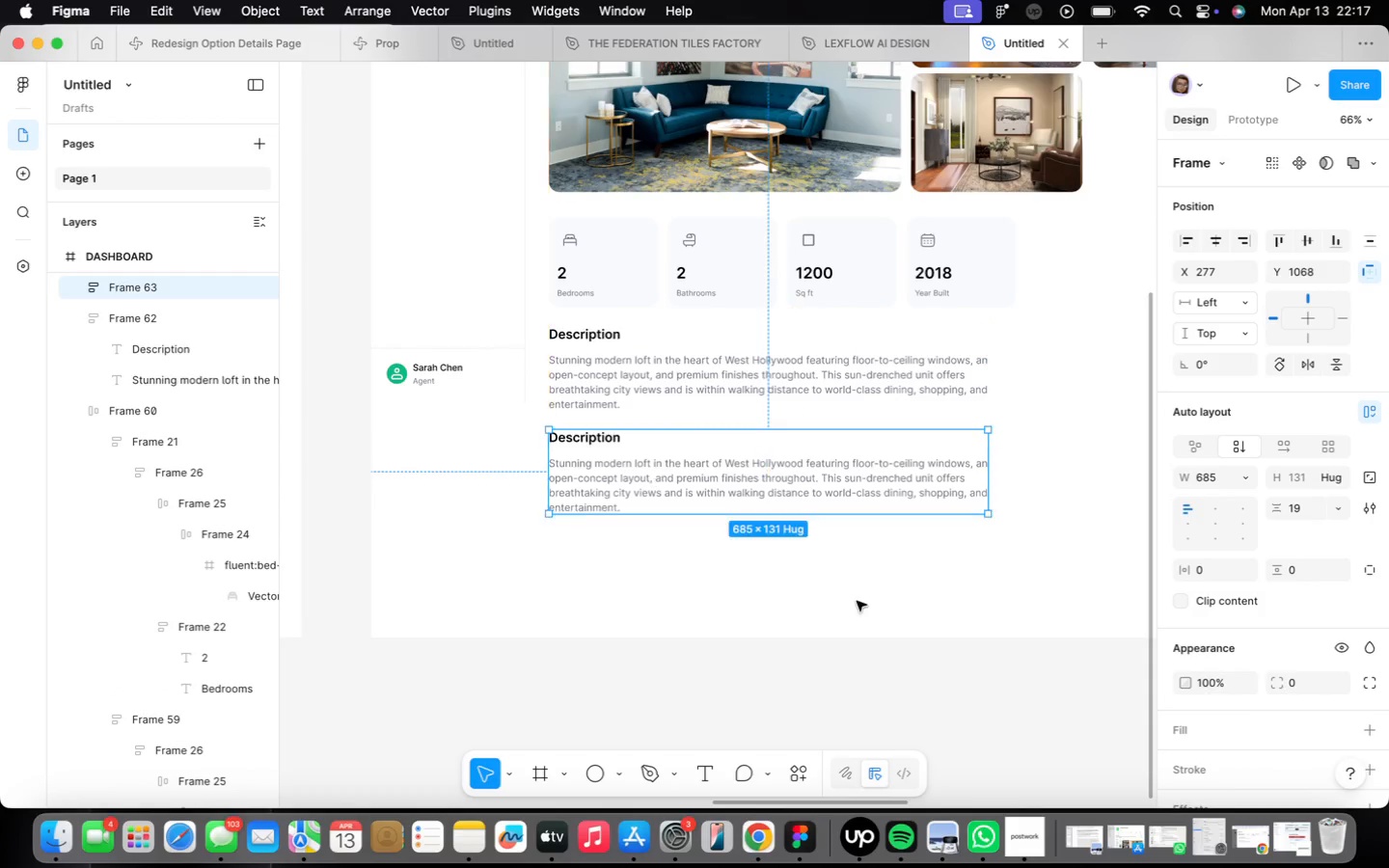 
hold_key(key=OptionLeft, duration=1.16)
 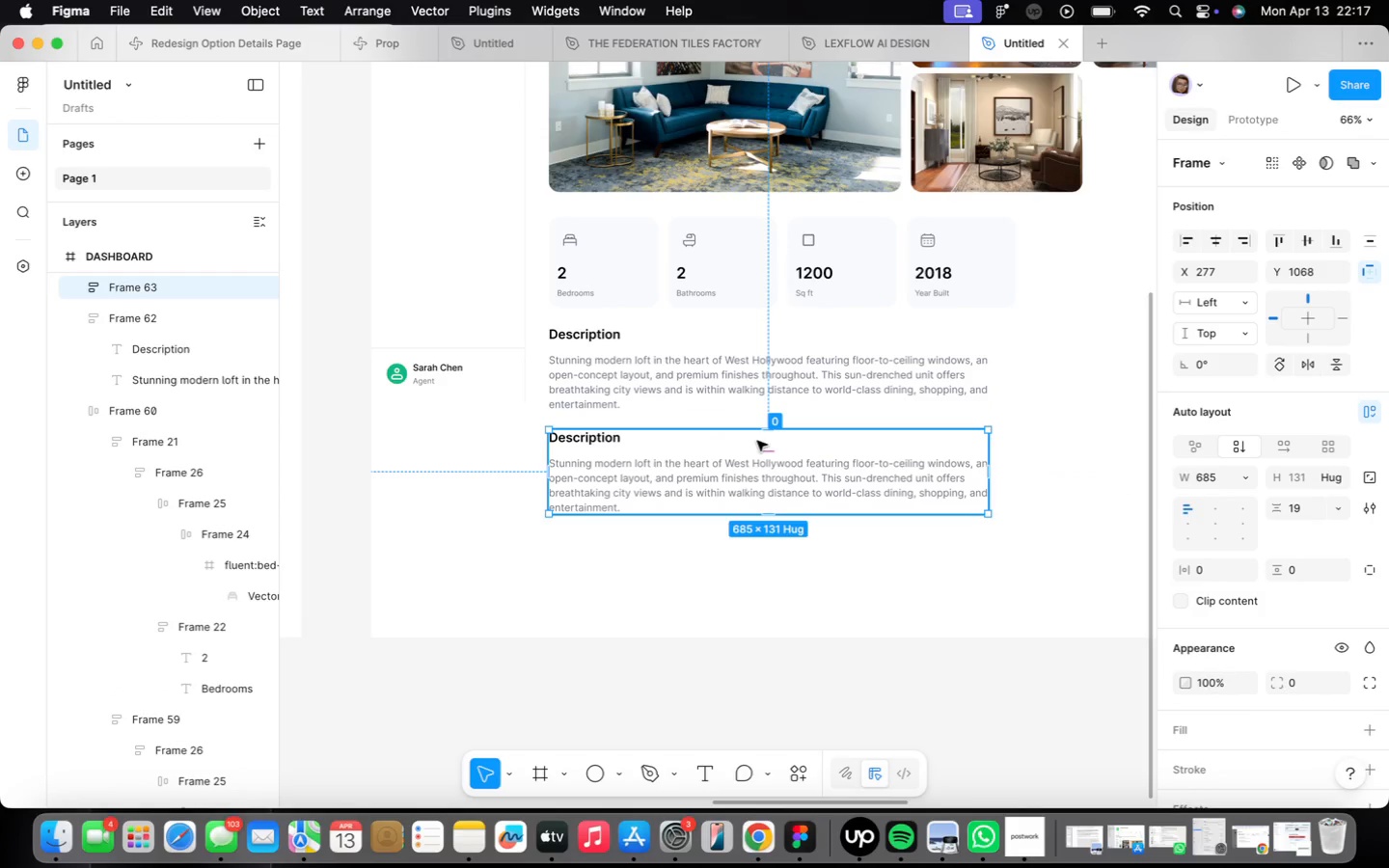 
key(ArrowDown)
 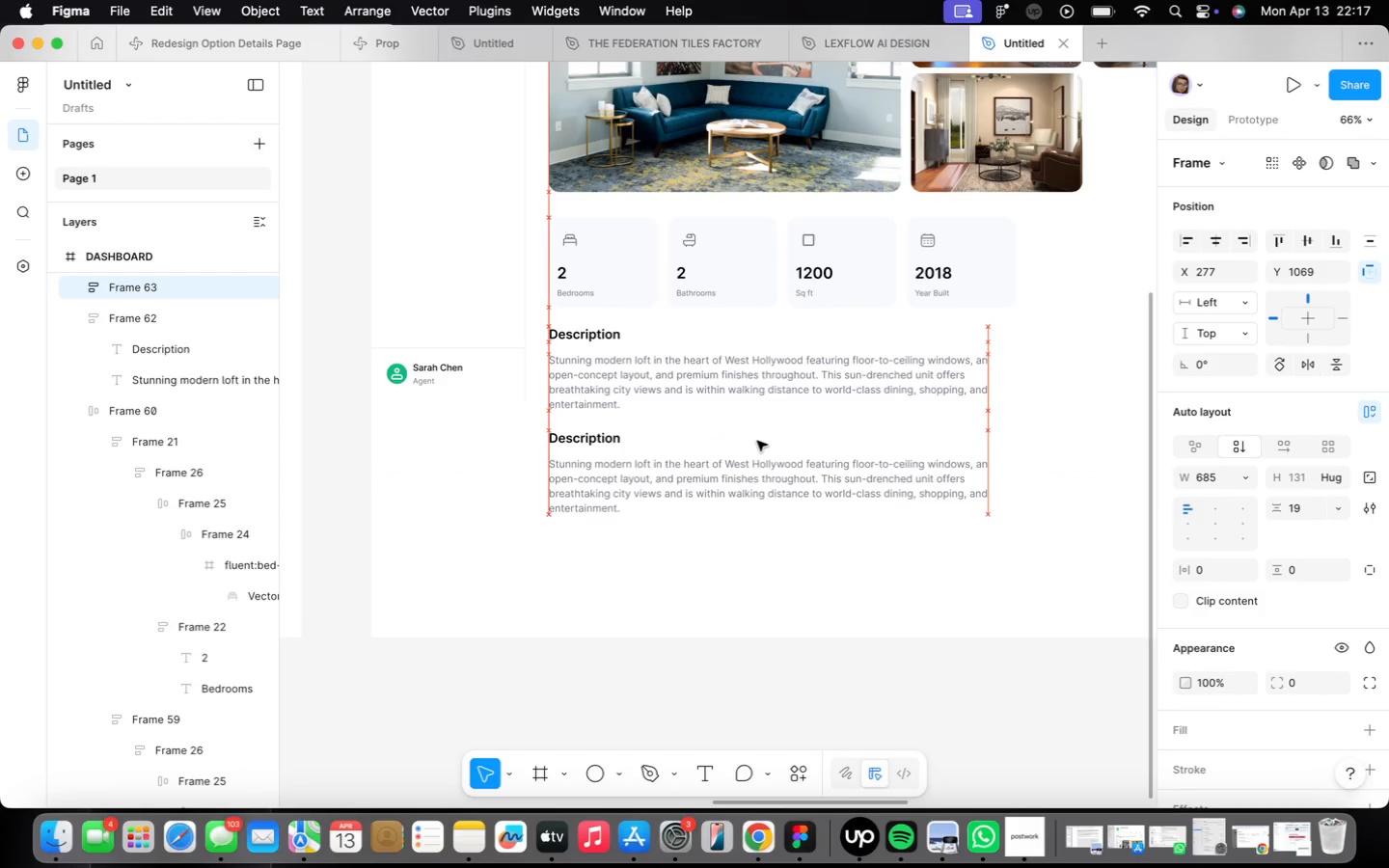 
key(ArrowDown)
 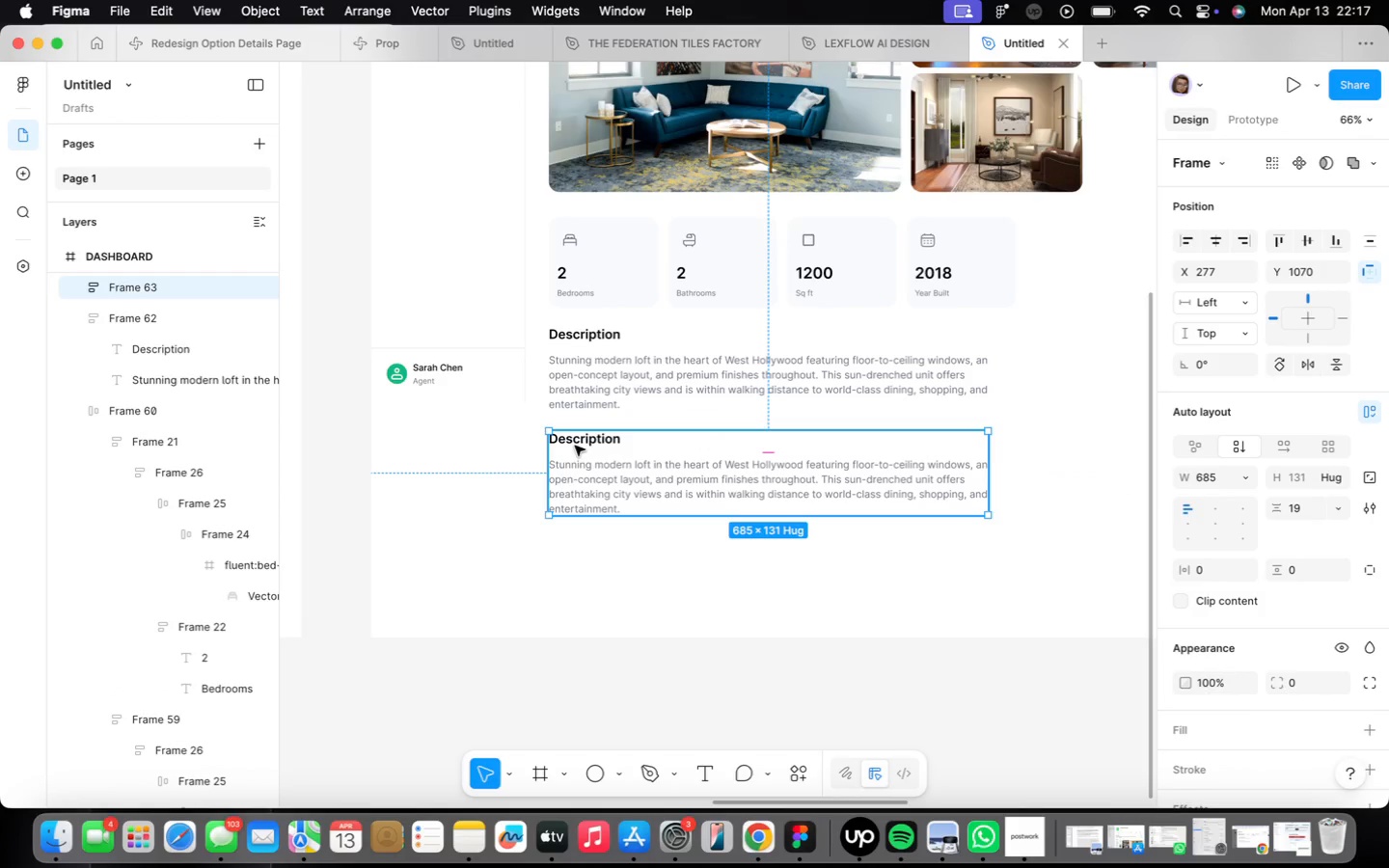 
double_click([576, 445])
 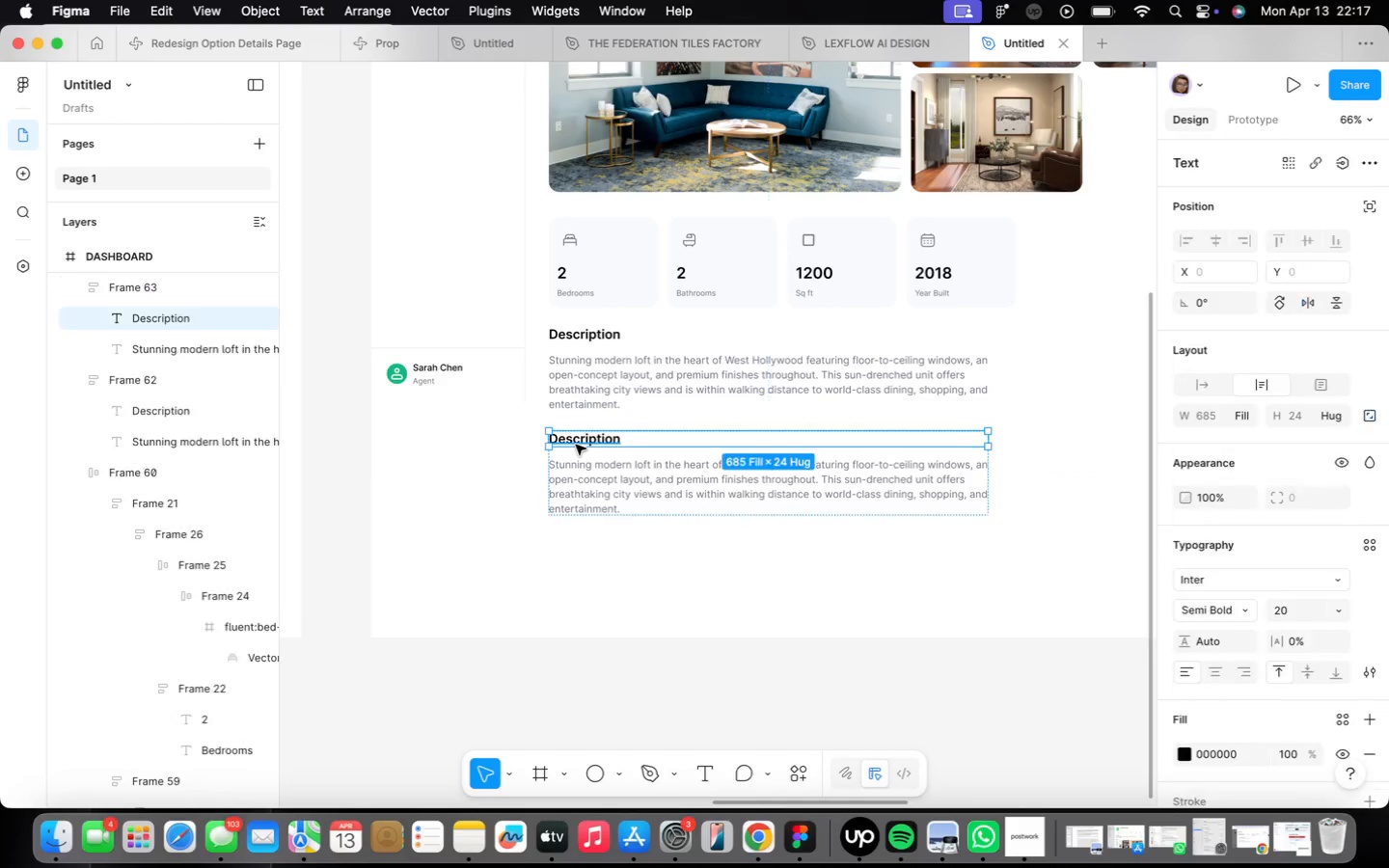 
triple_click([576, 445])
 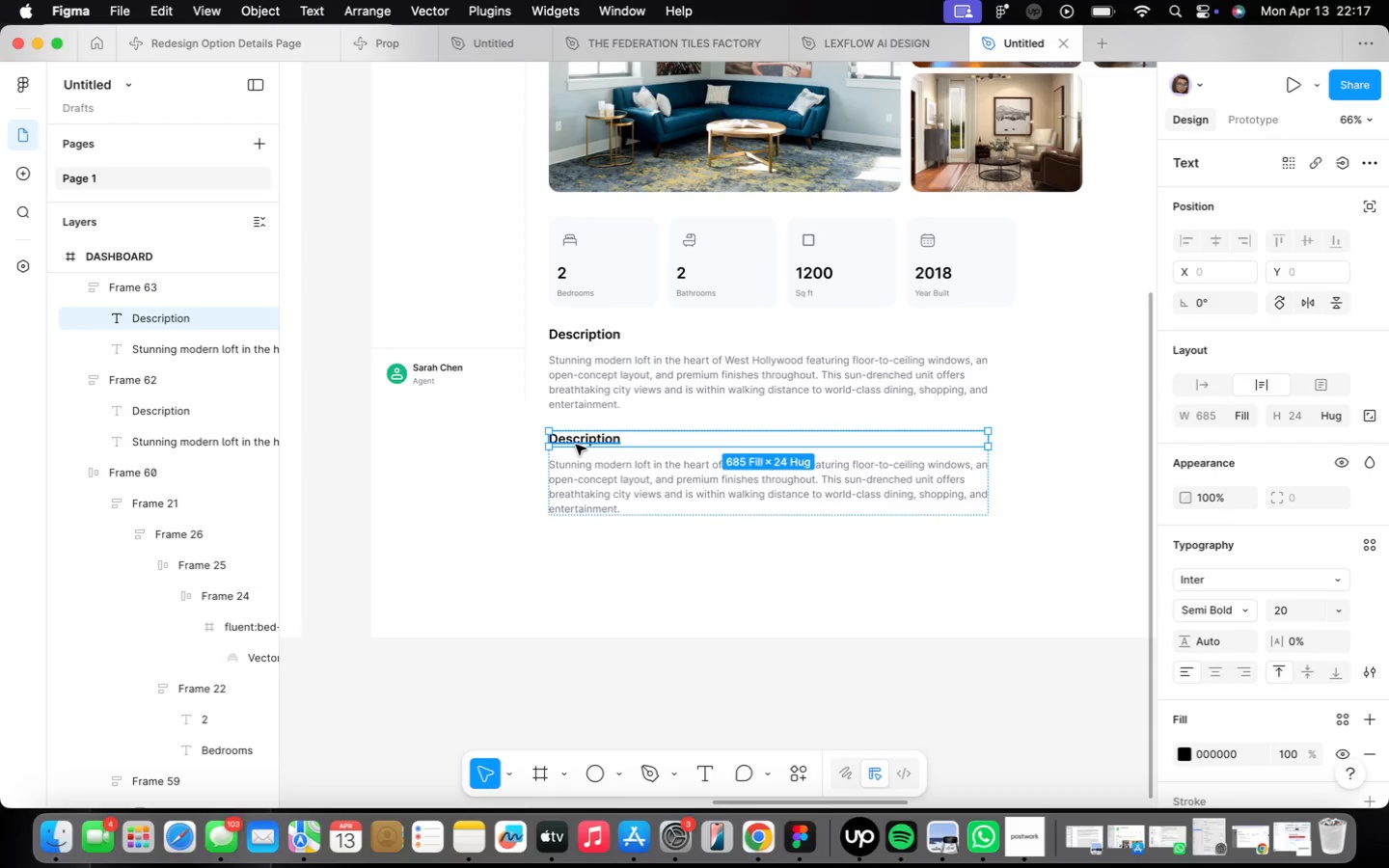 
triple_click([576, 445])
 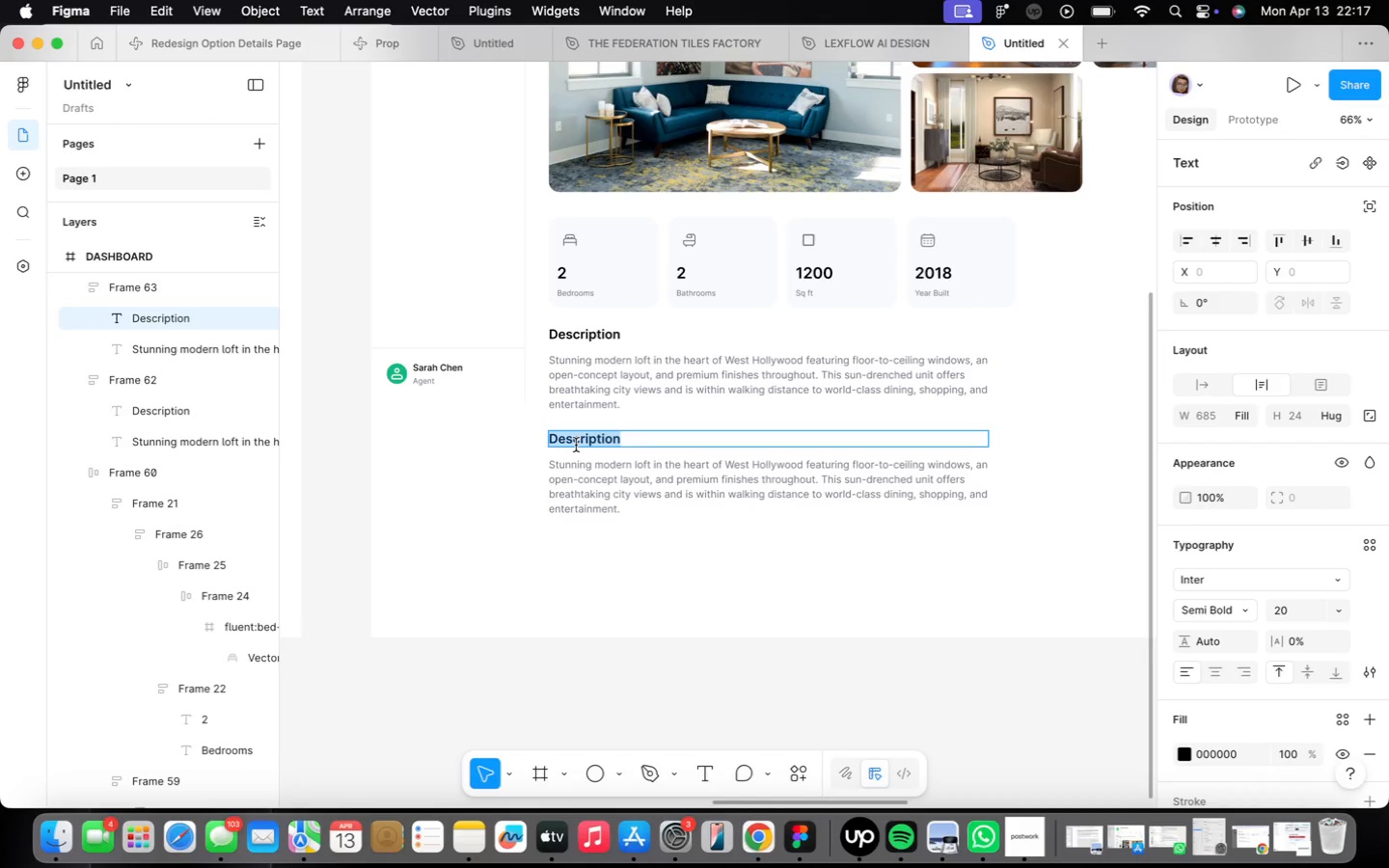 
type(Amenities)
 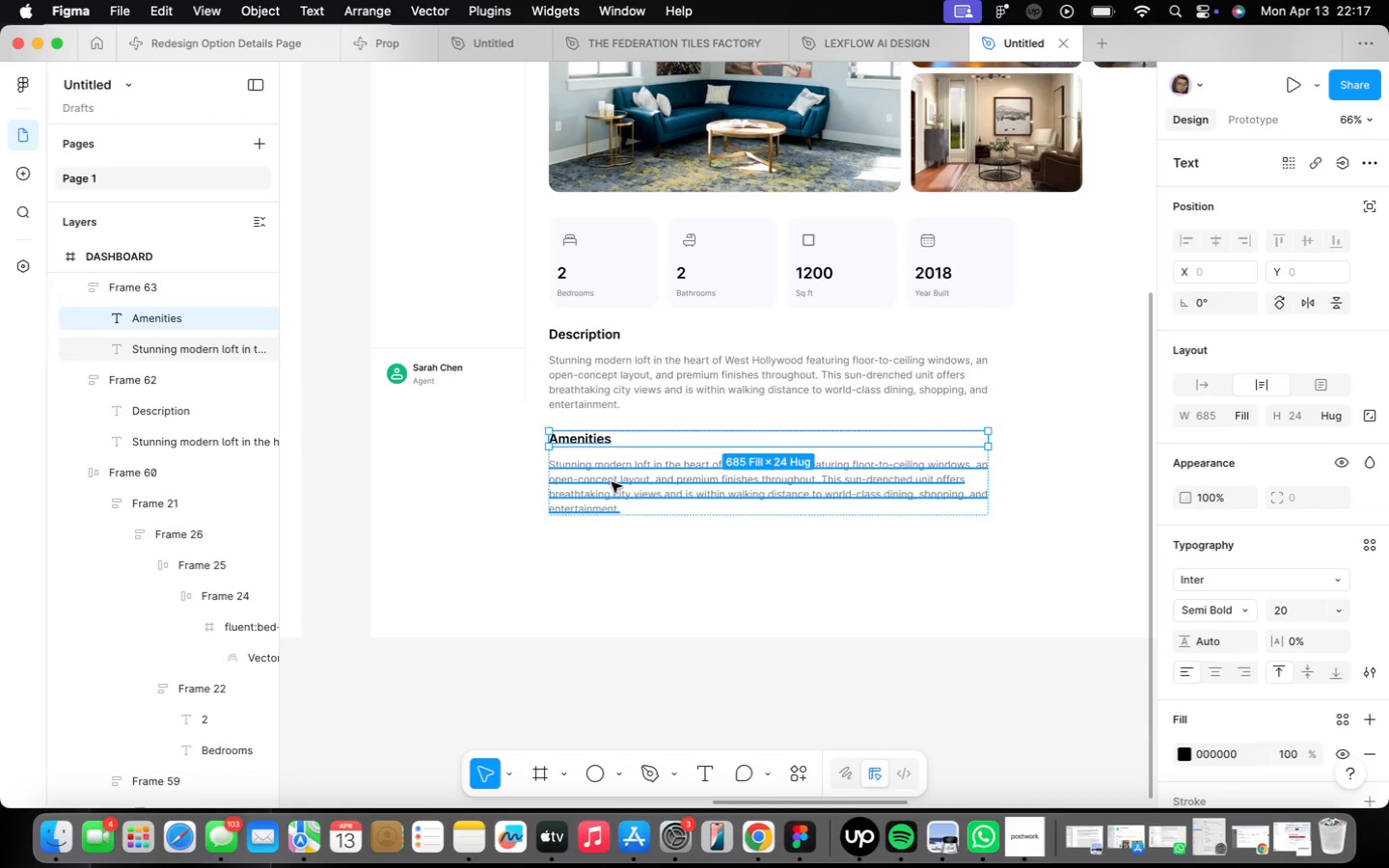 
key(Backspace)
 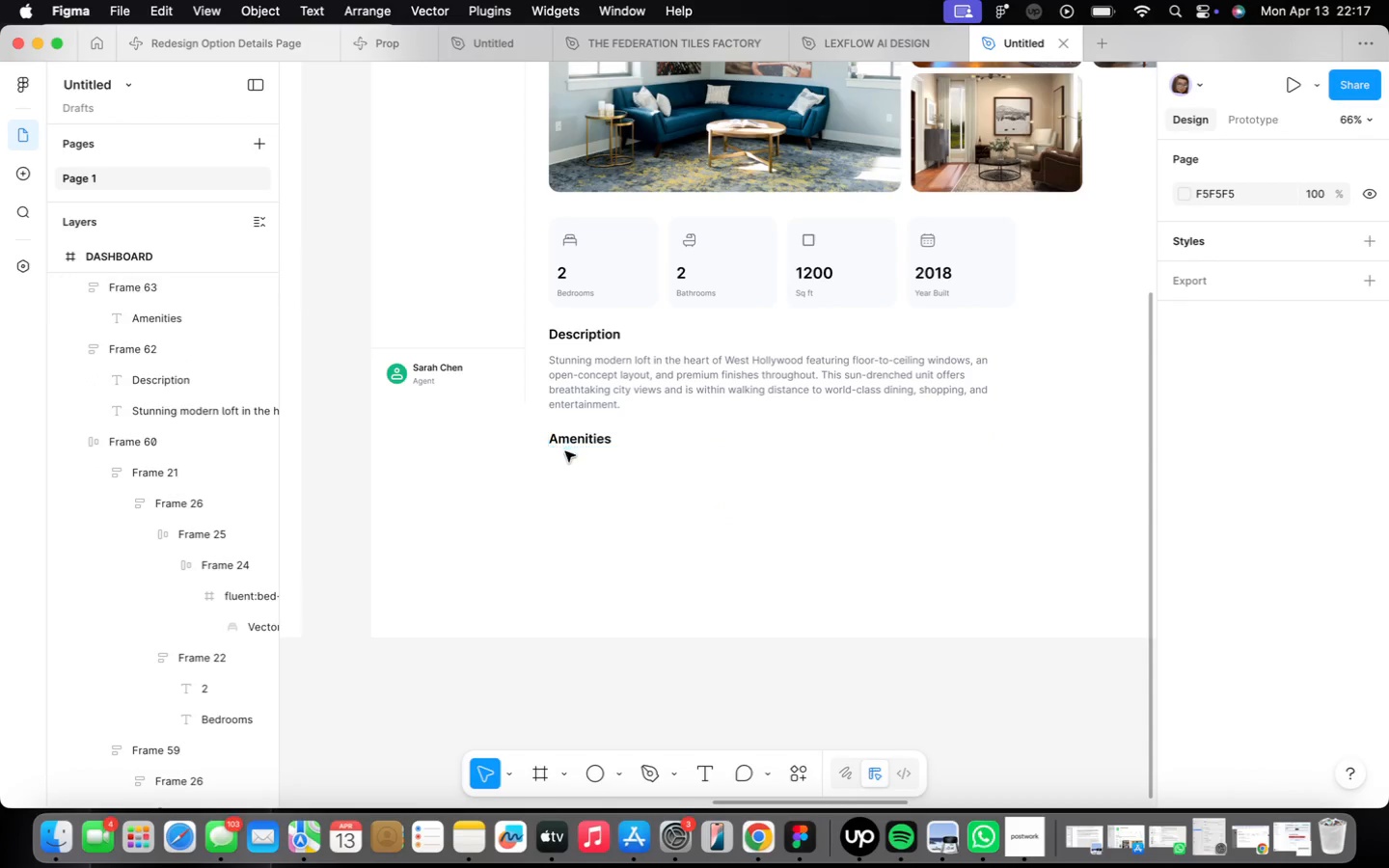 
left_click([565, 441])
 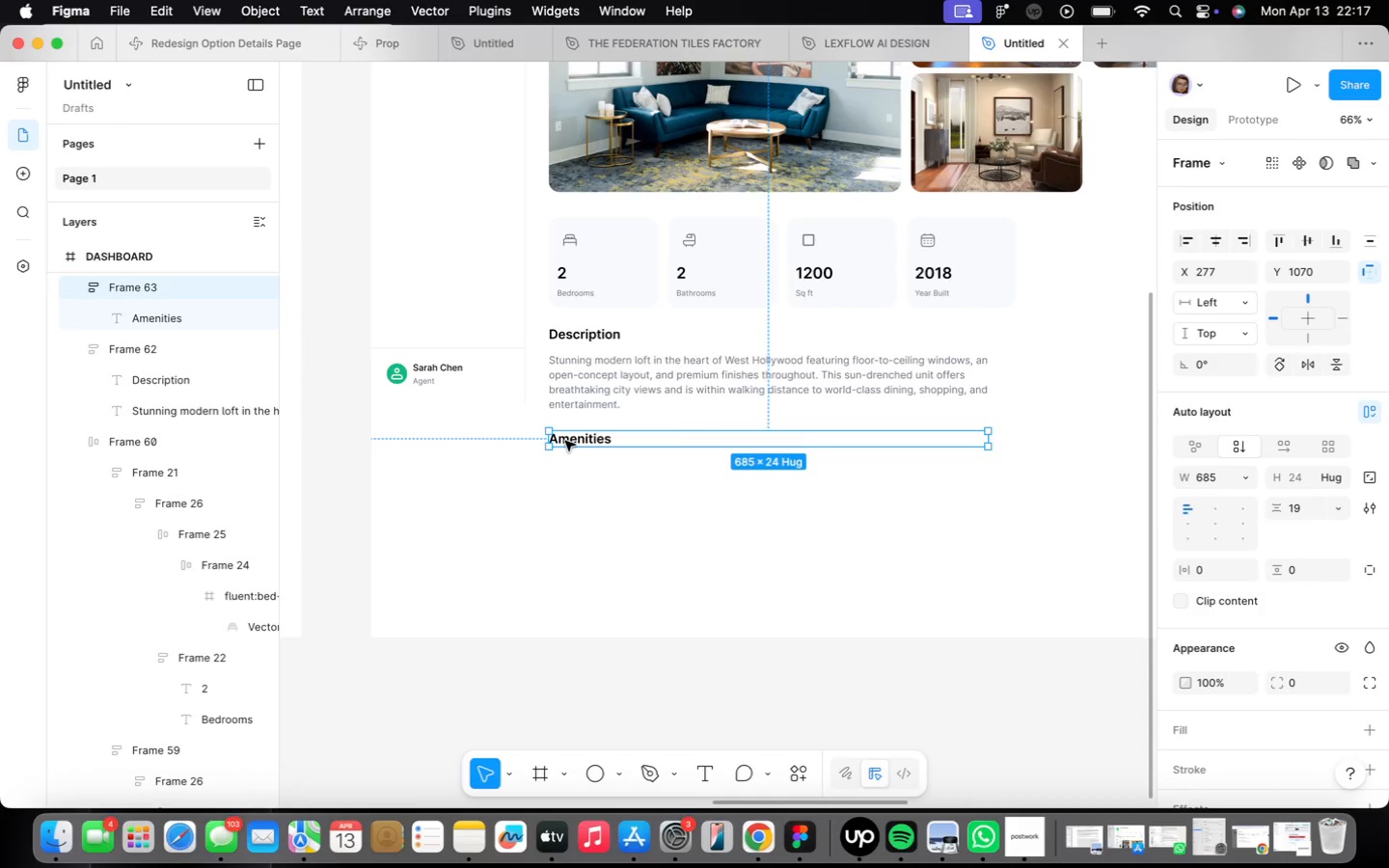 
right_click([565, 441])
 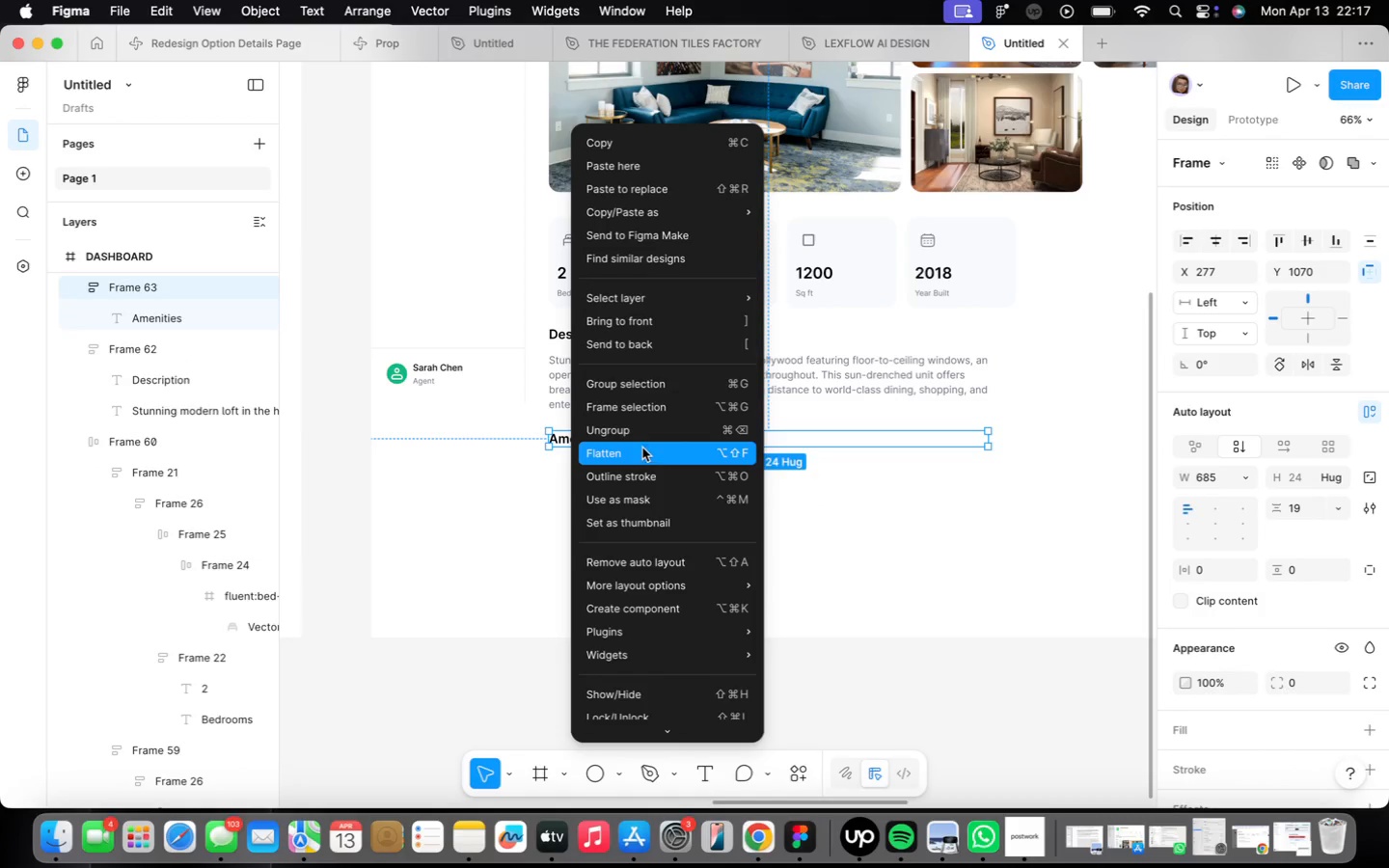 
left_click([640, 434])
 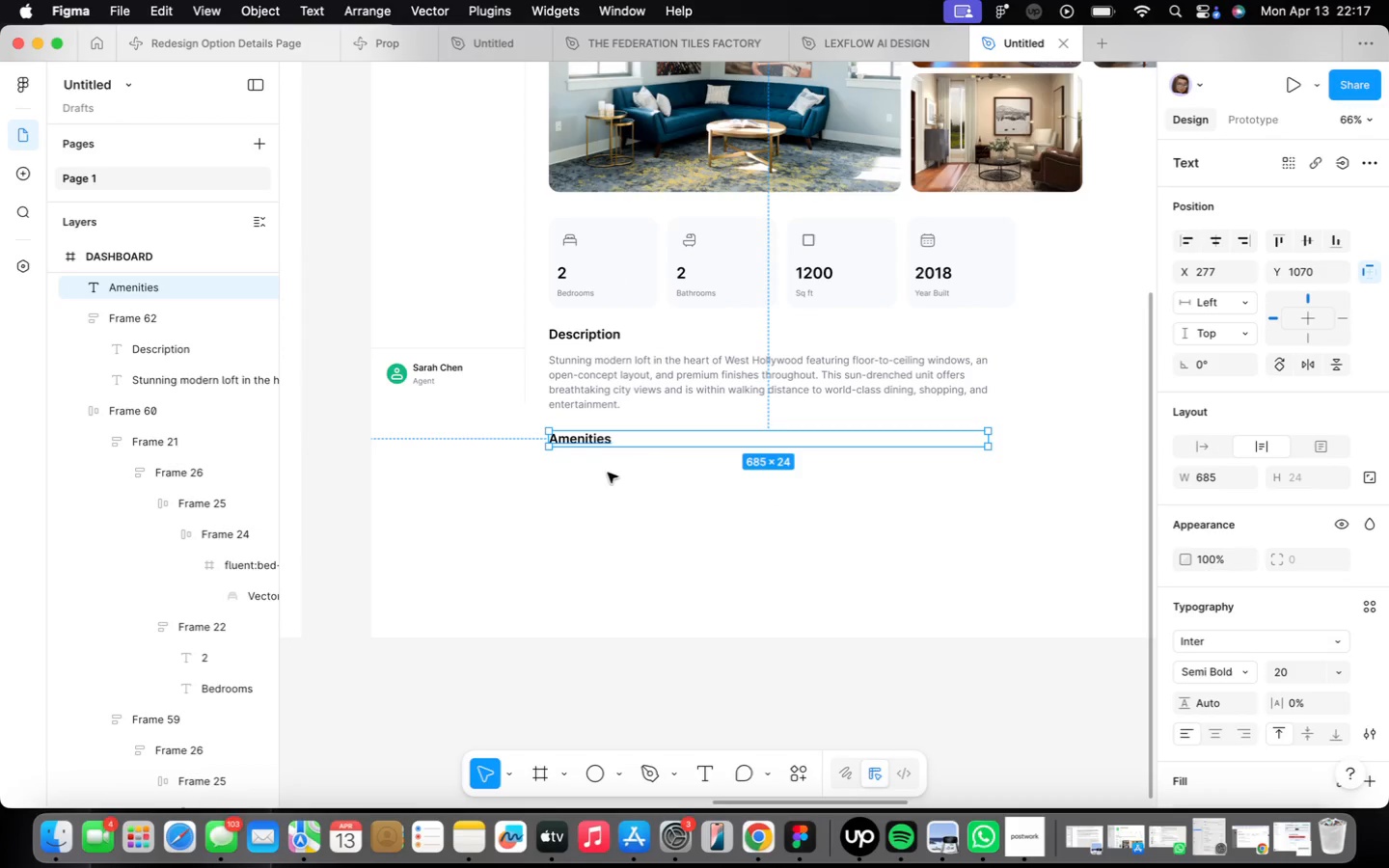 
left_click([608, 473])
 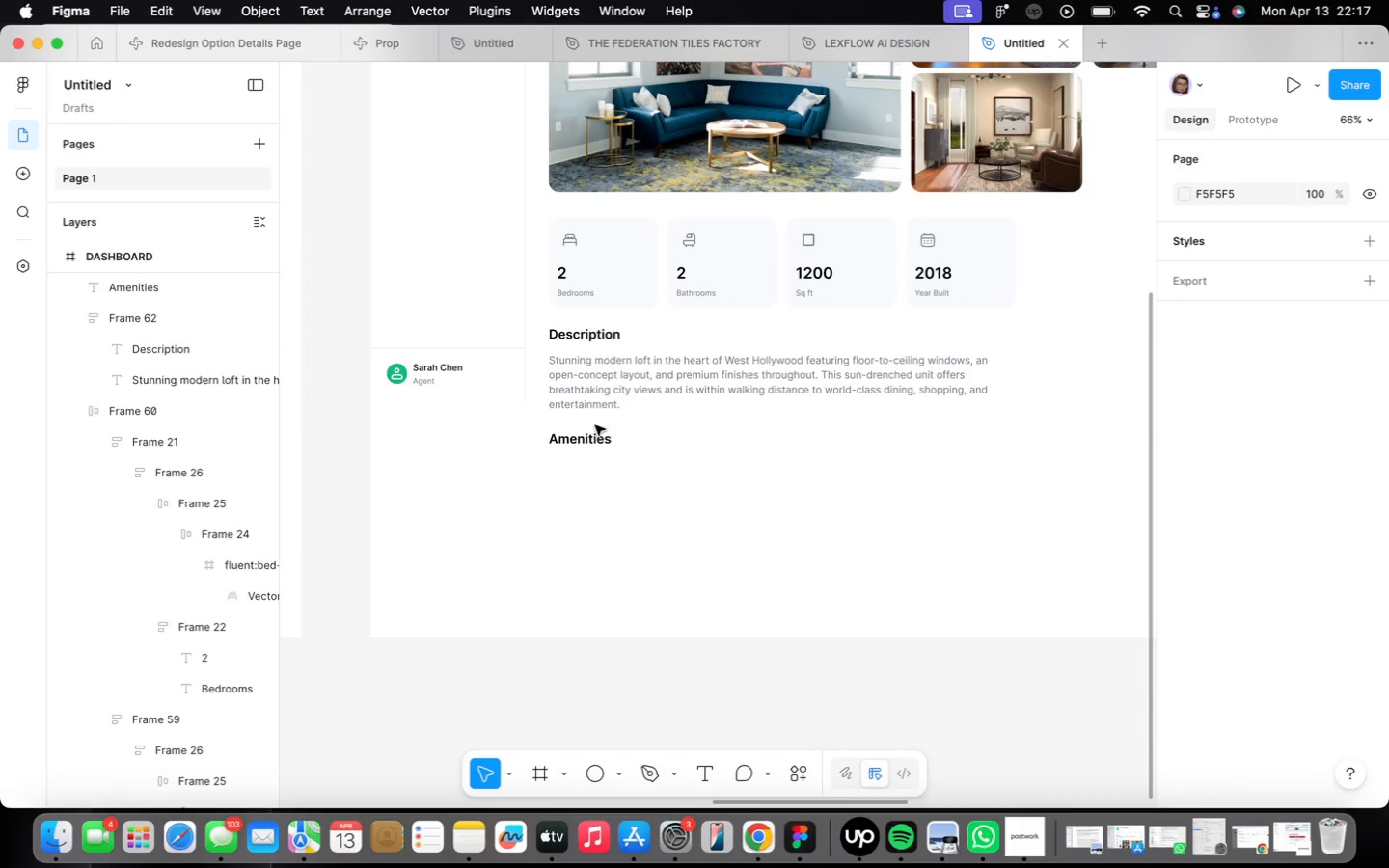 
left_click([596, 431])
 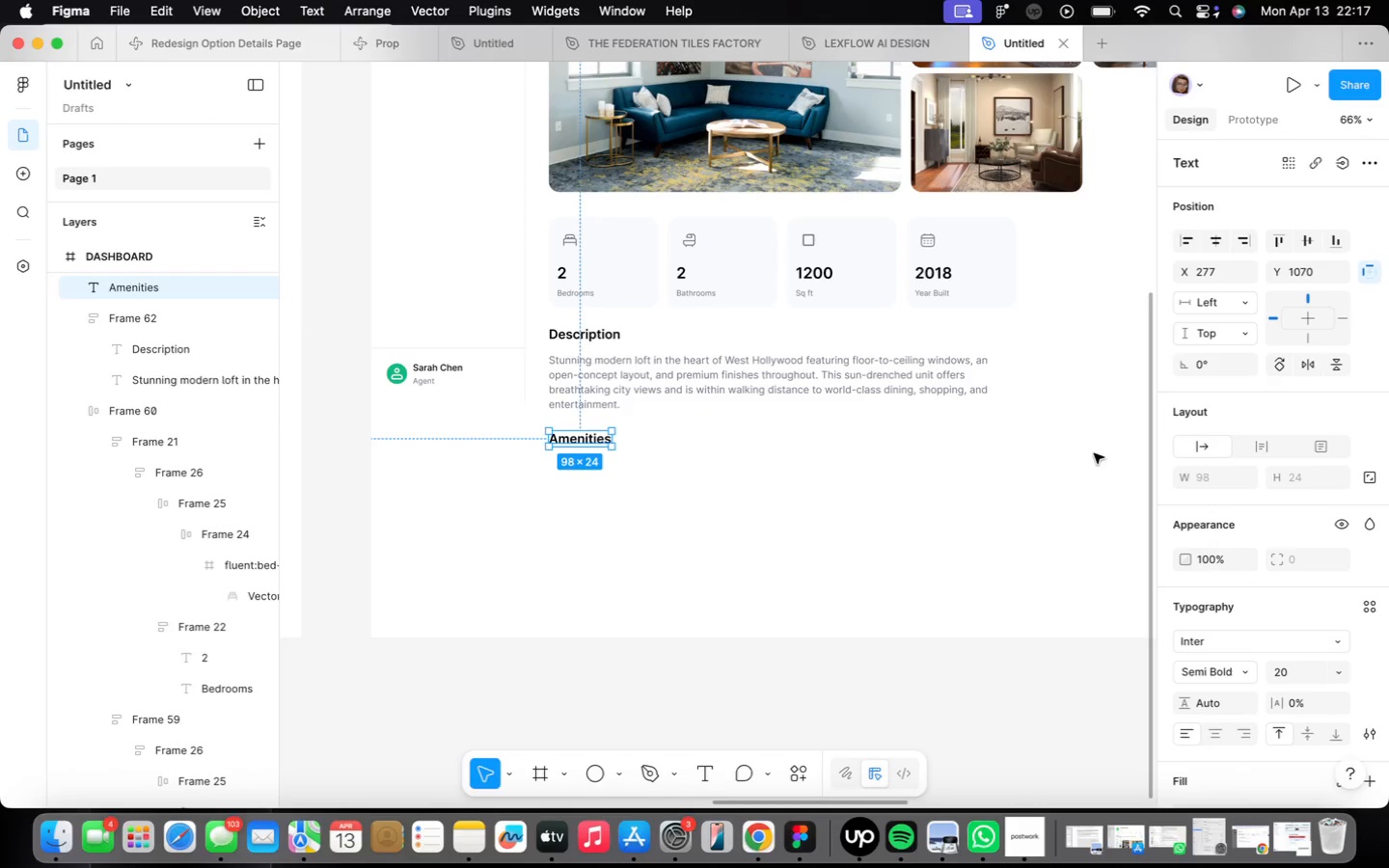 
double_click([748, 379])
 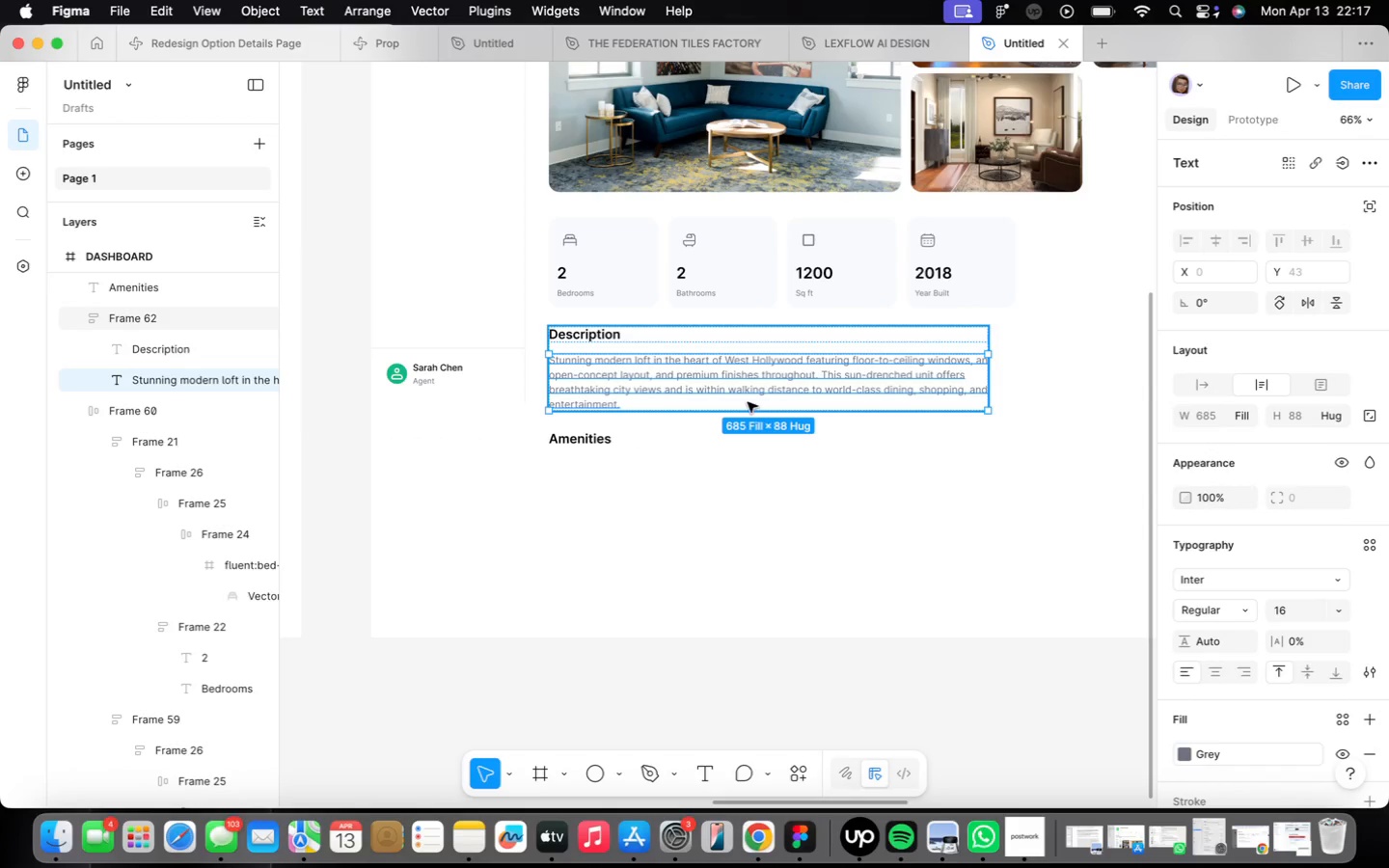 
double_click([748, 402])
 